 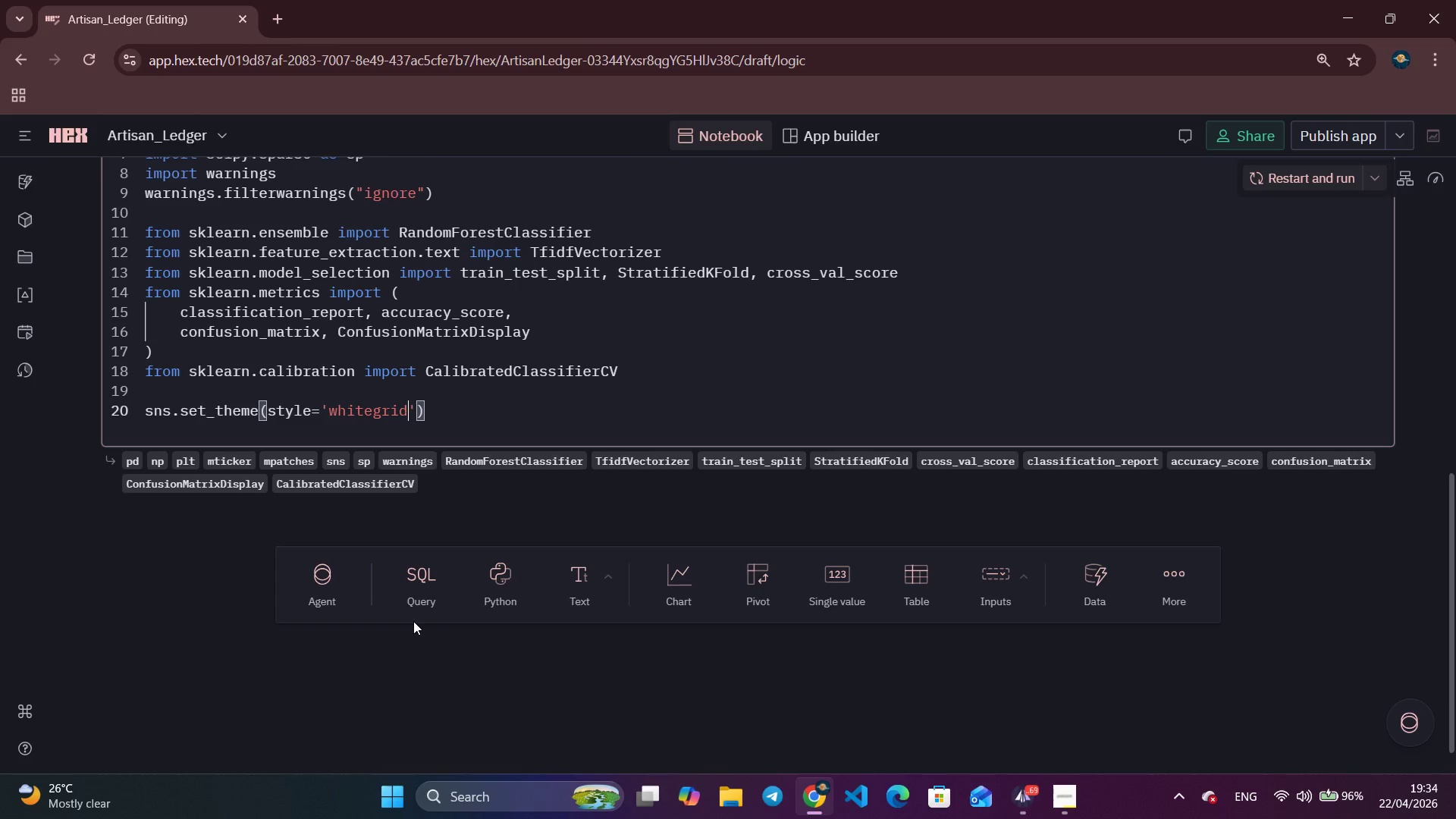 
key(ArrowRight)
 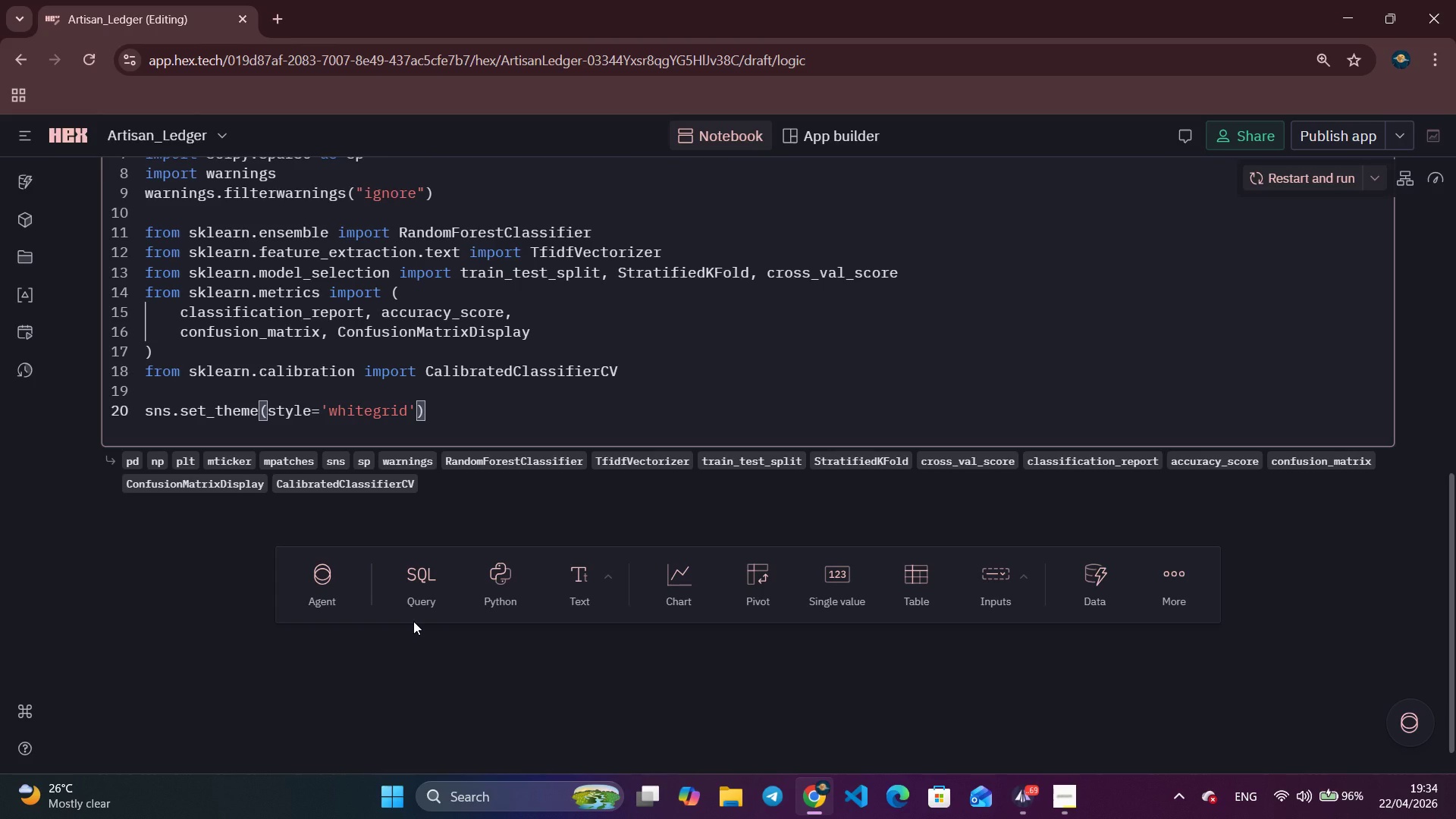 
key(ArrowRight)
 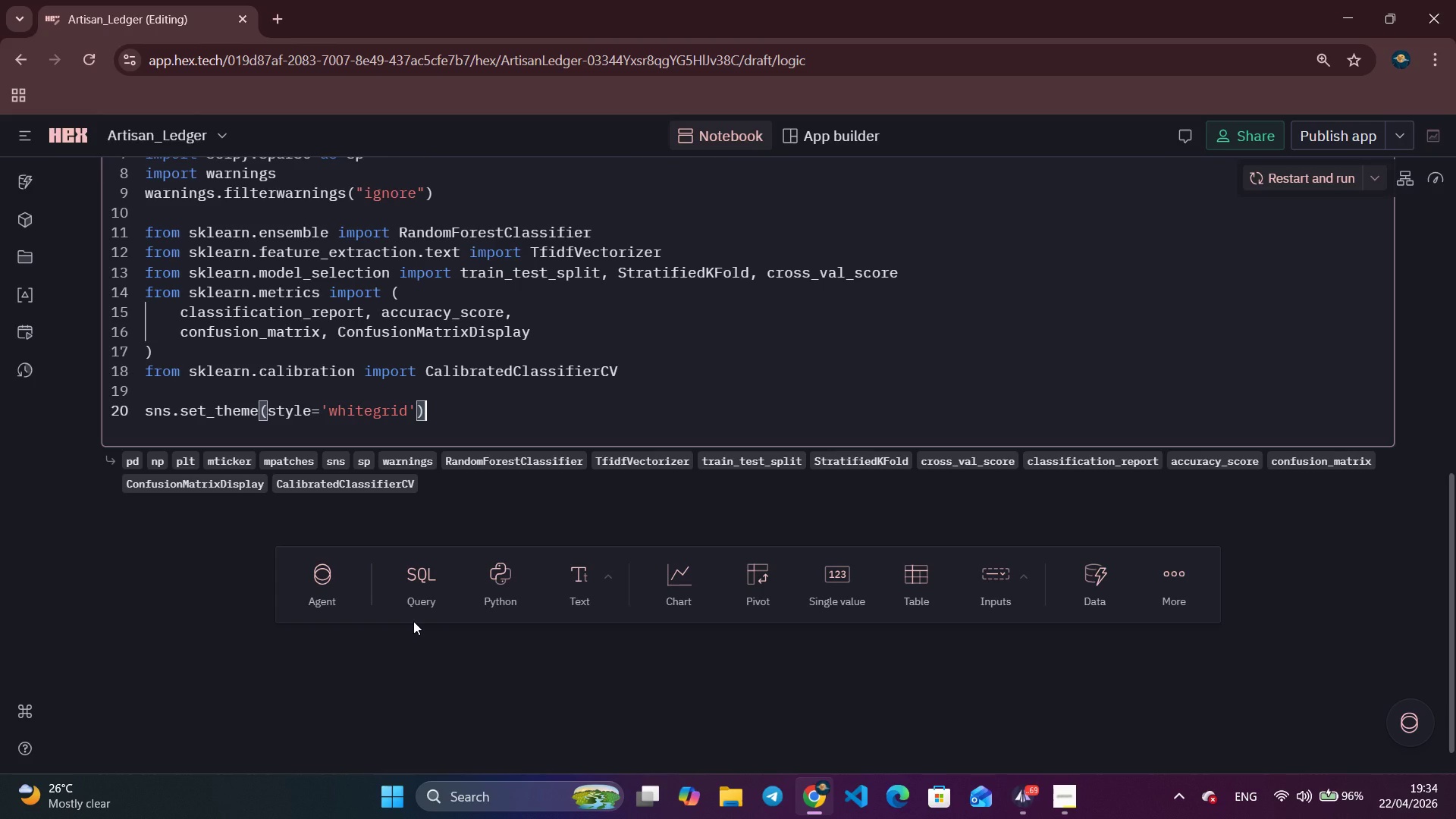 
key(Enter)
 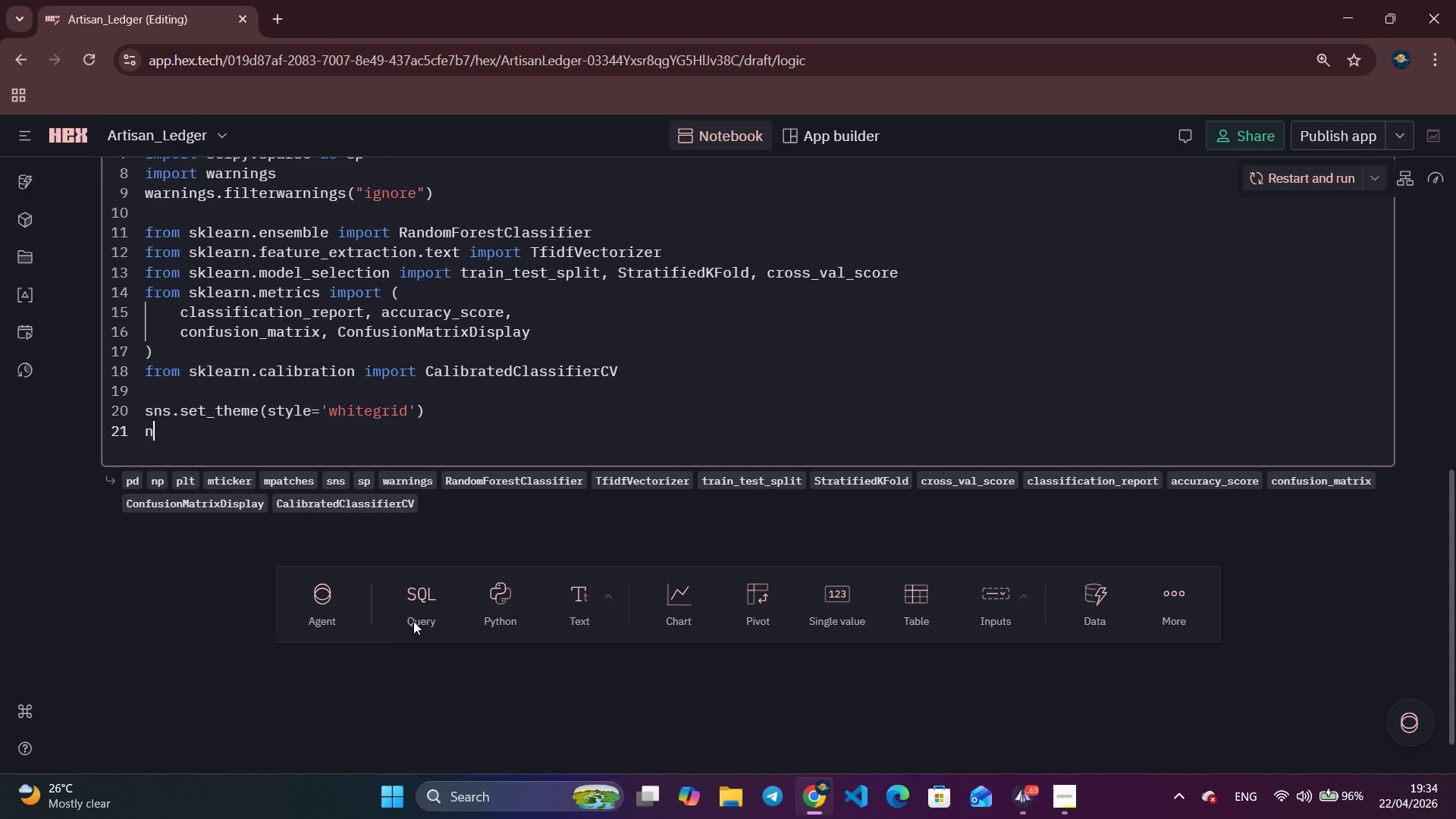 
type(no)
key(Backspace)
type(p.random.seed(42)
 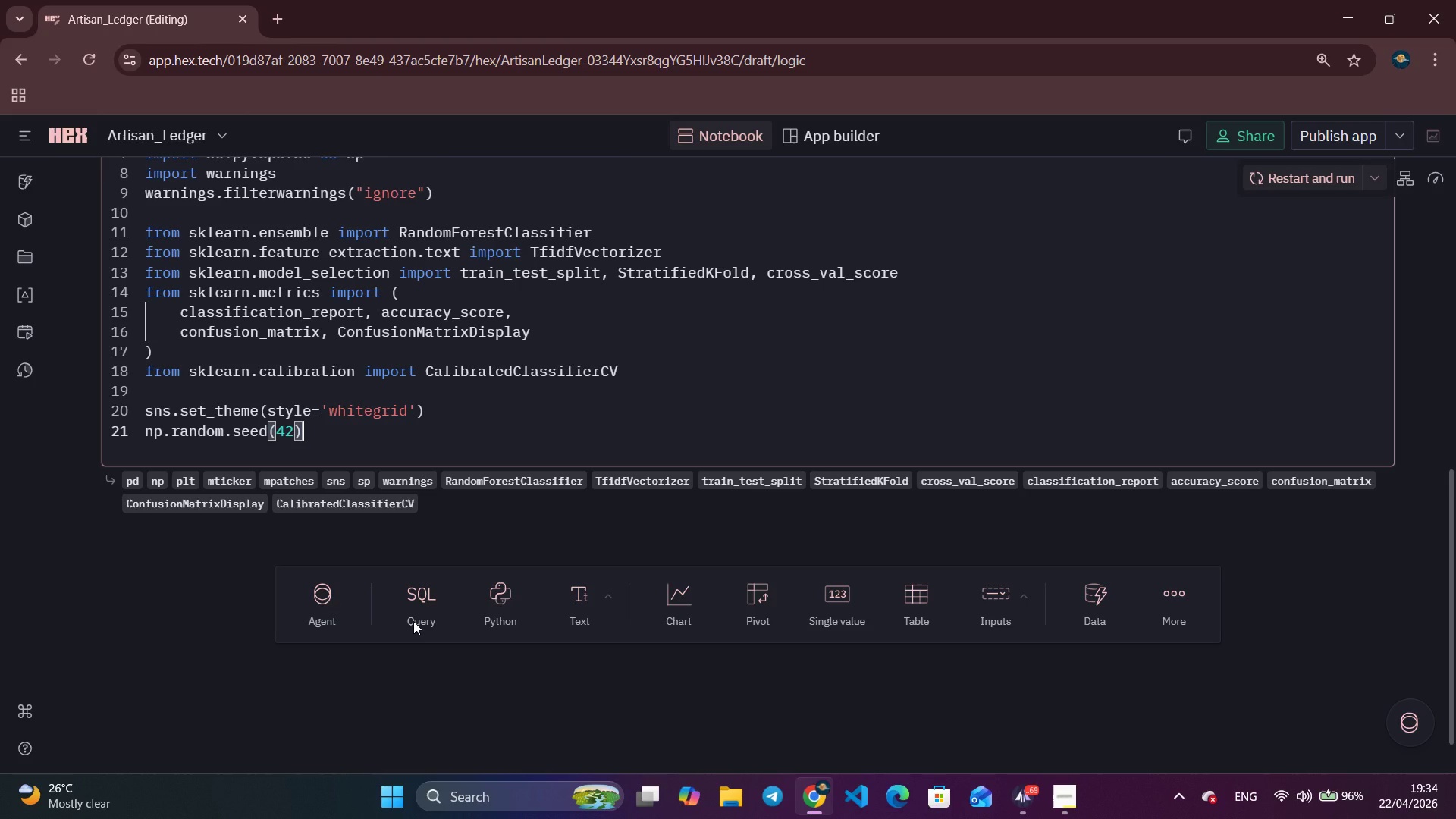 
 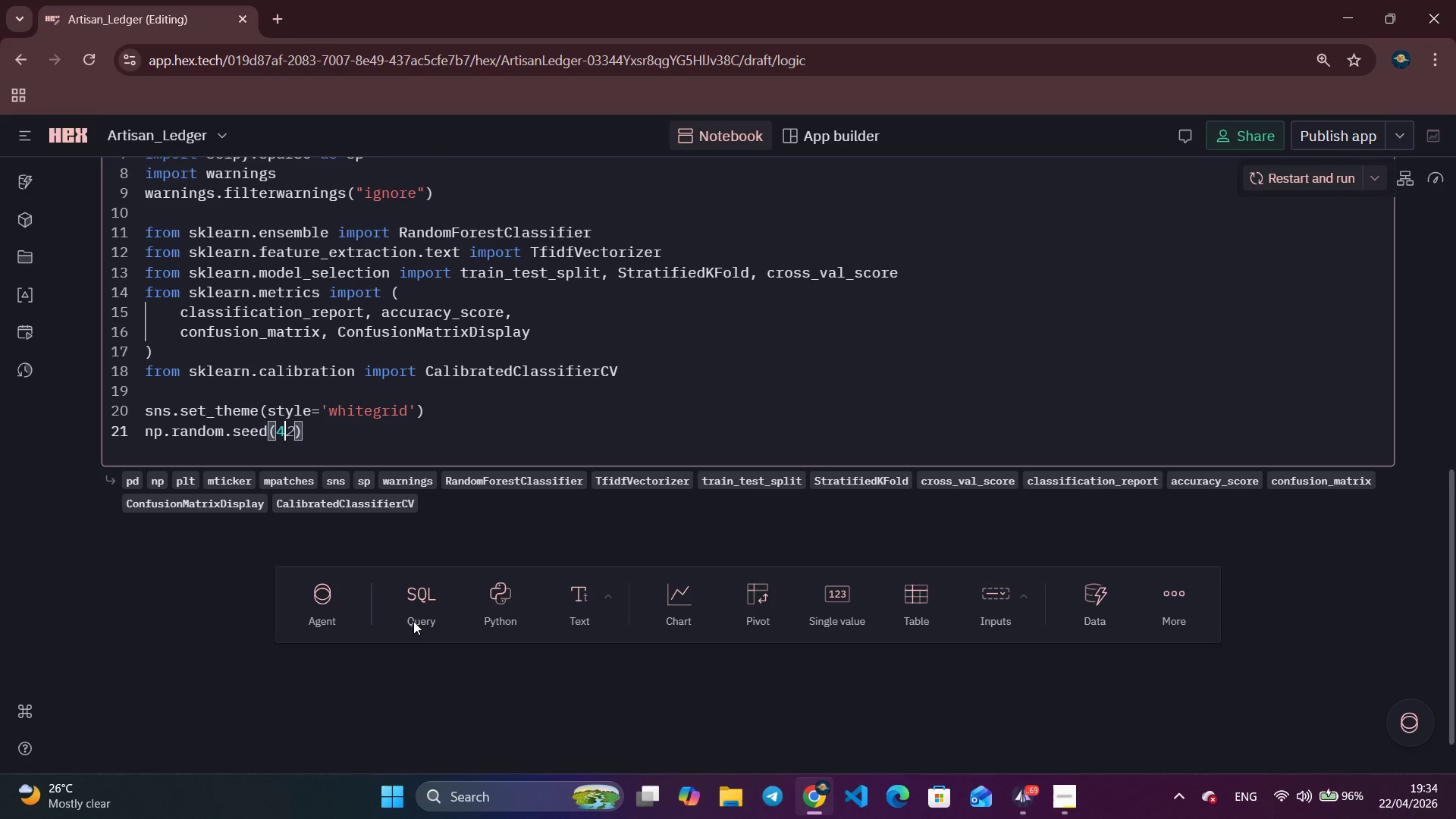 
key(ArrowRight)
 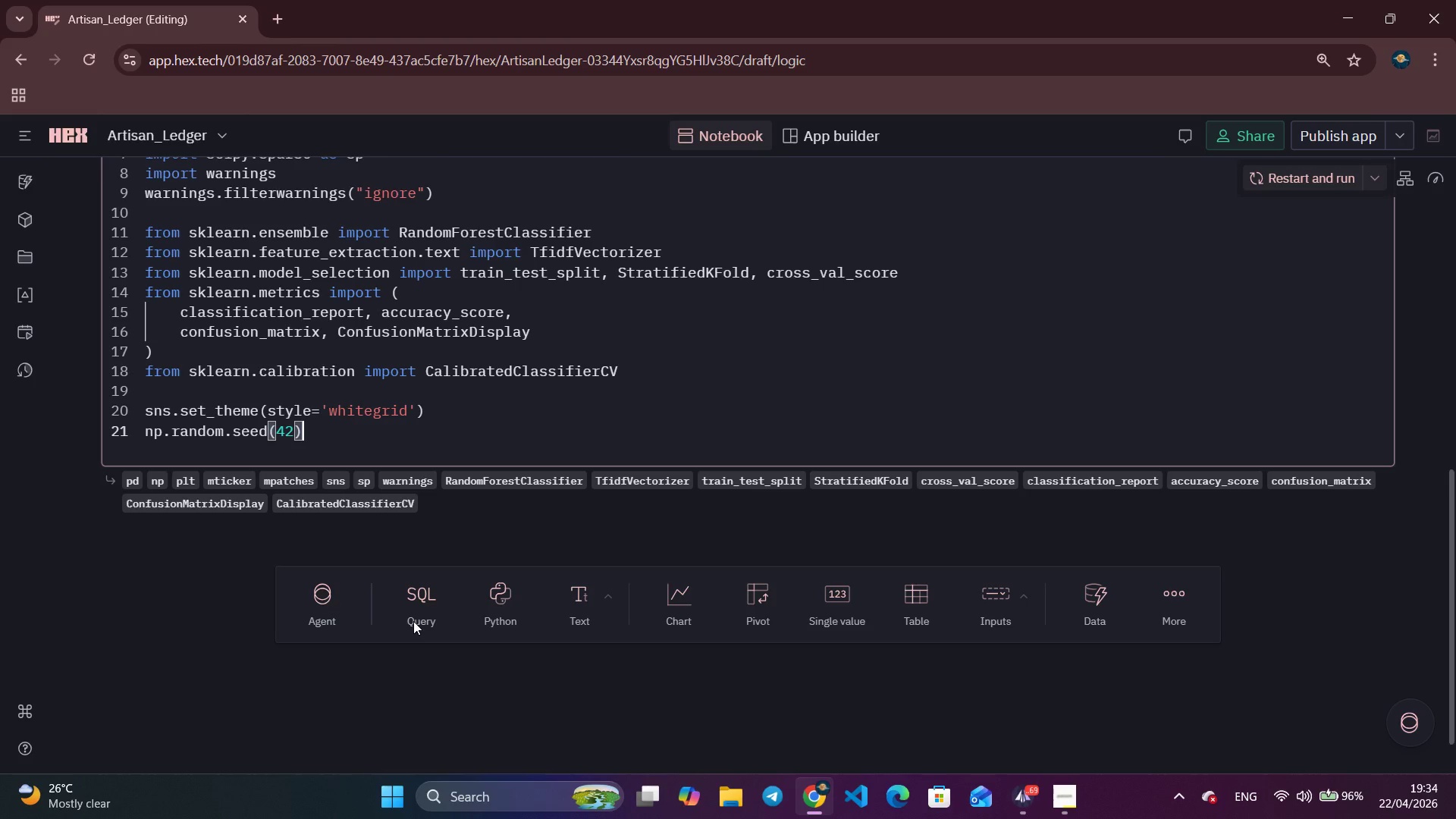 
key(Enter)
 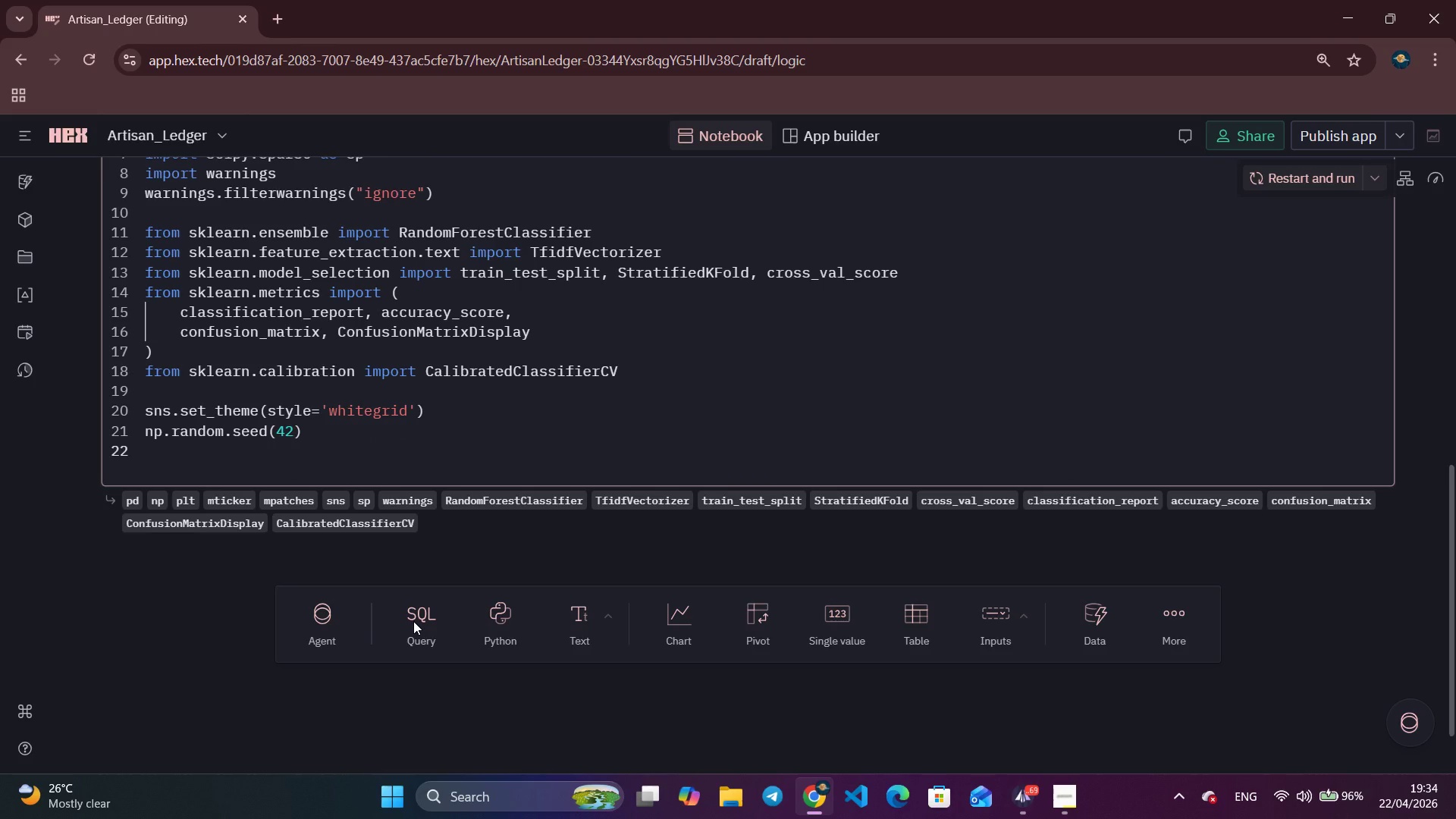 
key(Enter)
 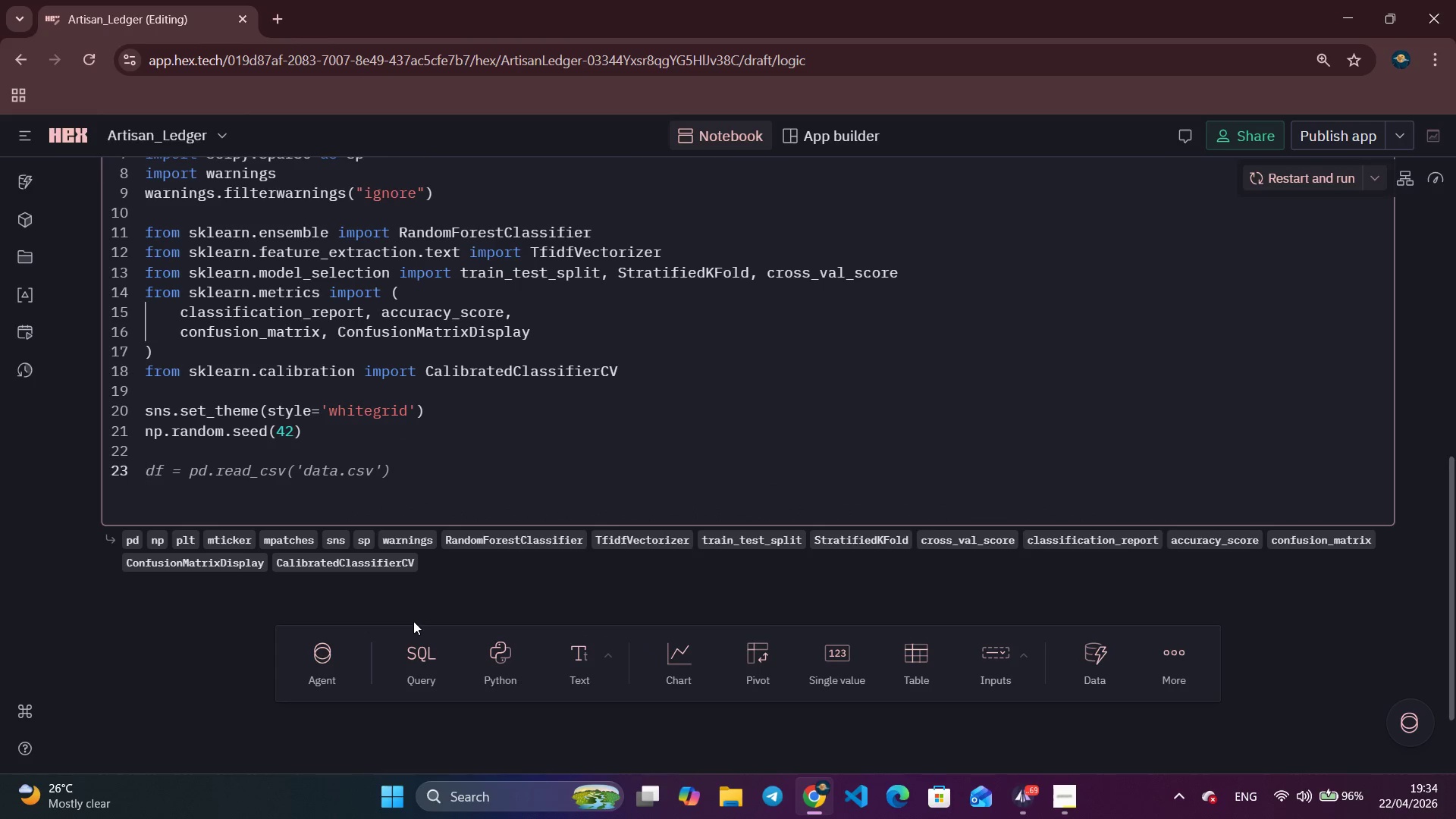 
wait(8.42)
 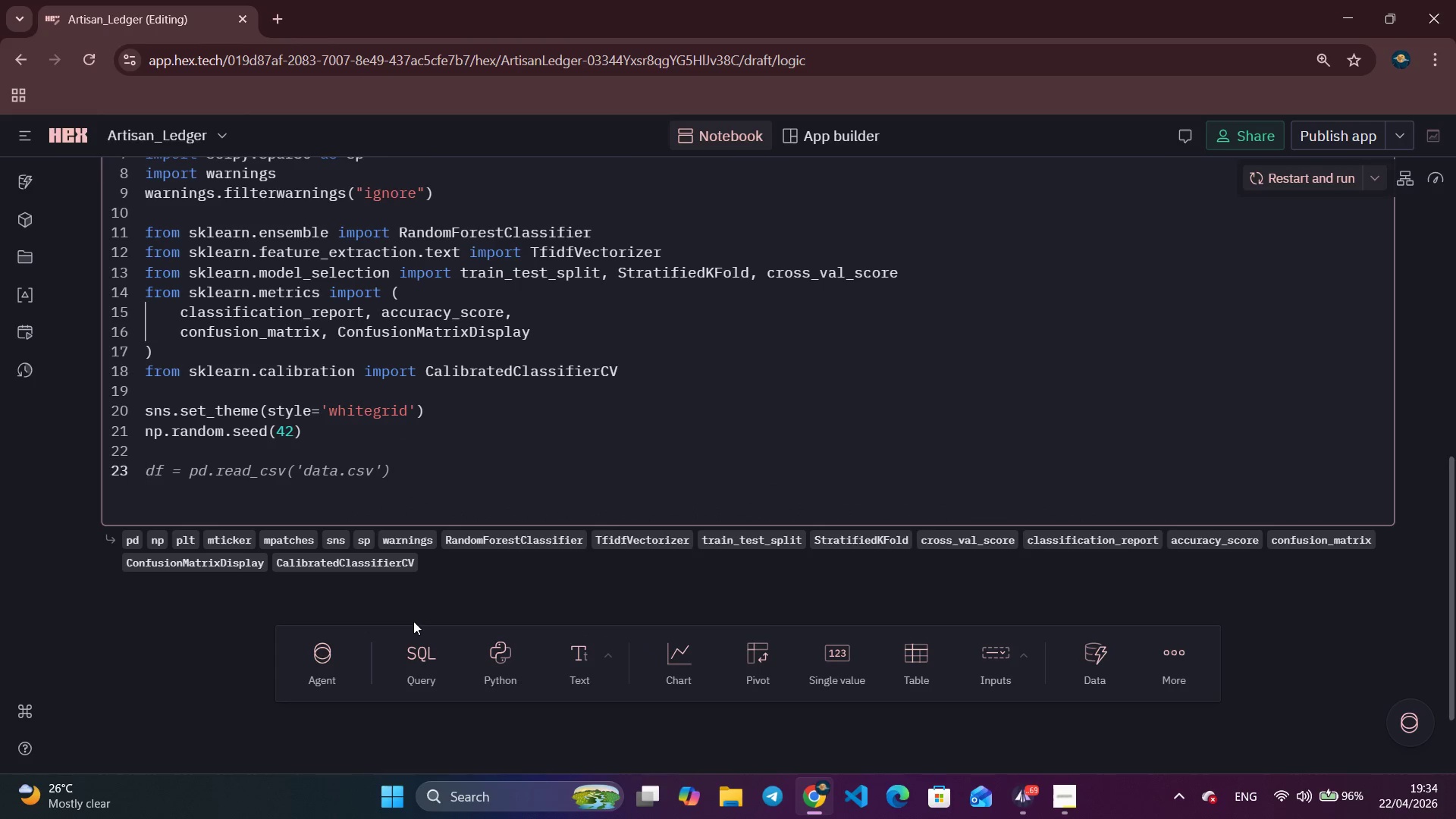 
type(# Ba)
key(Backspace)
type(rand)
key(Backspace)
key(Backspace)
key(Backspace)
key(Backspace)
type(RAND PALETTE)
 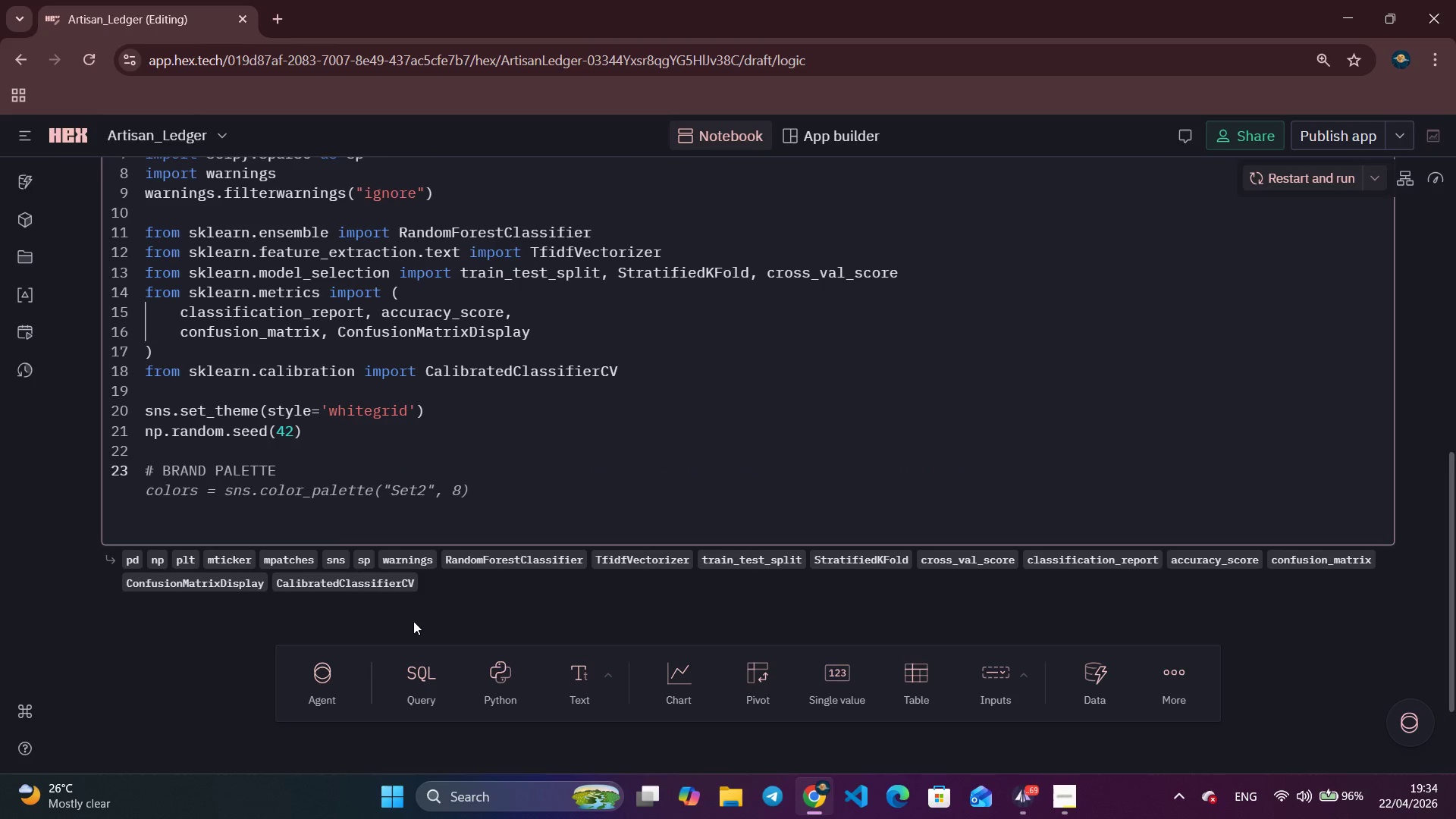 
key(Enter)
 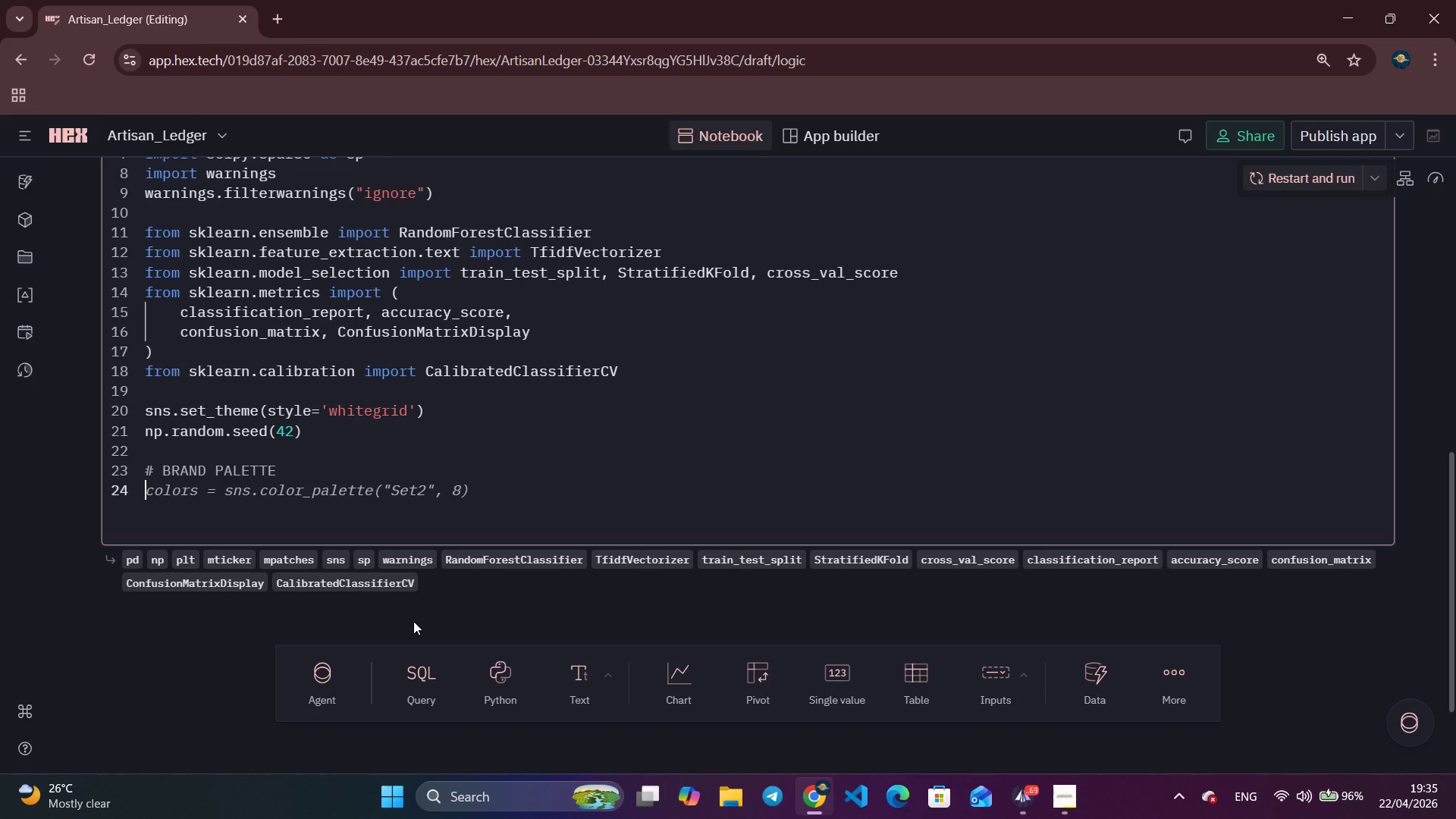 
wait(57.7)
 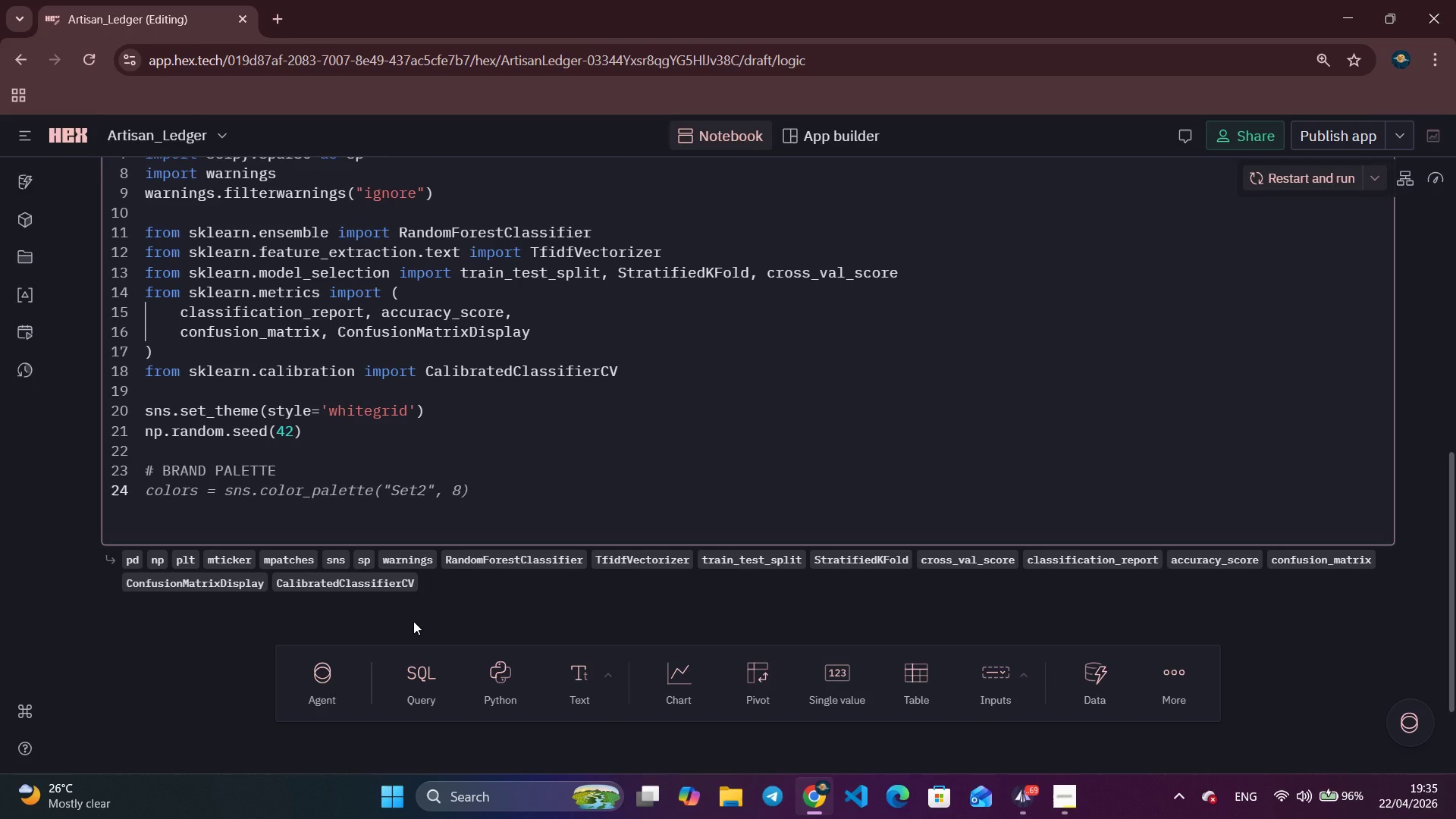 
type(NAVY)
 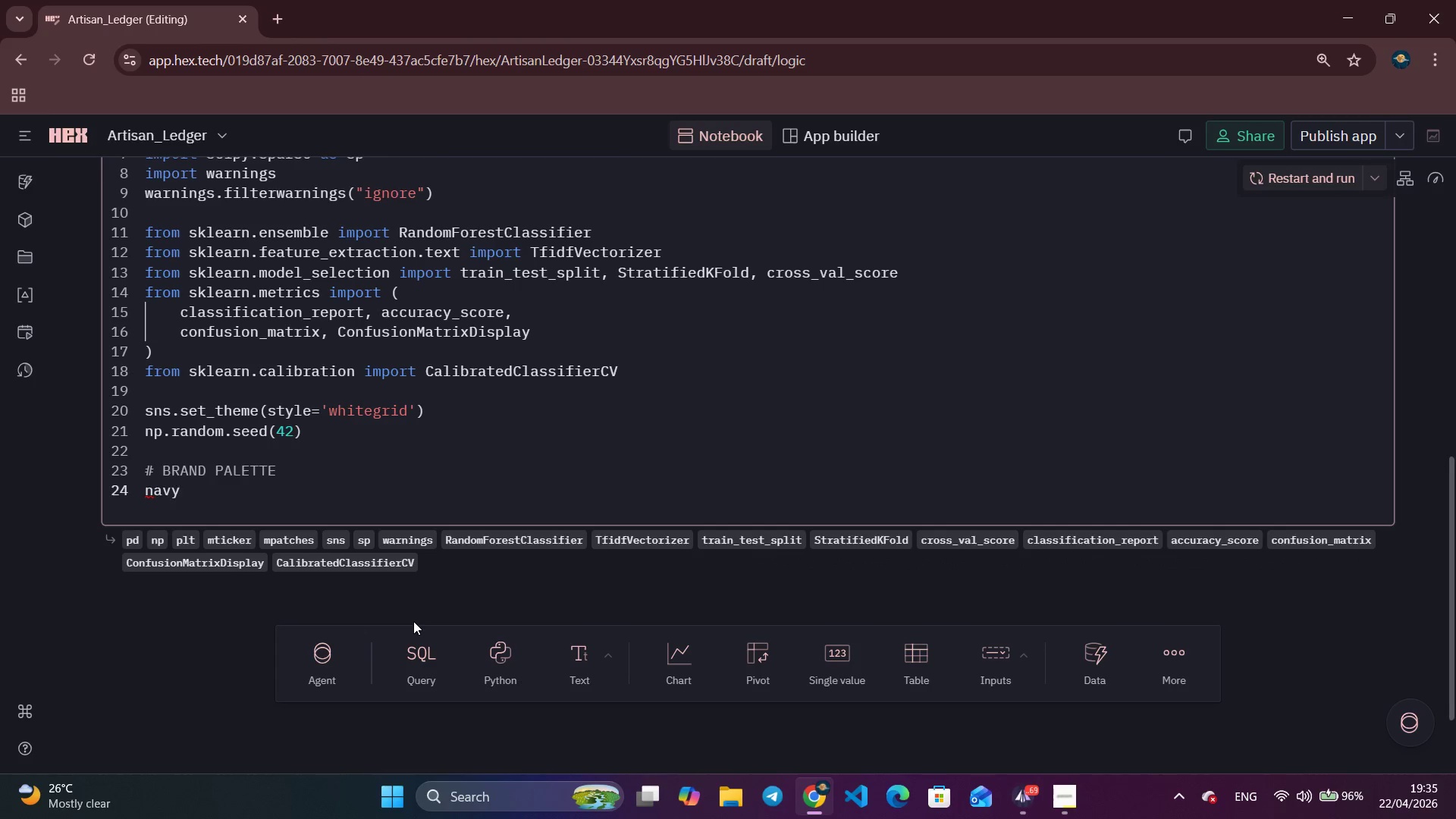 
wait(61.53)
 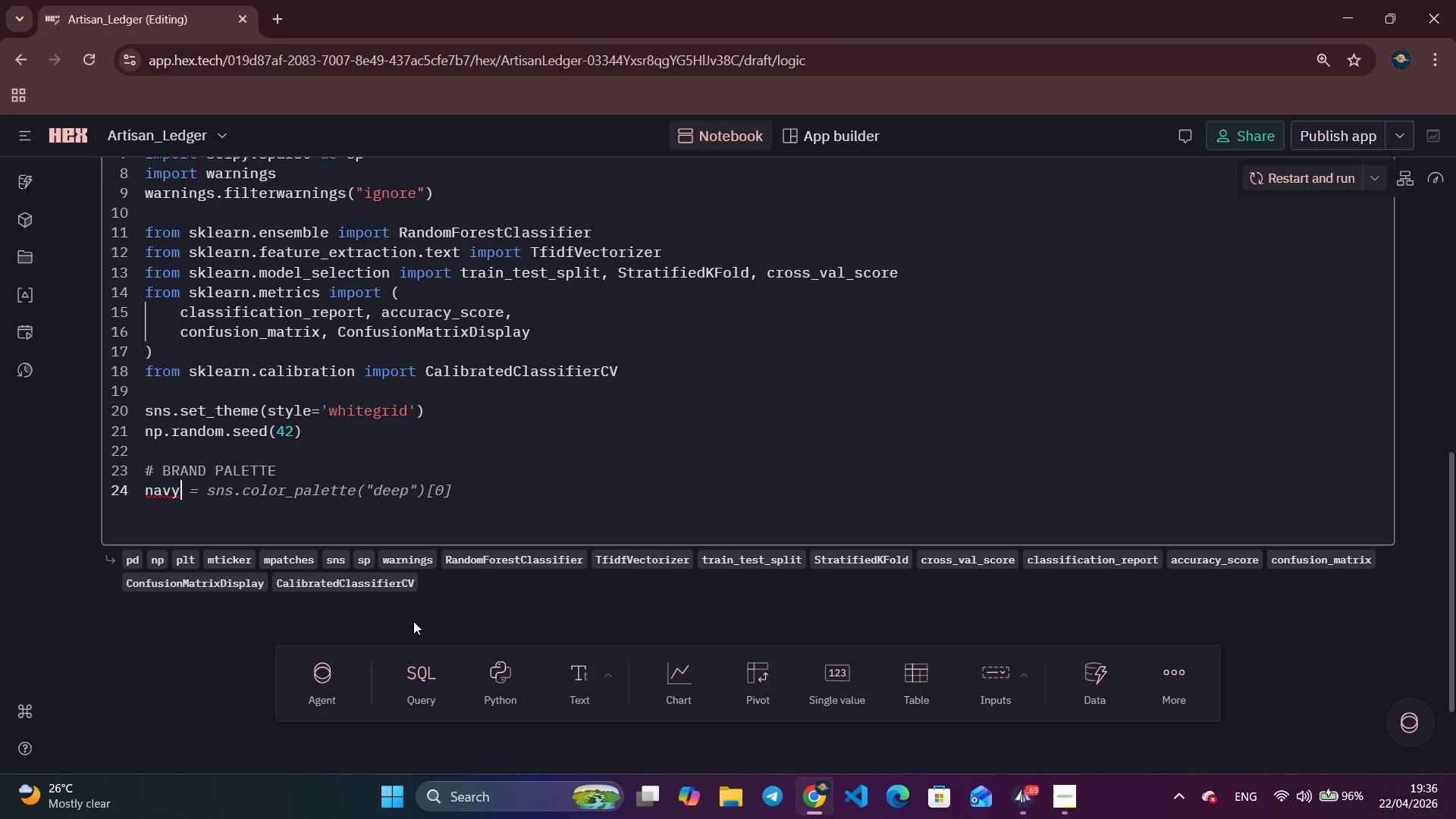 
type([Pause])
key(Backspace)
key(Backspace)
key(Backspace)
key(Backspace)
type(NAVY)
key(Backspace)
key(Backspace)
key(Backspace)
key(Backspace)
type(navy)
 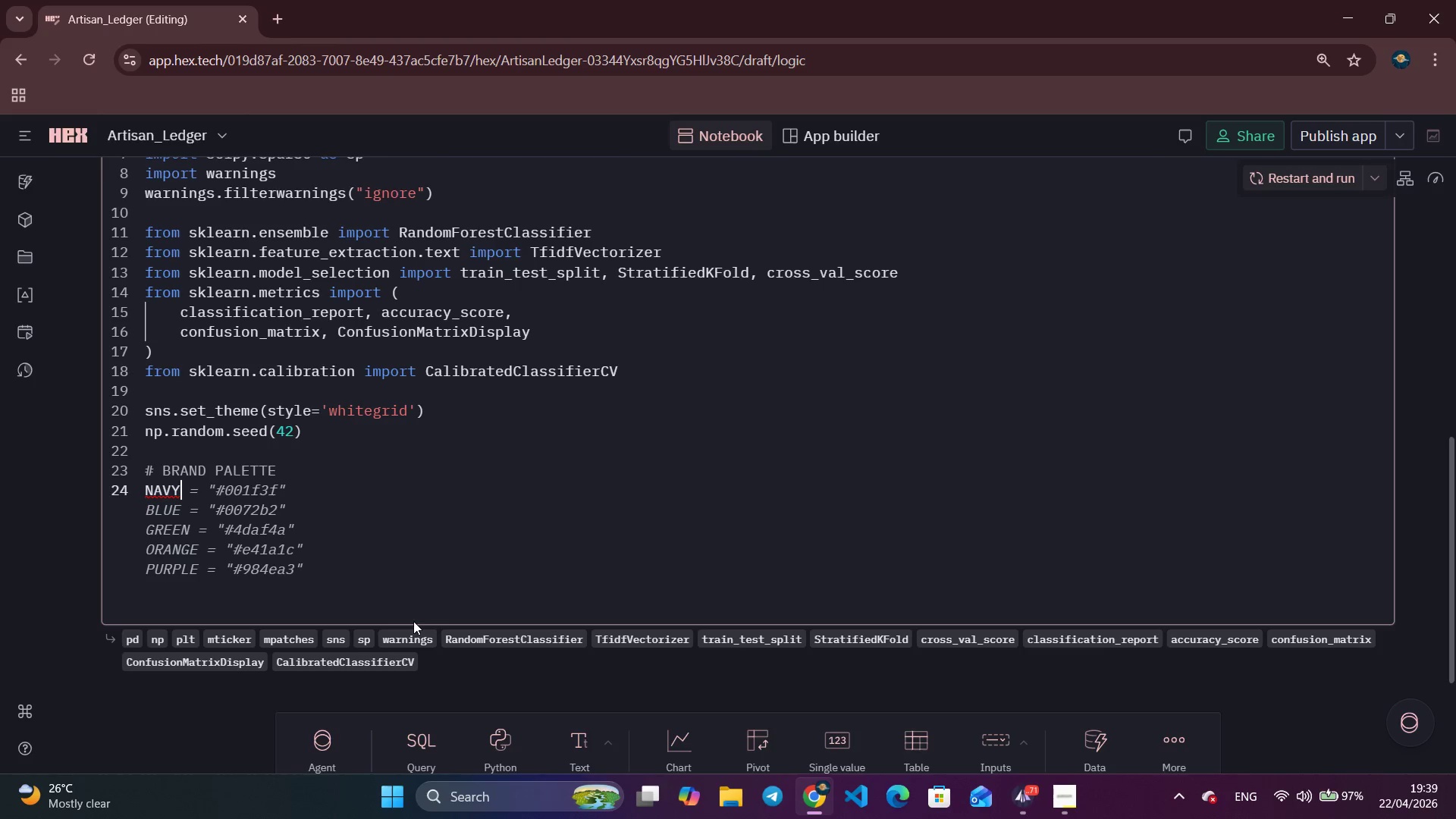 
wait(137.3)
 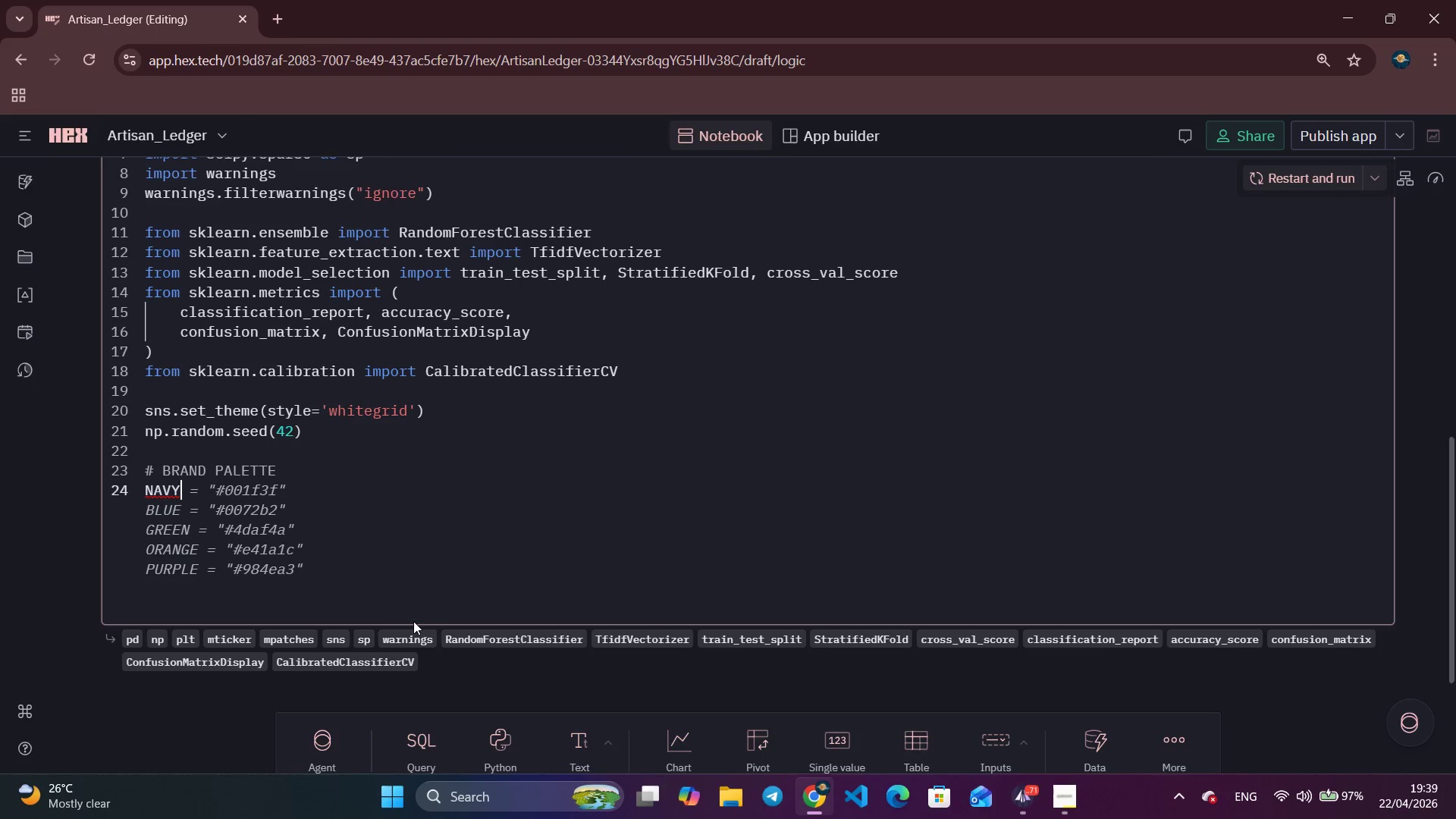 
key(Space)
 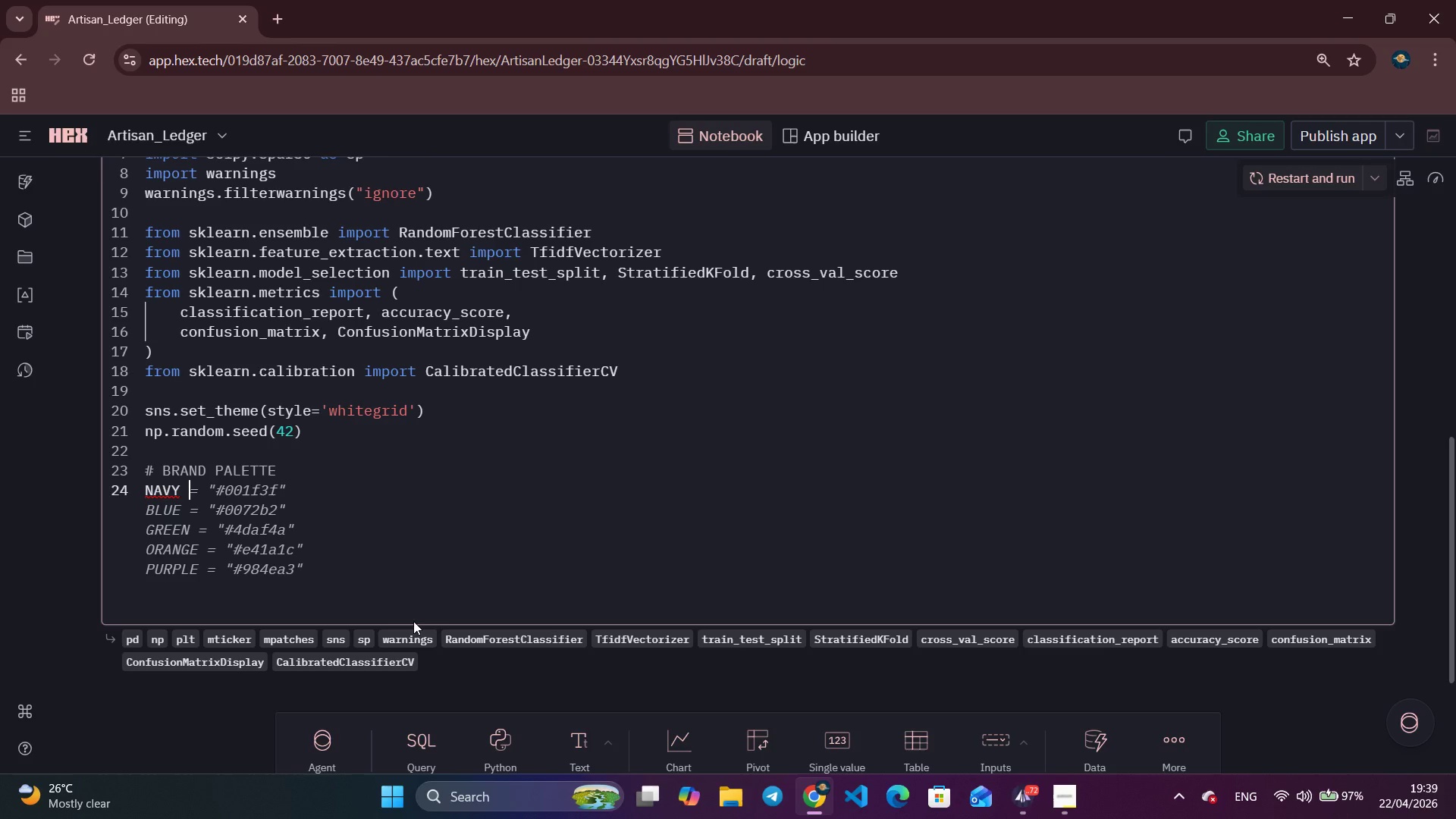 
key(Equal)
 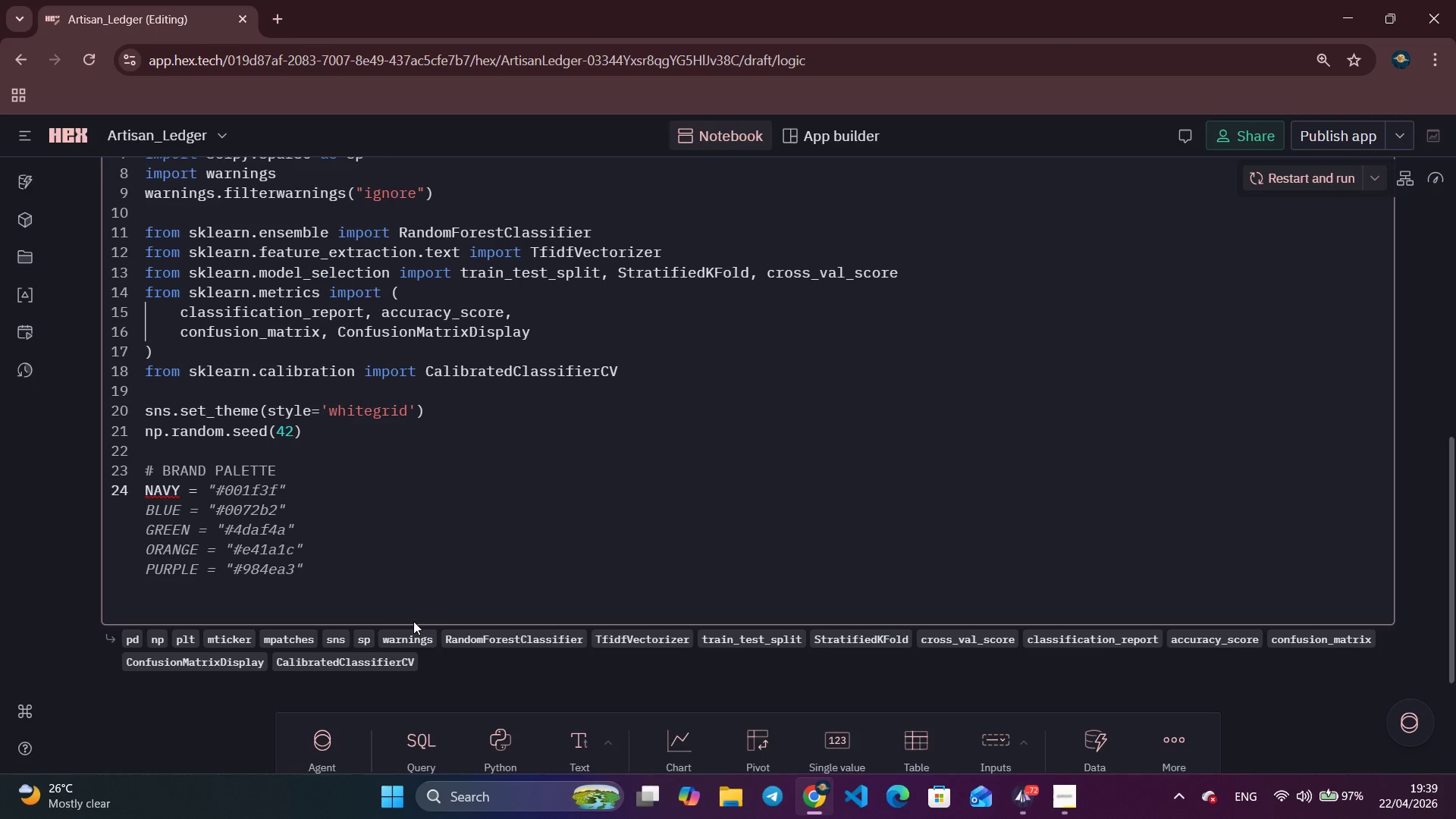 
key(Space)
 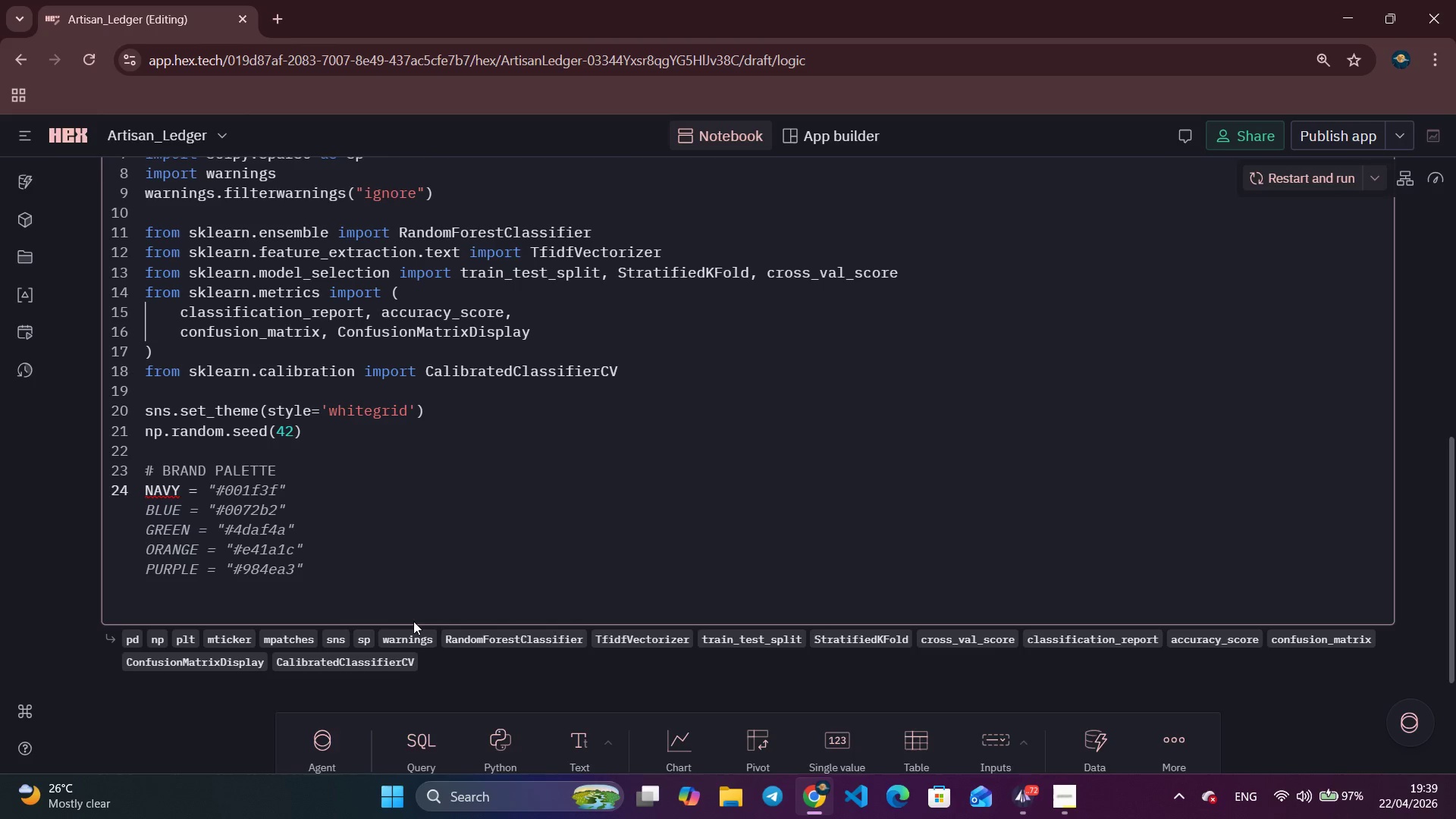 
key(Quote)
 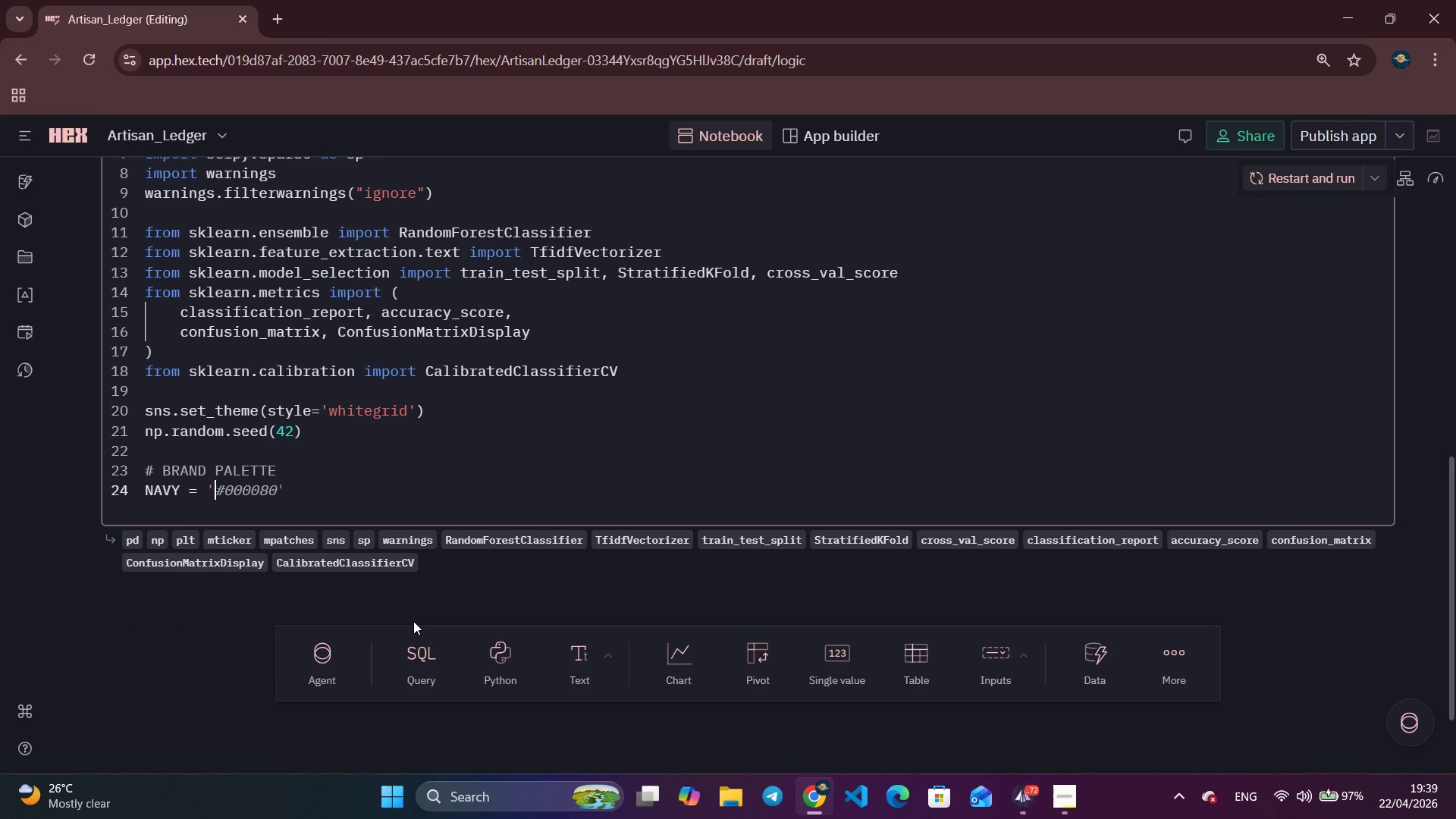 
key(Shift+ShiftLeft)
 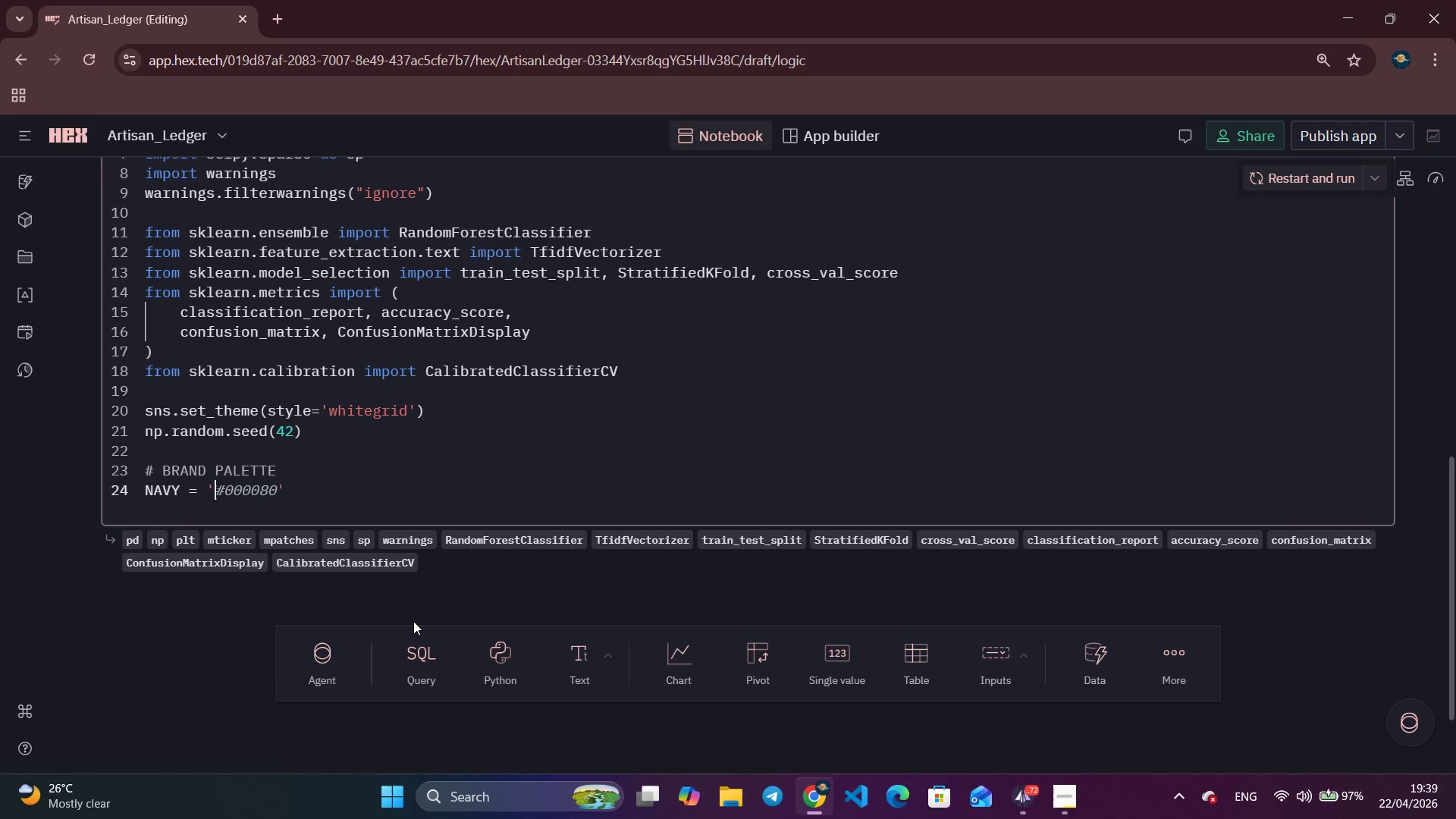 
key(CapsLock)
 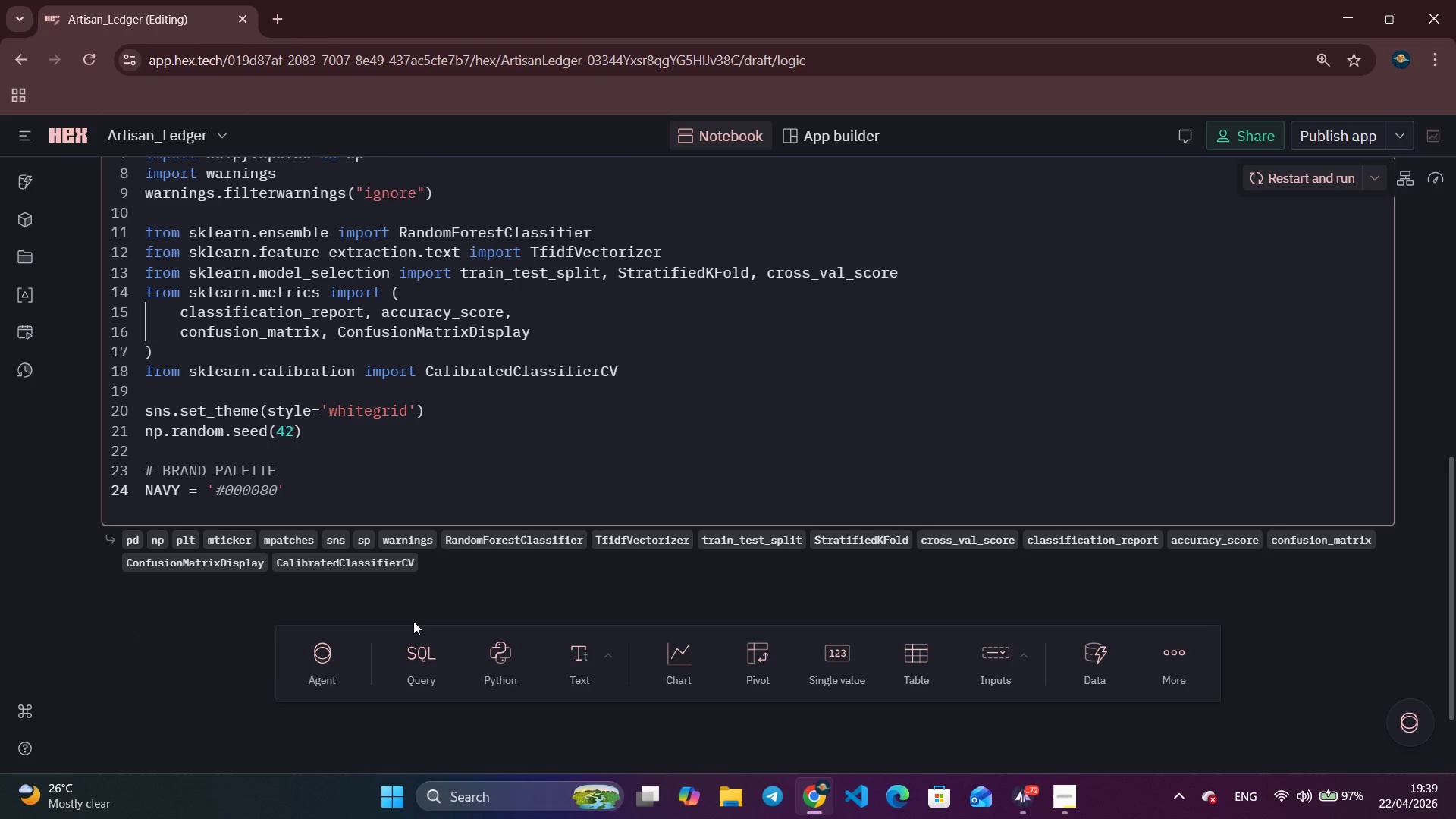 
key(Shift+3)
 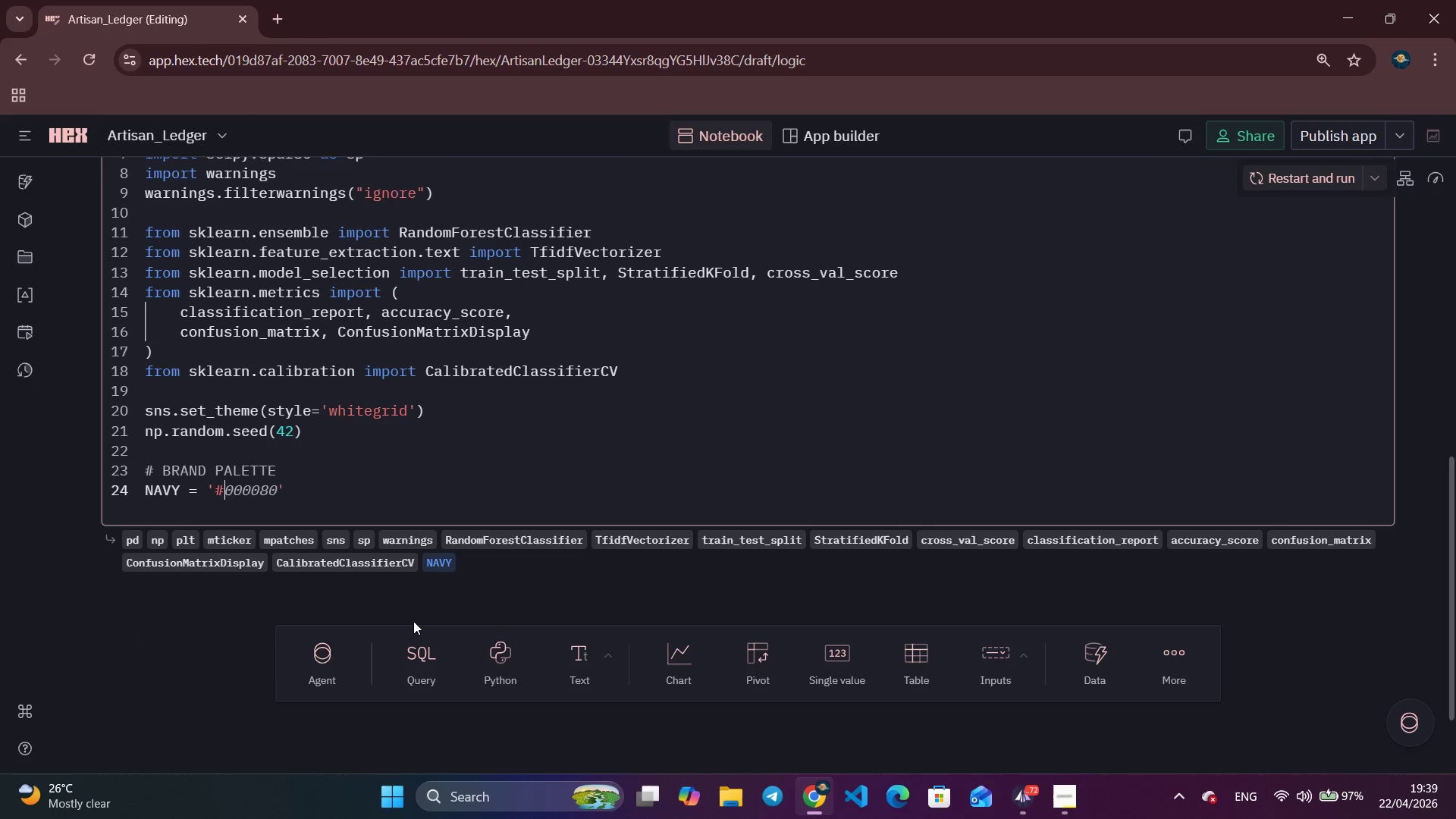 
key(Alt+Tab)
 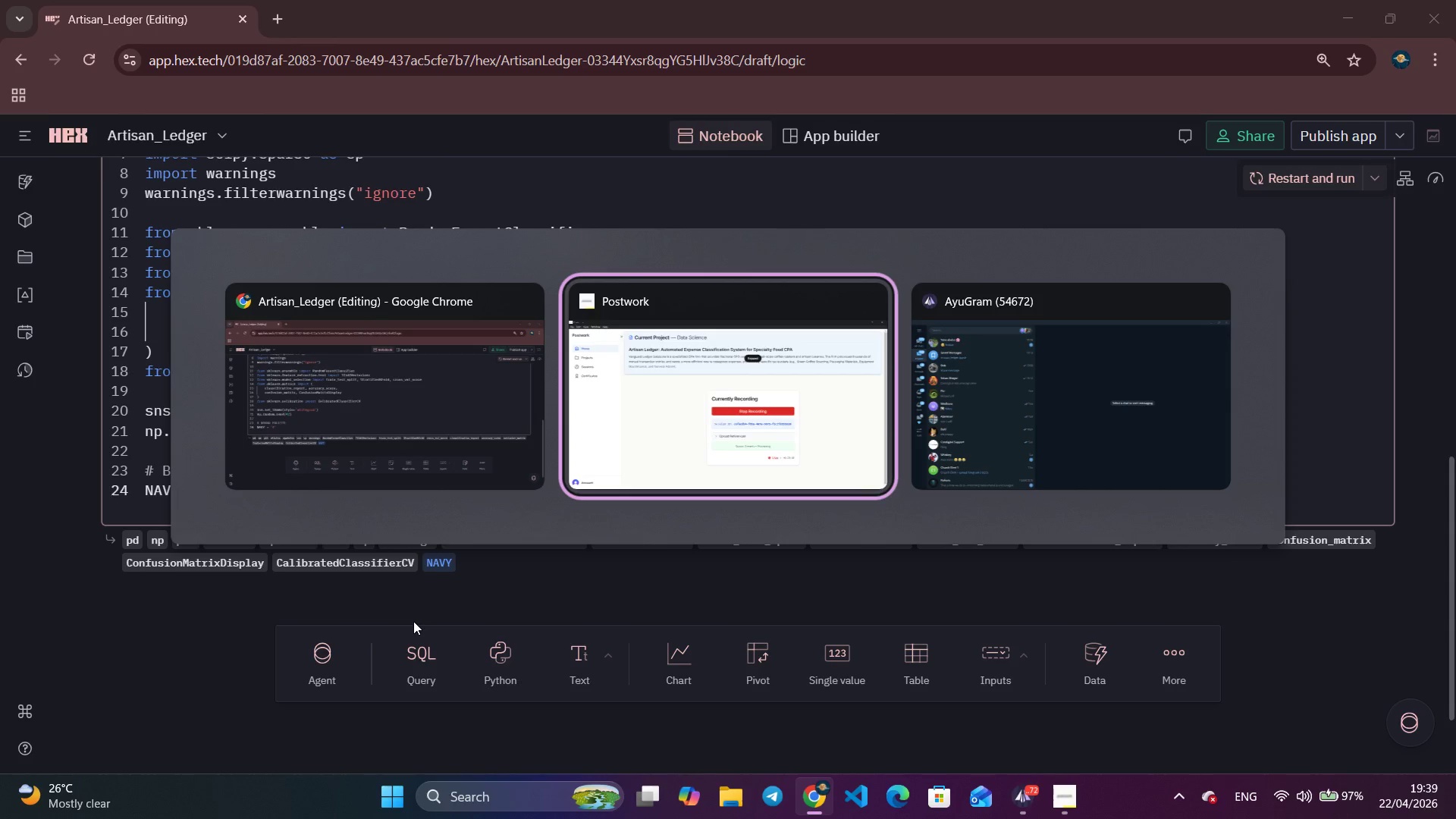 
key(Alt+Tab)
 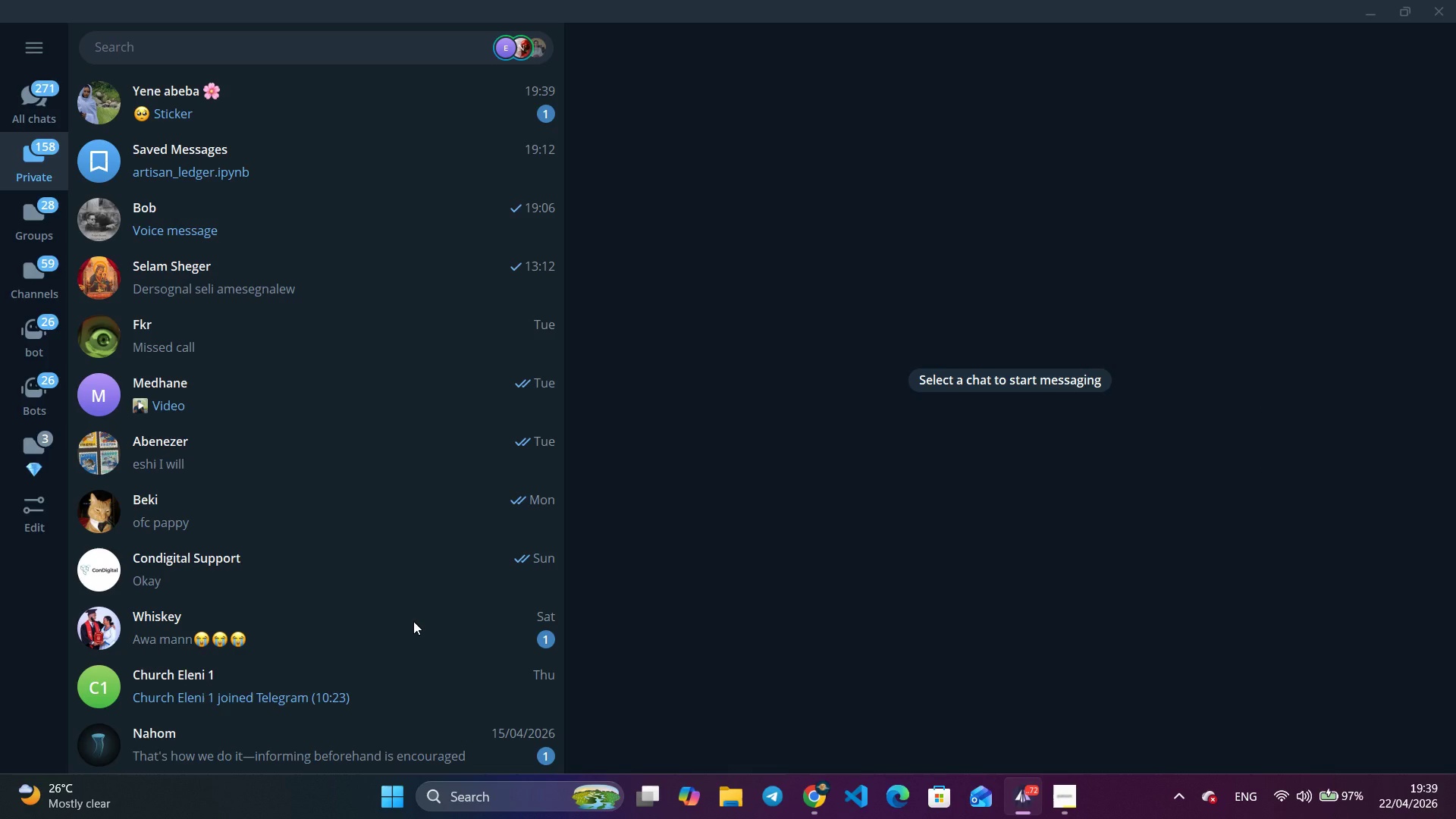 
key(Alt+AltLeft)
 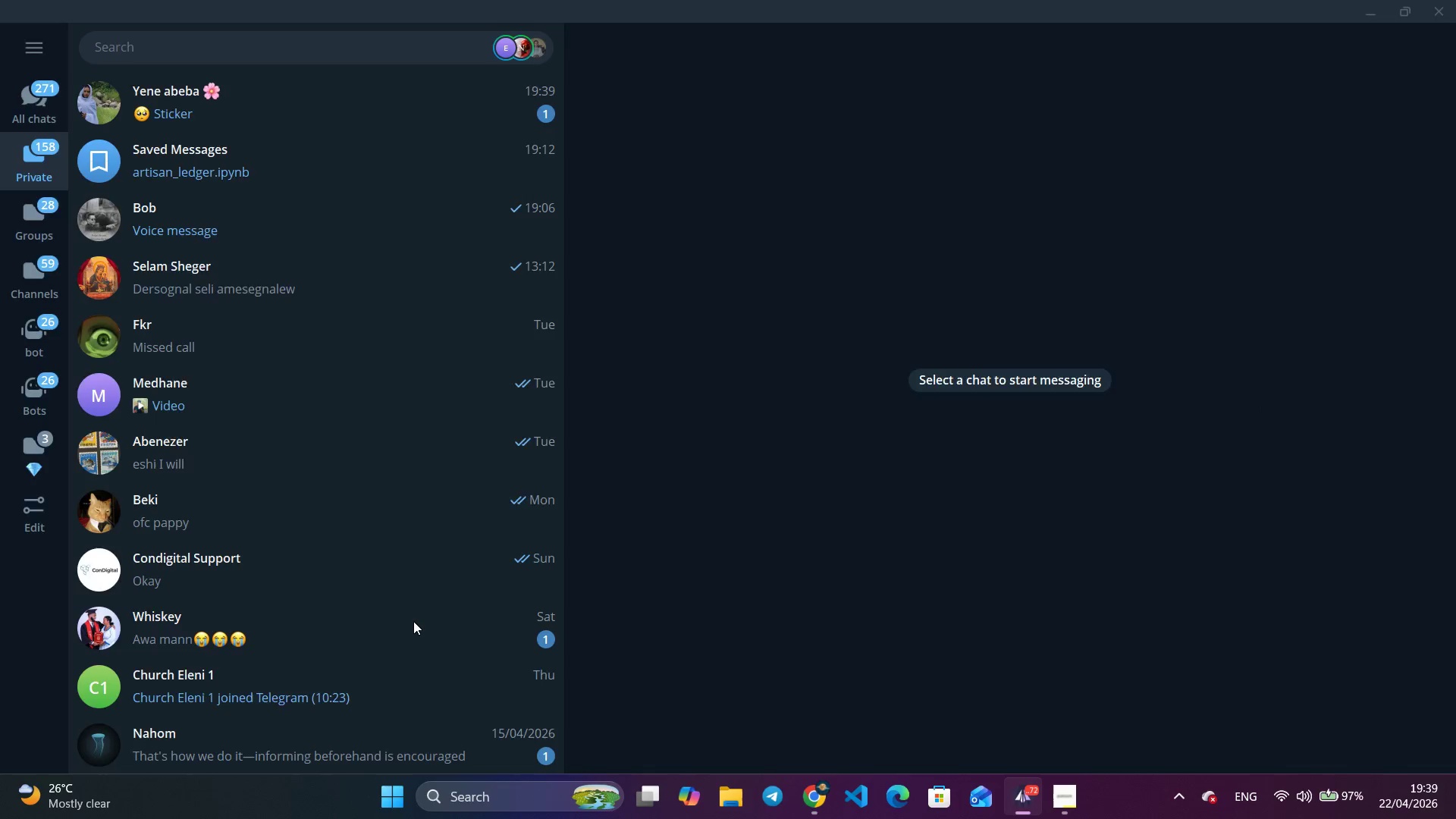 
key(Alt+Tab)
 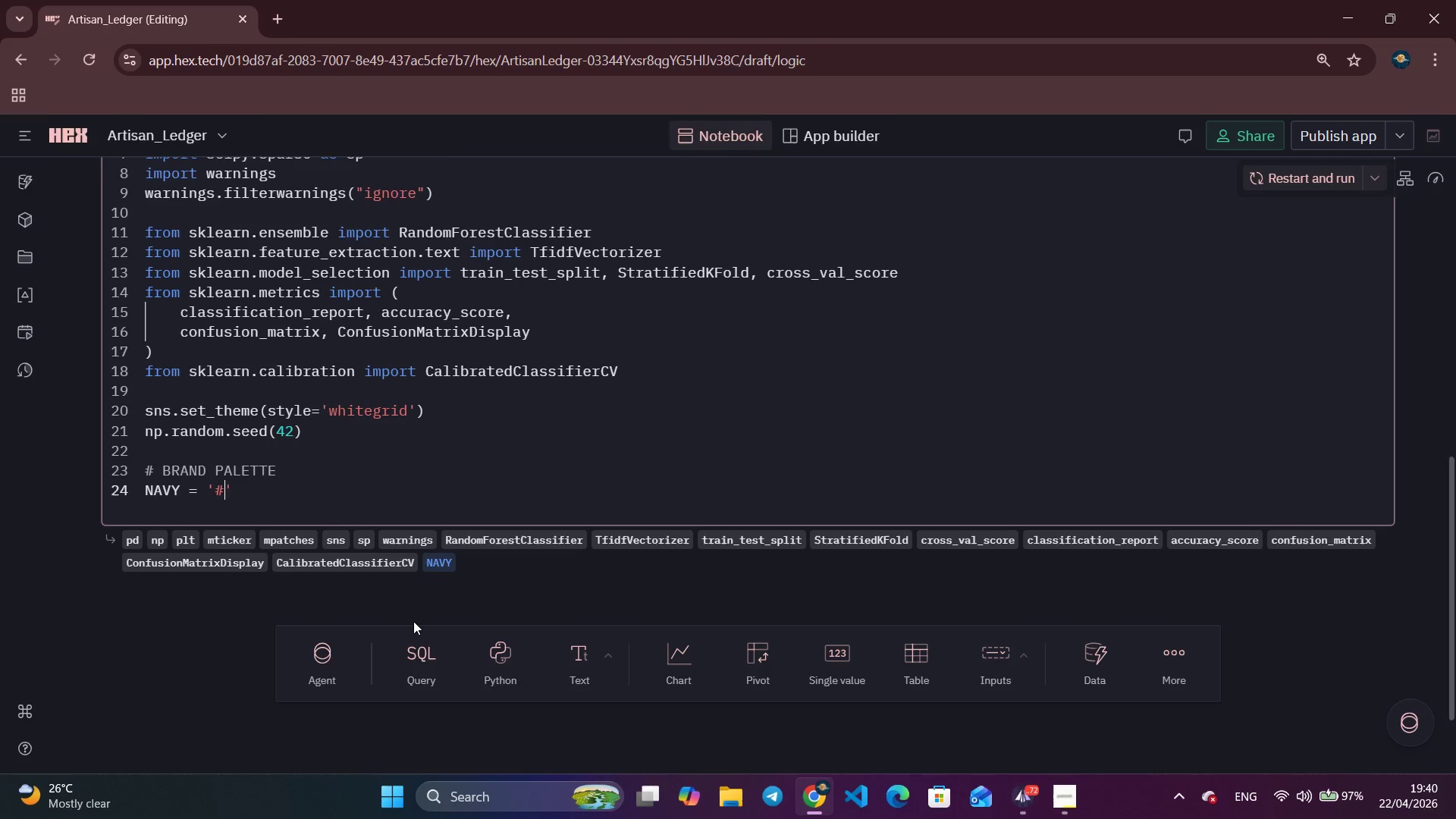 
wait(64.59)
 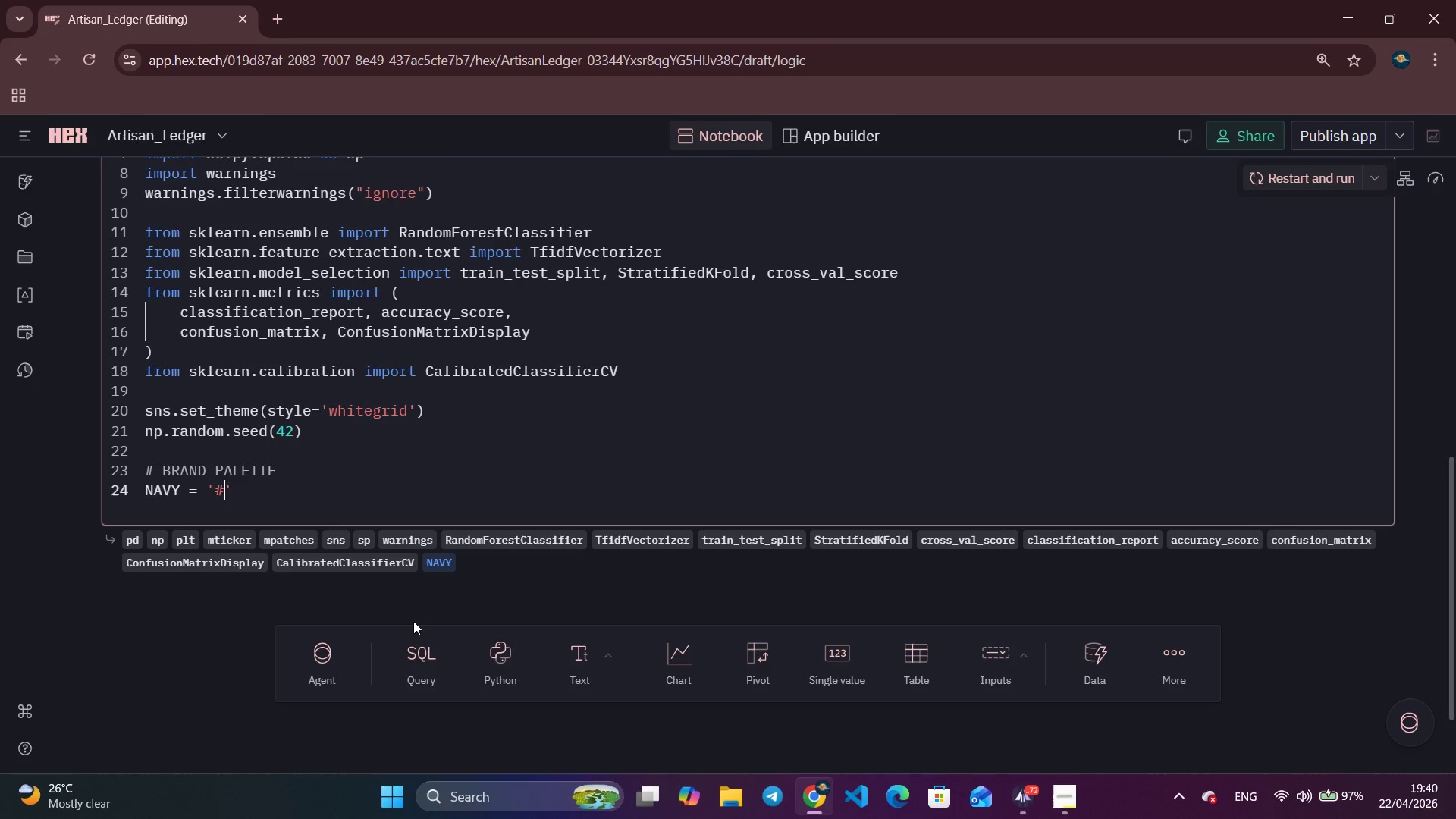 
key(ArrowRight)
 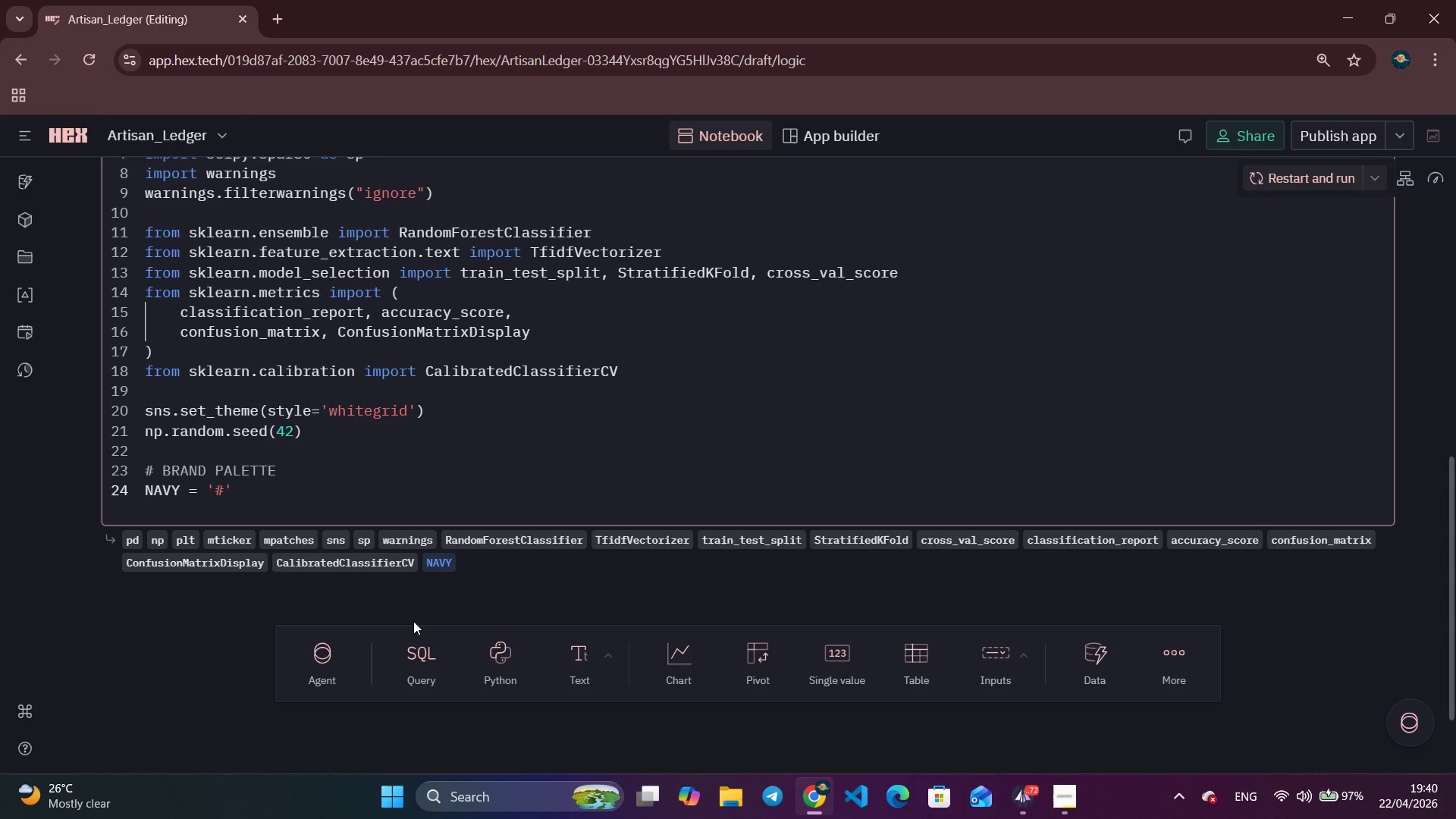 
hold_key(key=Backspace, duration=0.62)
 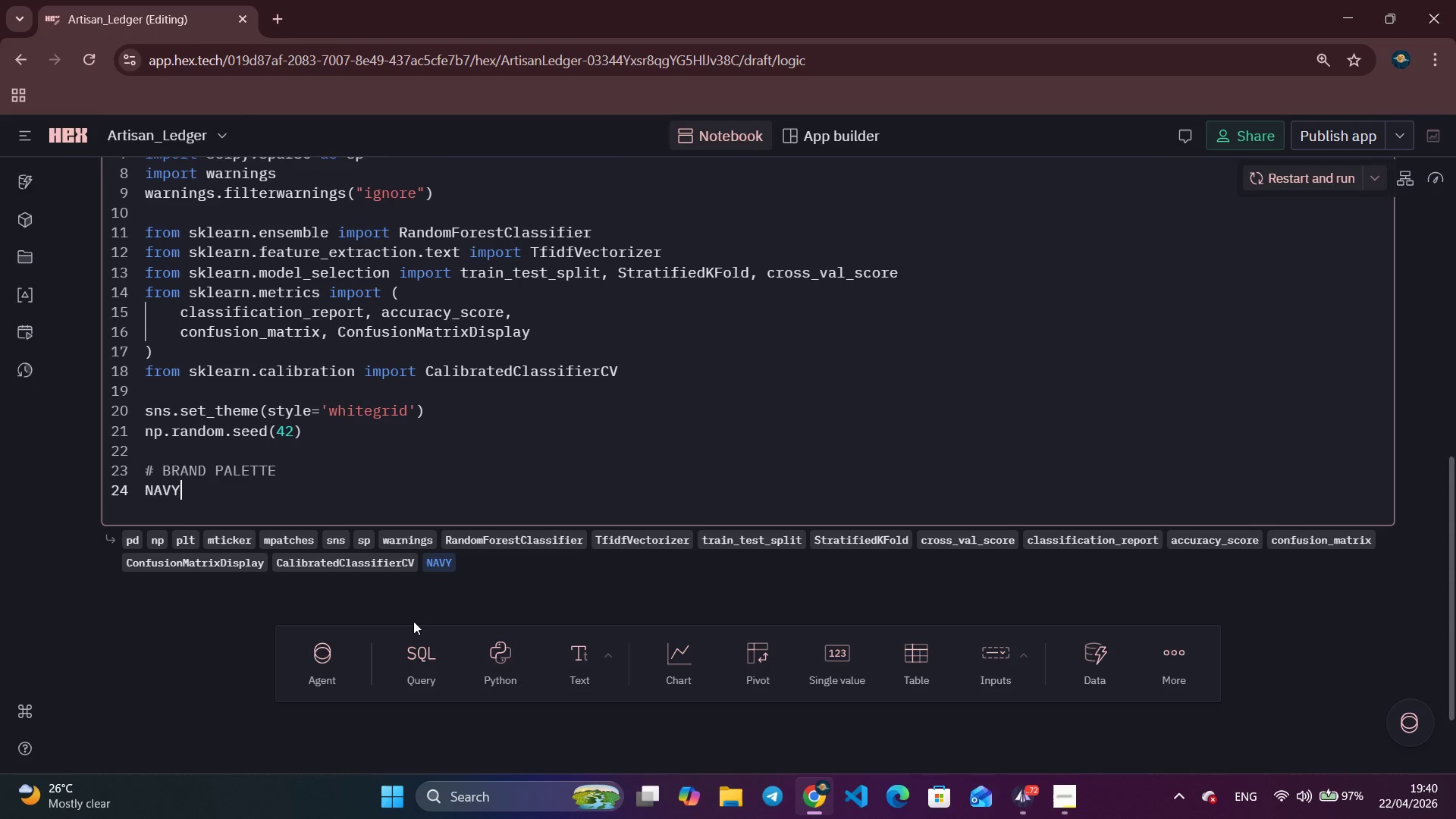 
key(Backspace)
 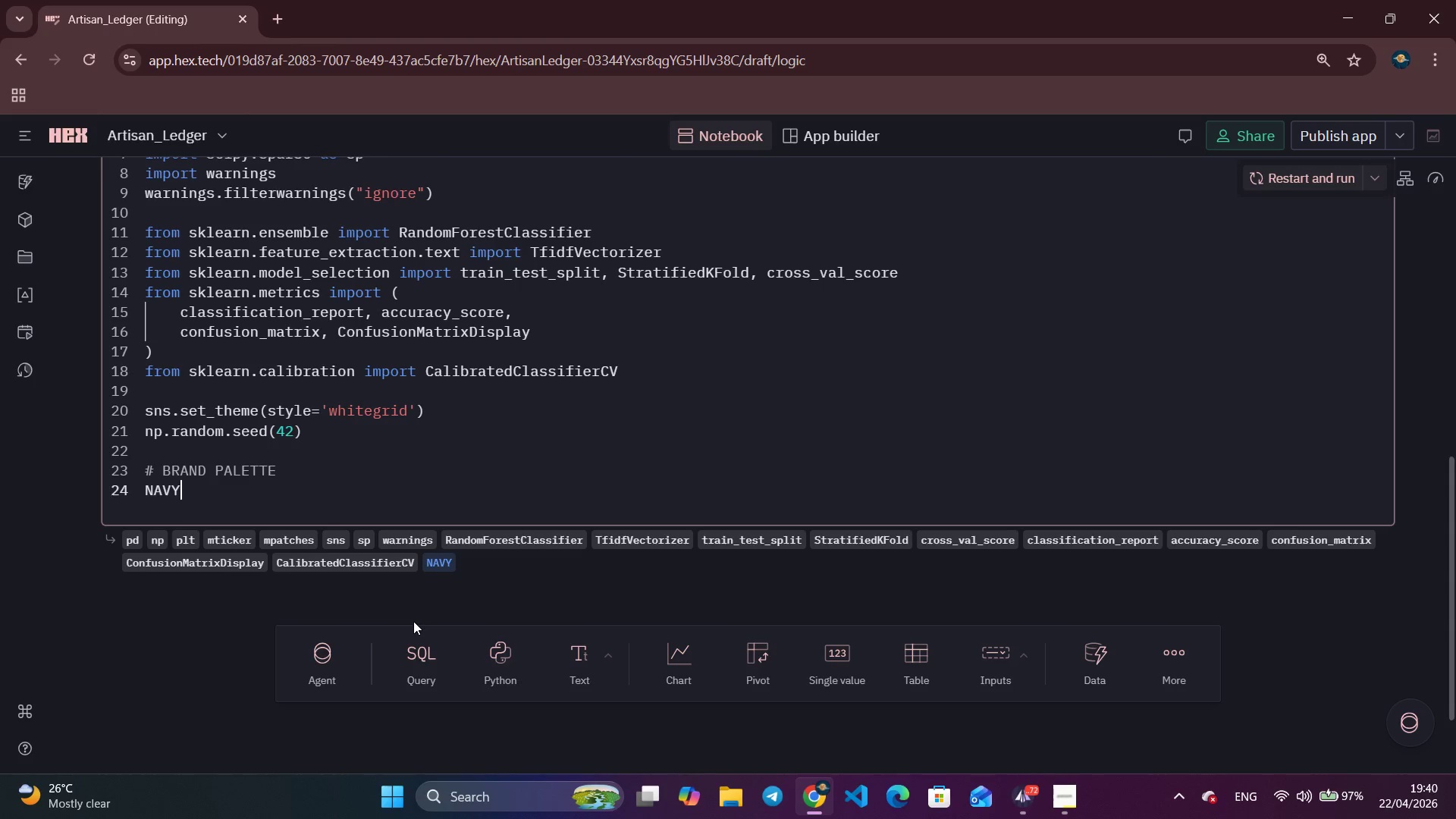 
key(Backspace)
 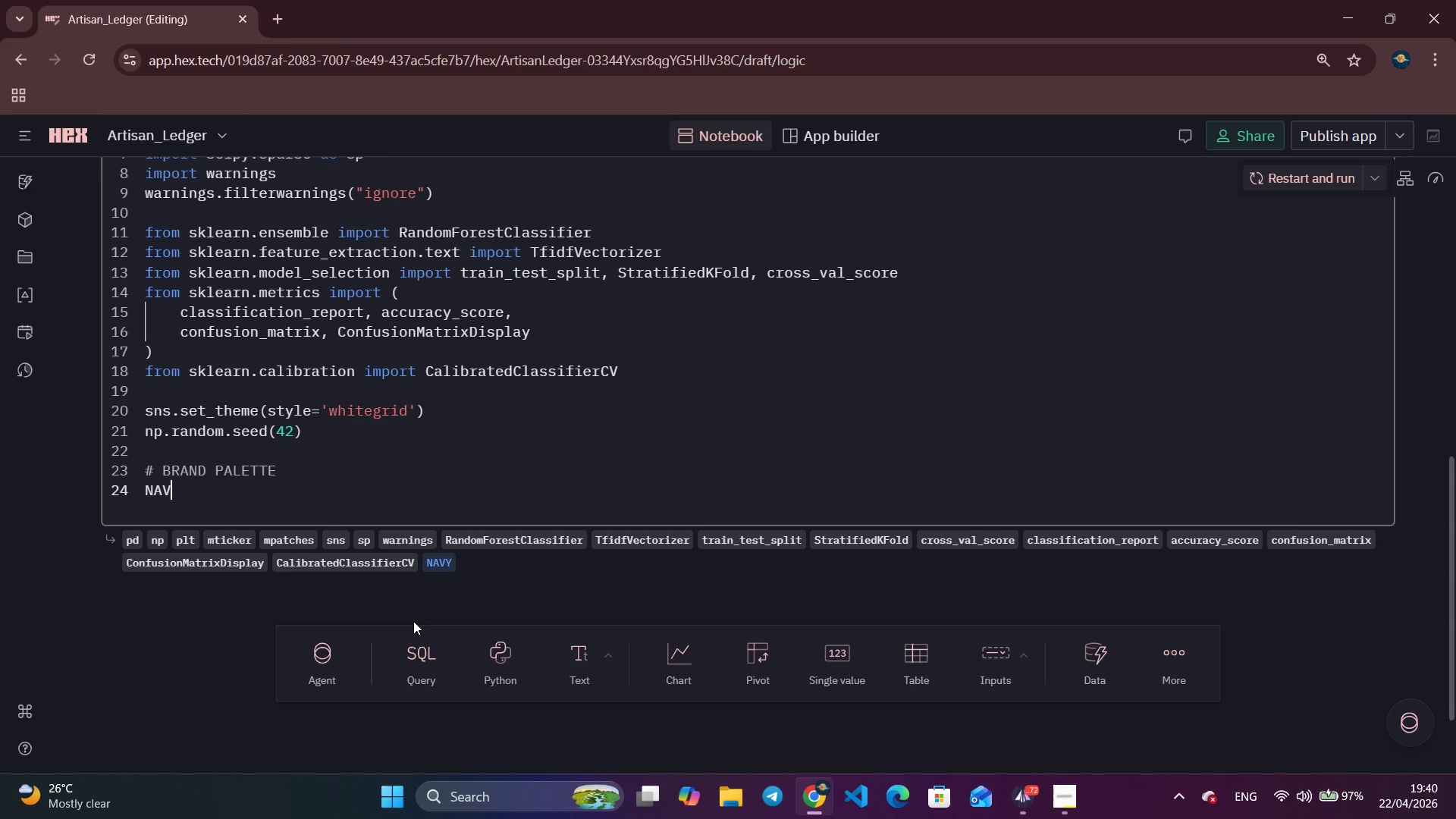 
key(Backspace)
 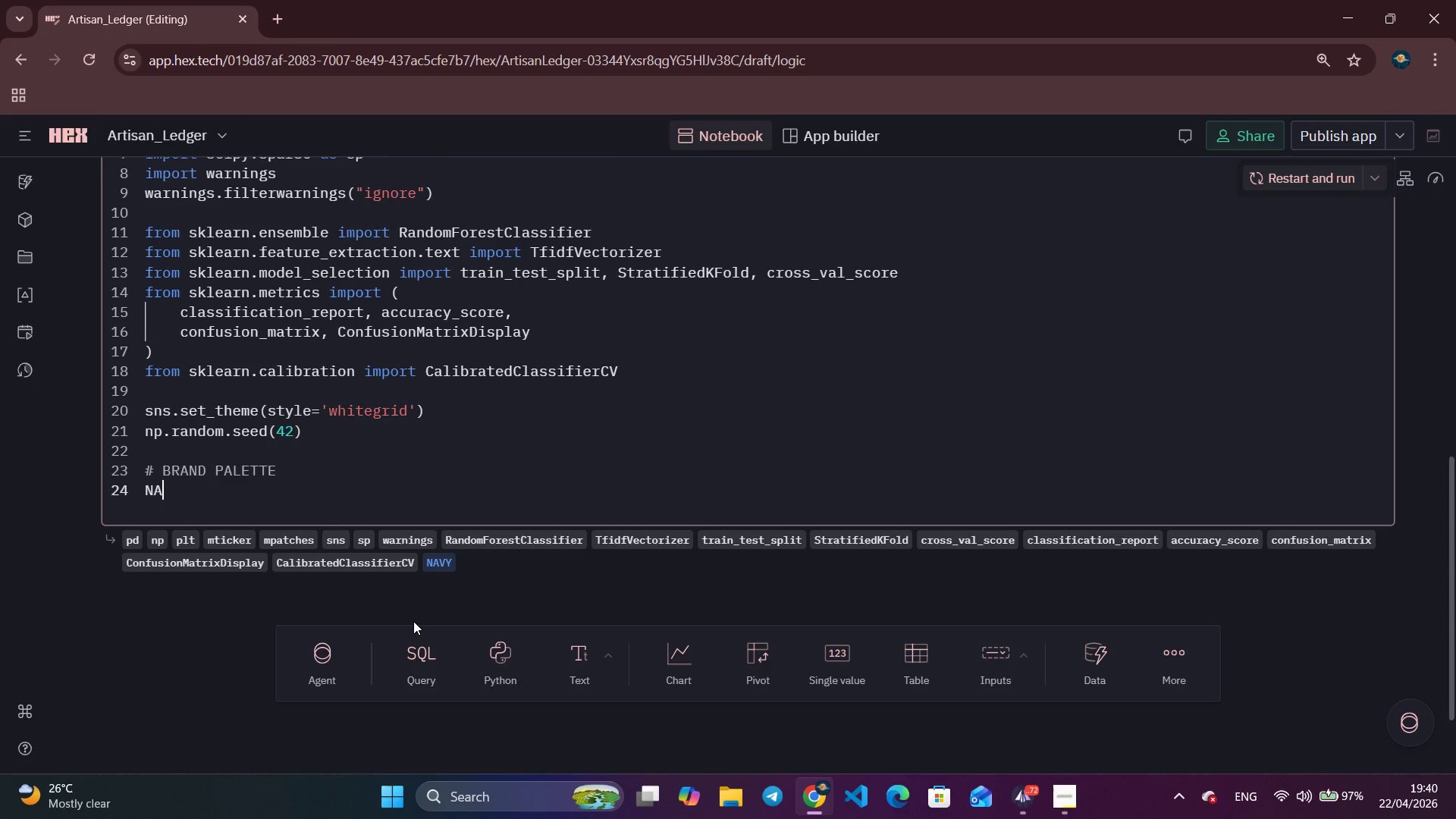 
key(Backspace)
 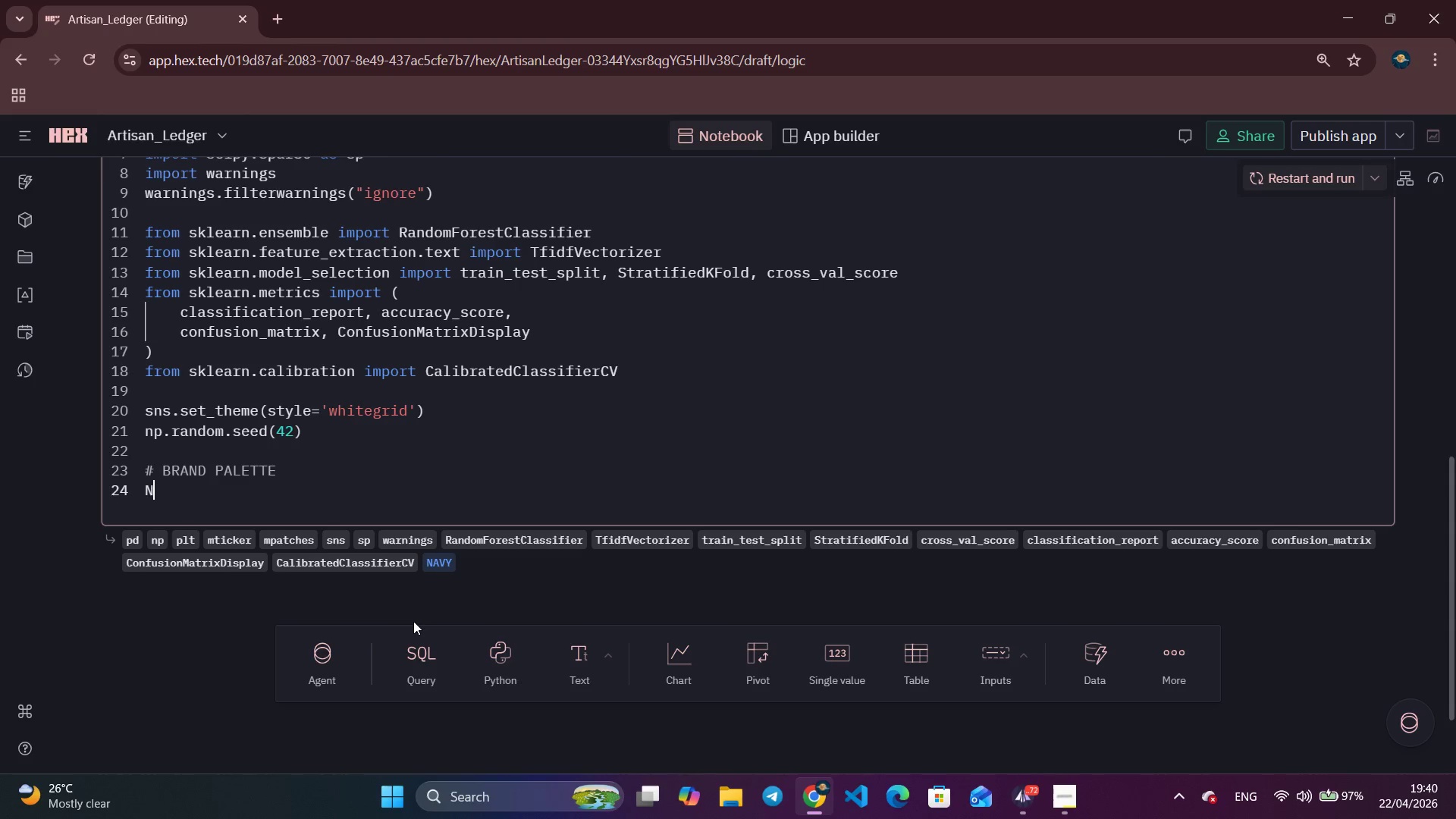 
key(Backspace)
 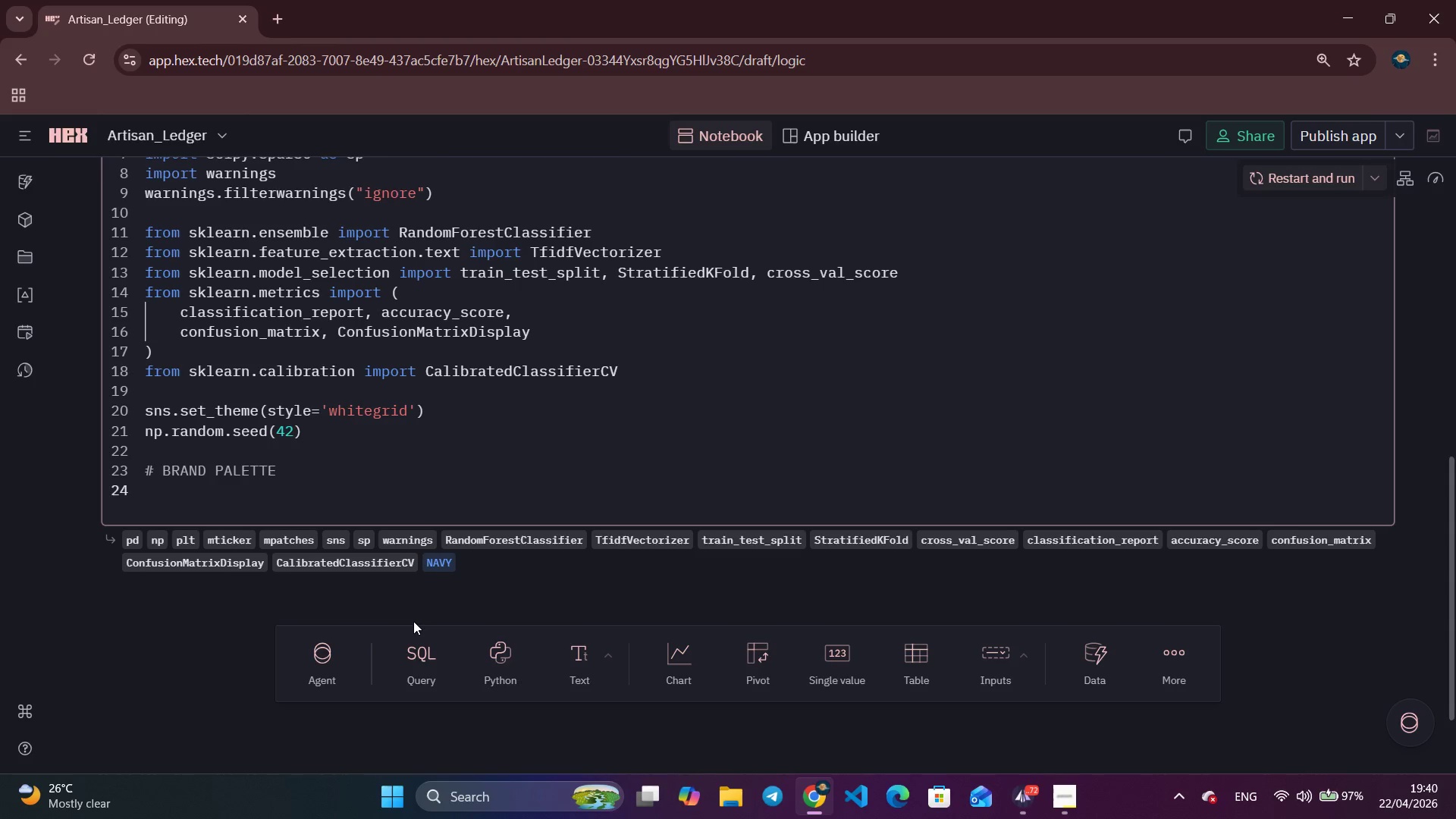 
key(Alt+Tab)
 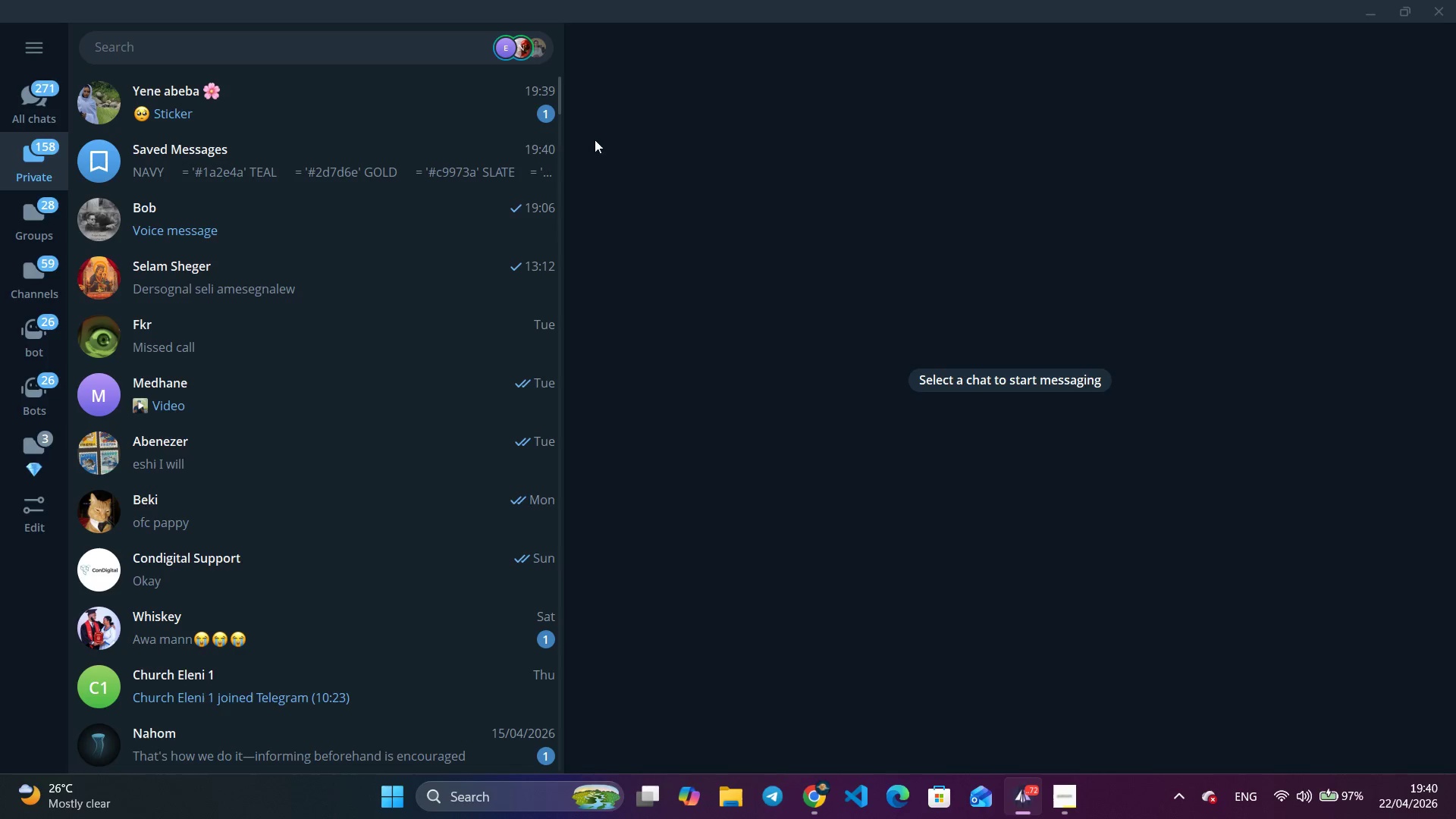 
left_click([504, 120])
 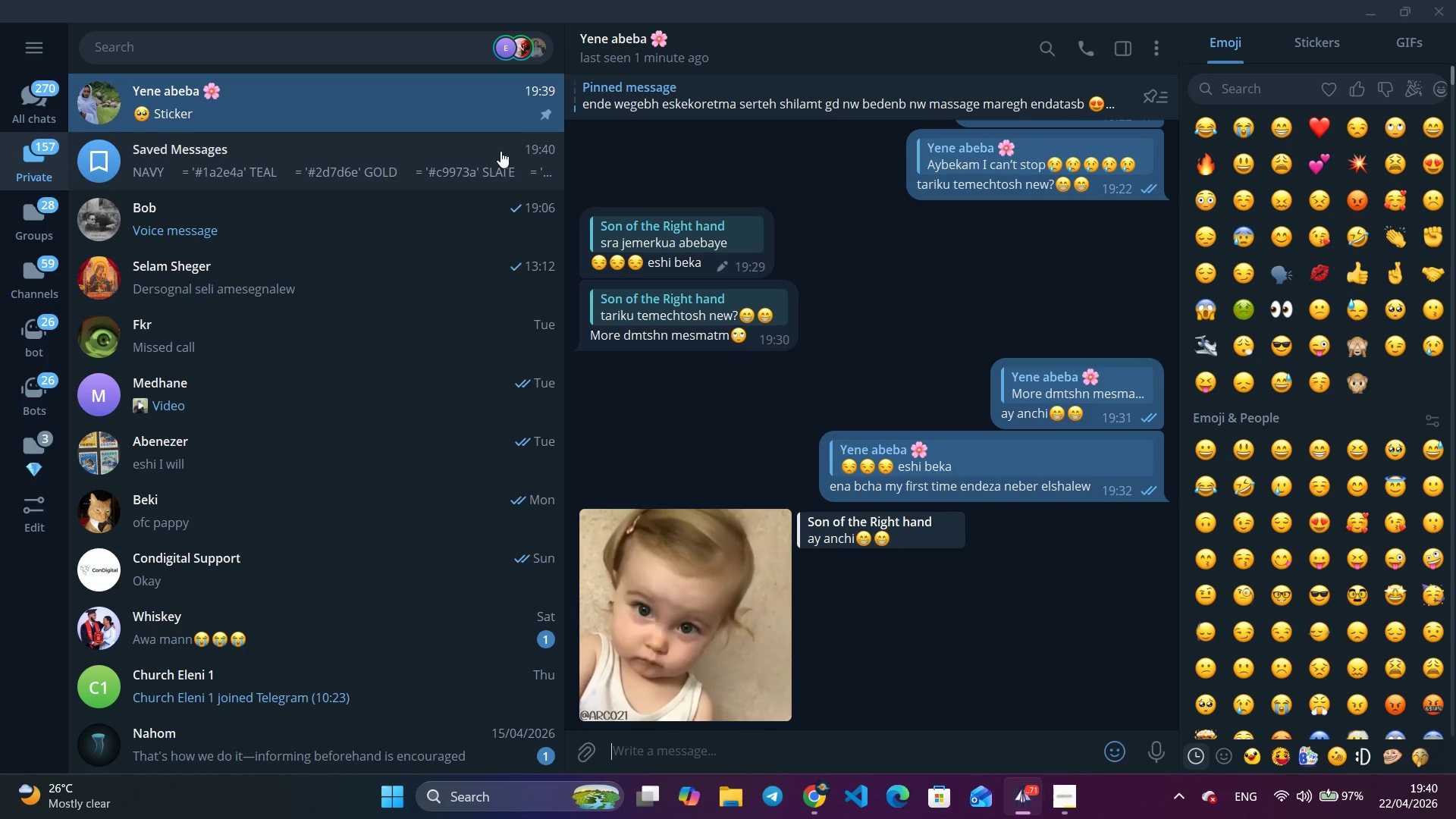 
left_click([464, 177])
 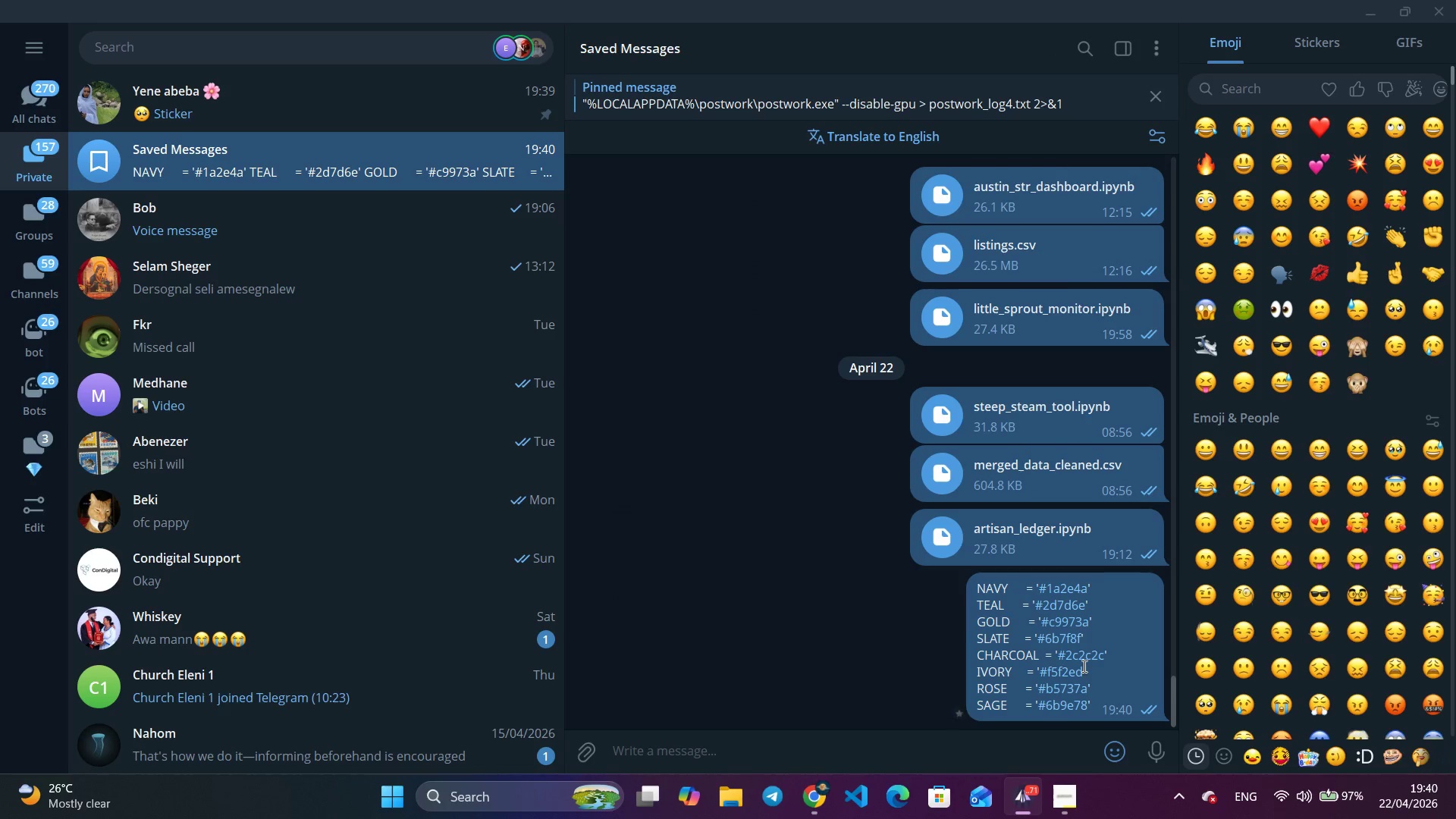 
right_click([1112, 640])
 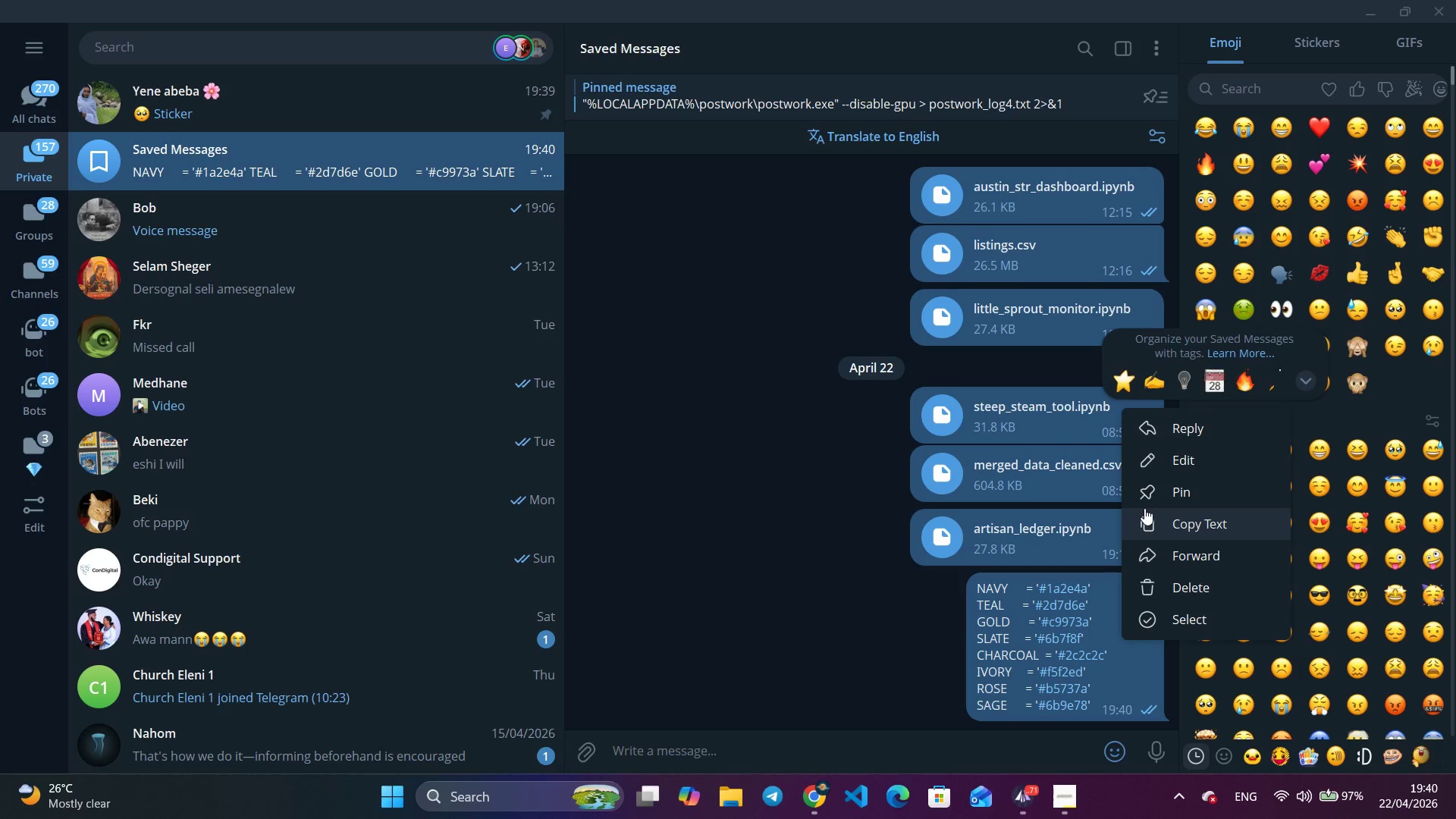 
left_click([1152, 537])
 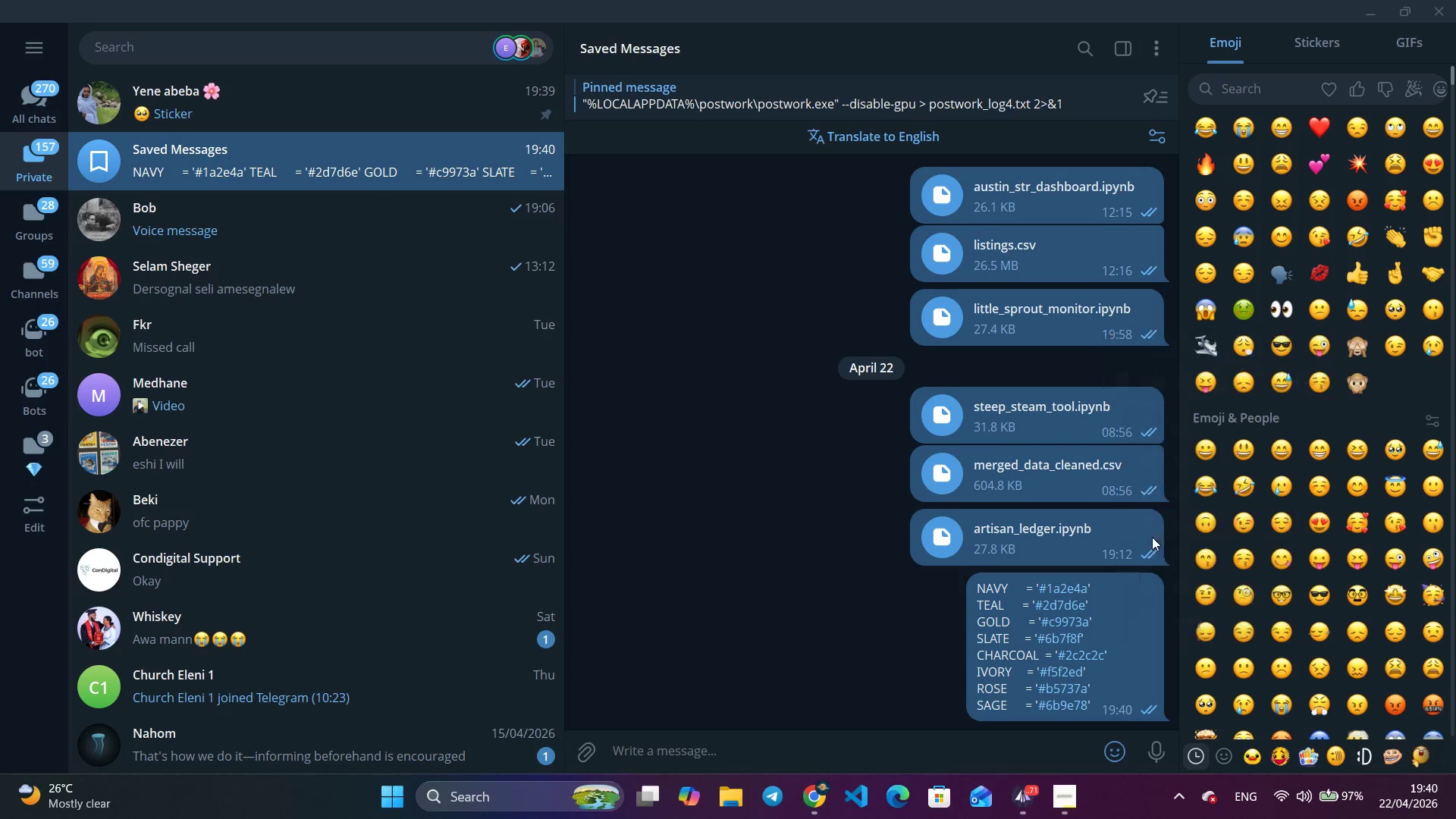 
key(Alt+AltLeft)
 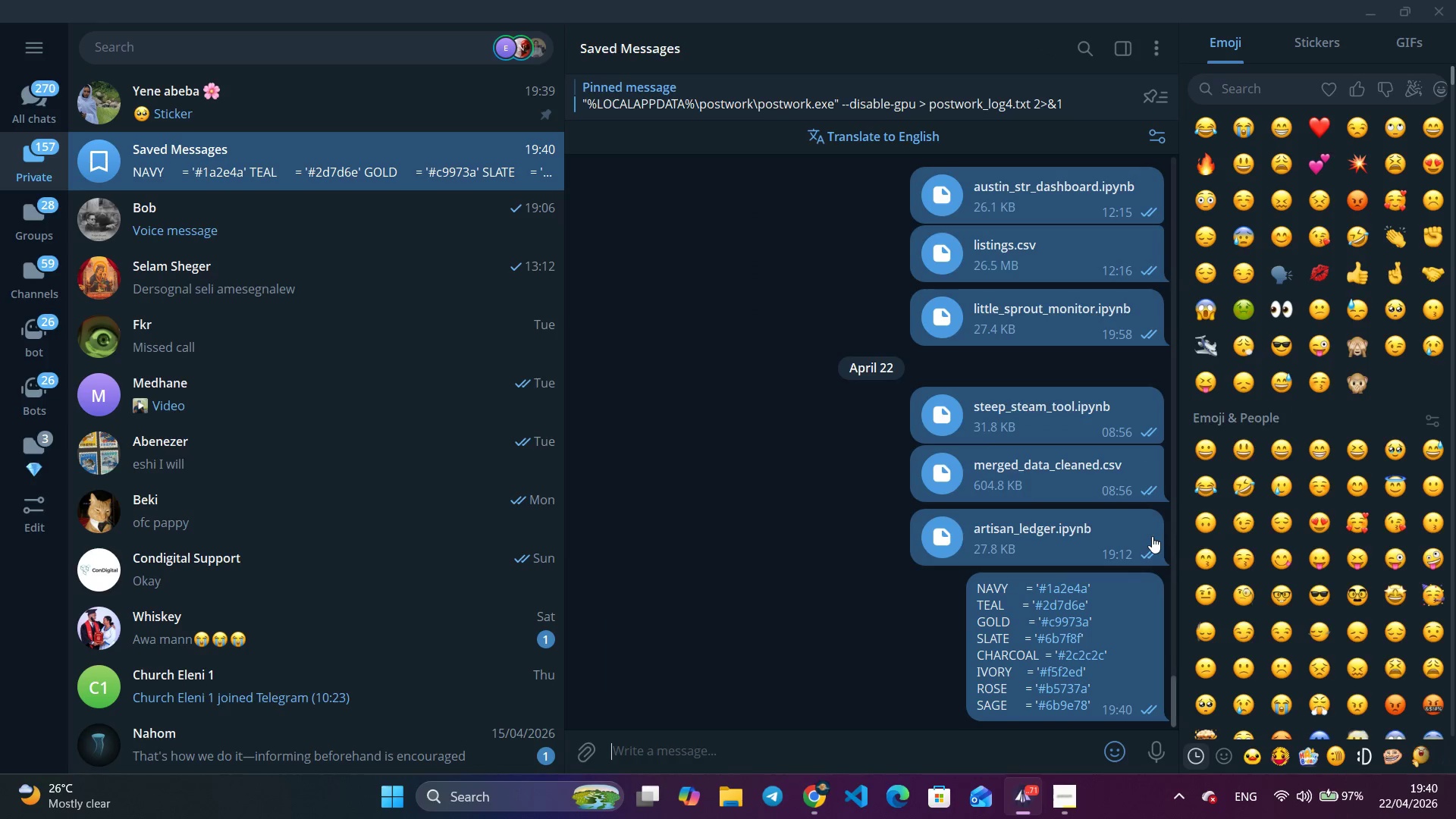 
key(Alt+Tab)
 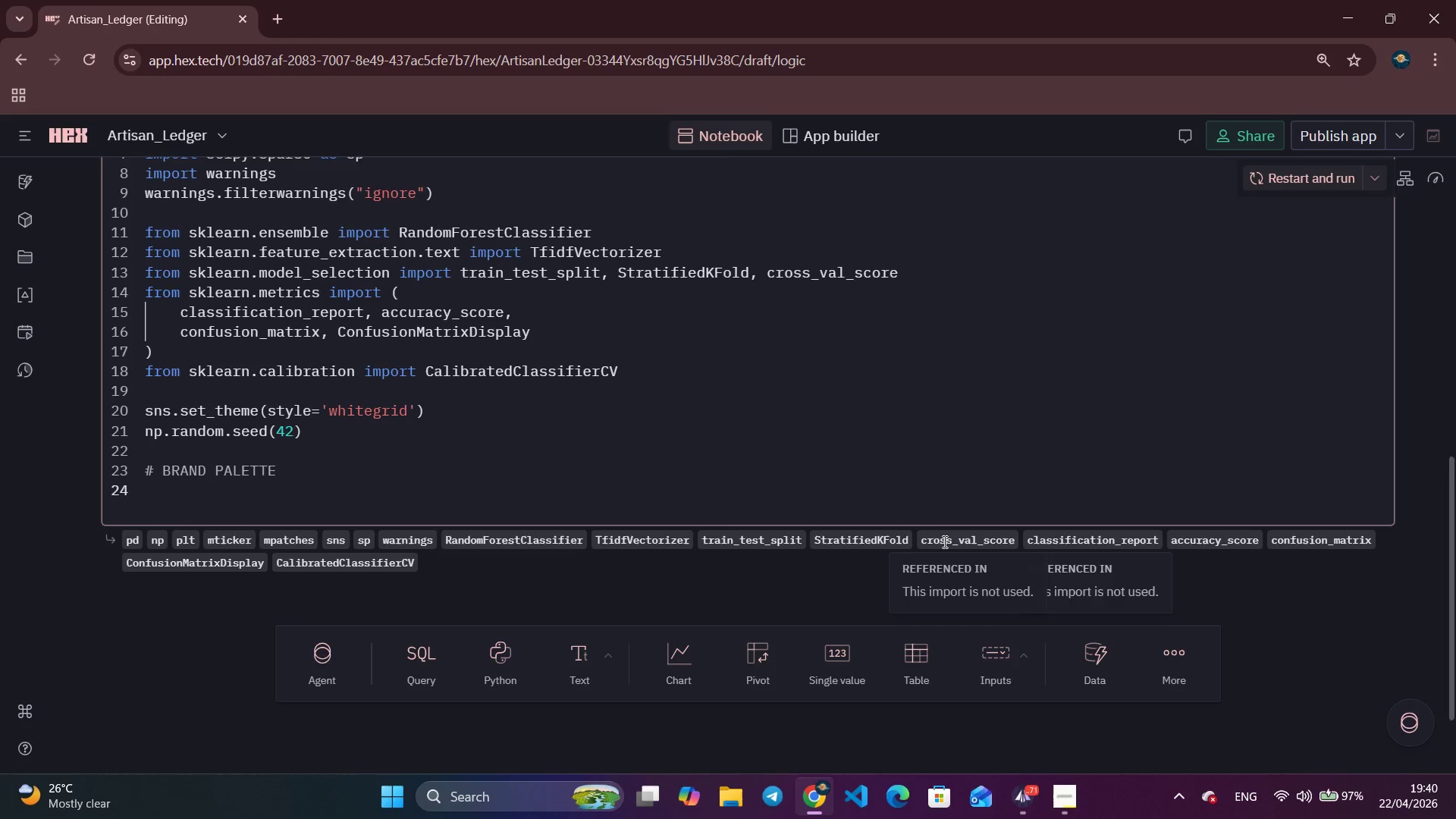 
key(Control+V)
 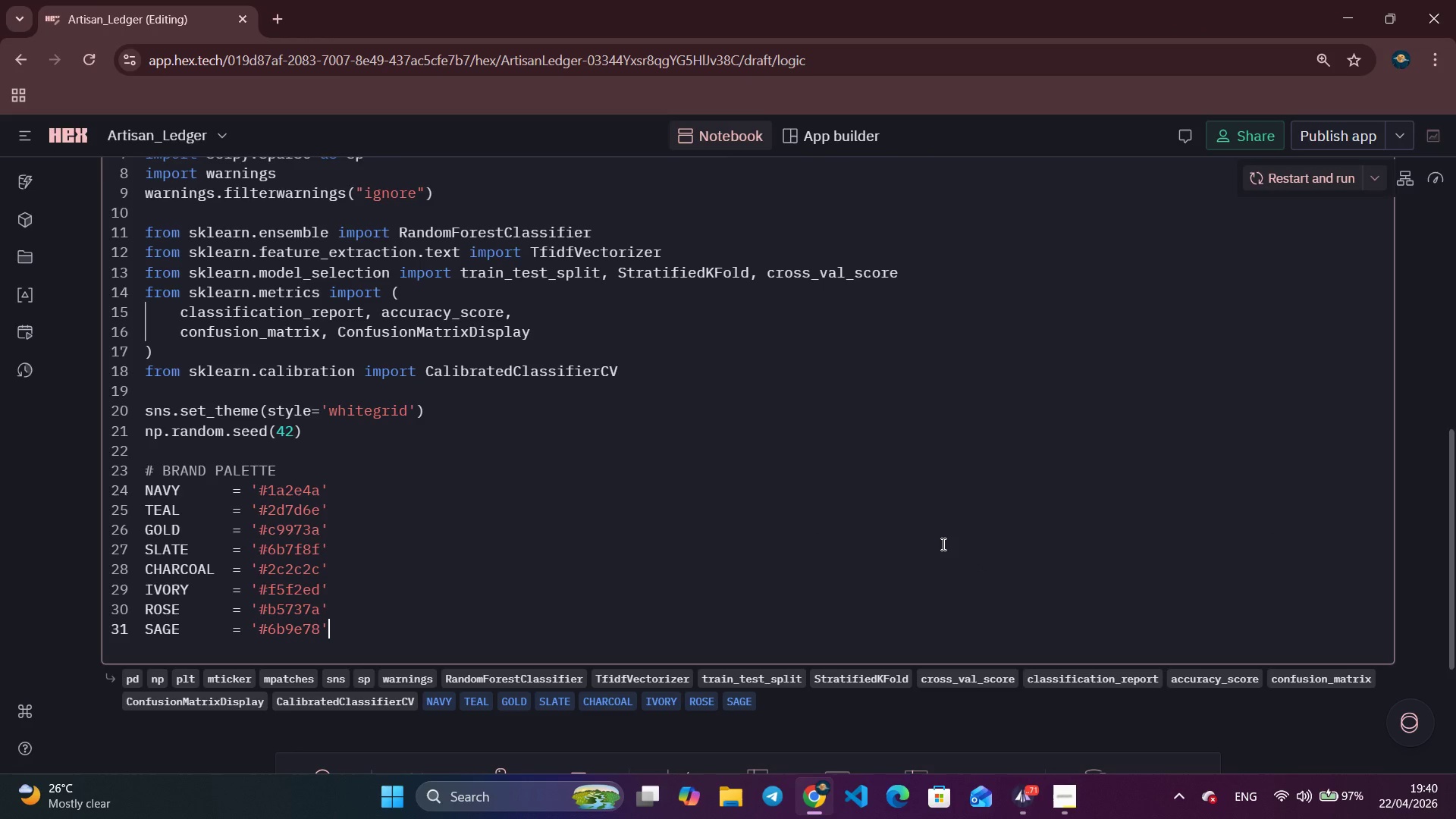 
key(Enter)
 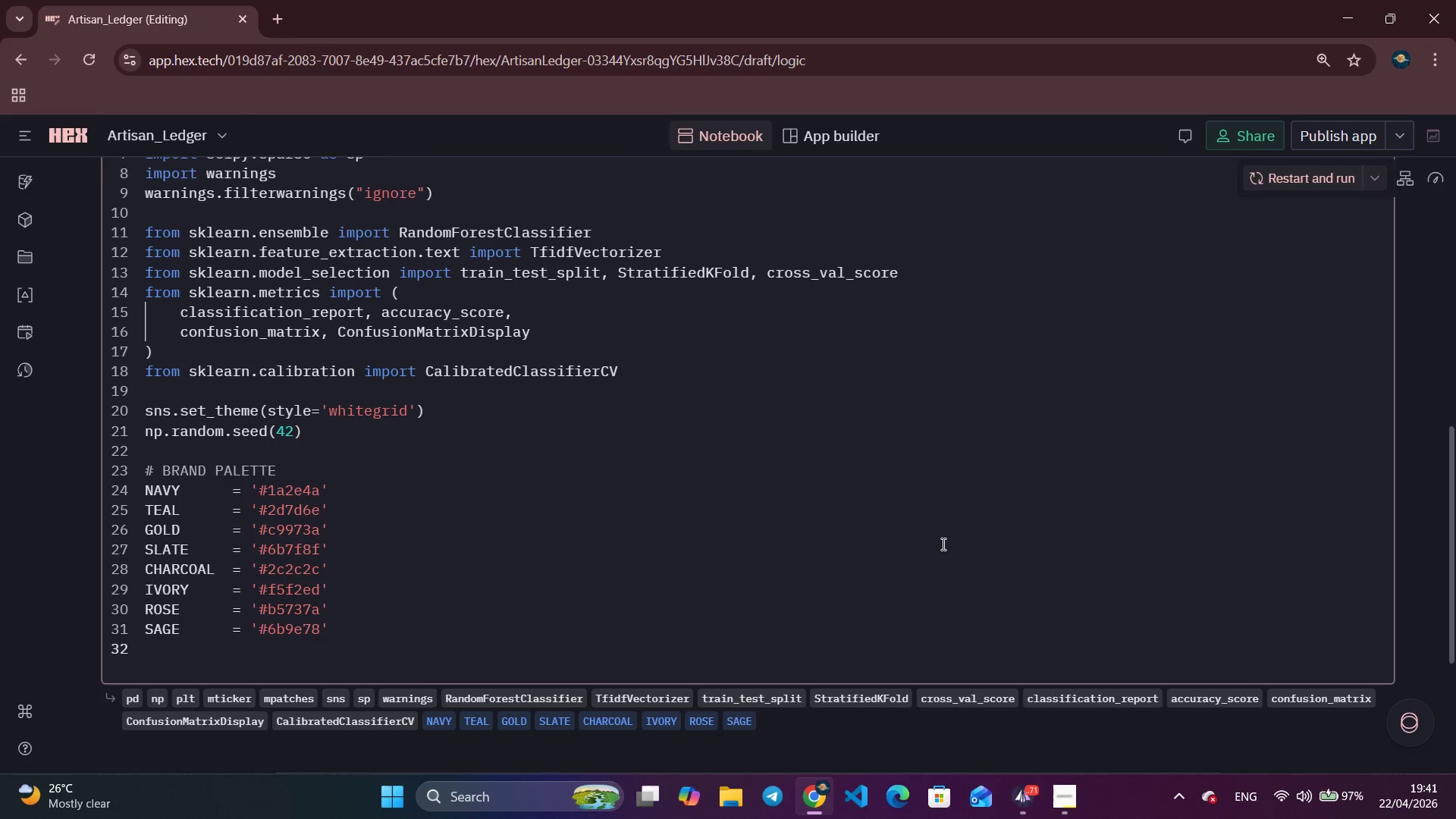 
wait(22.91)
 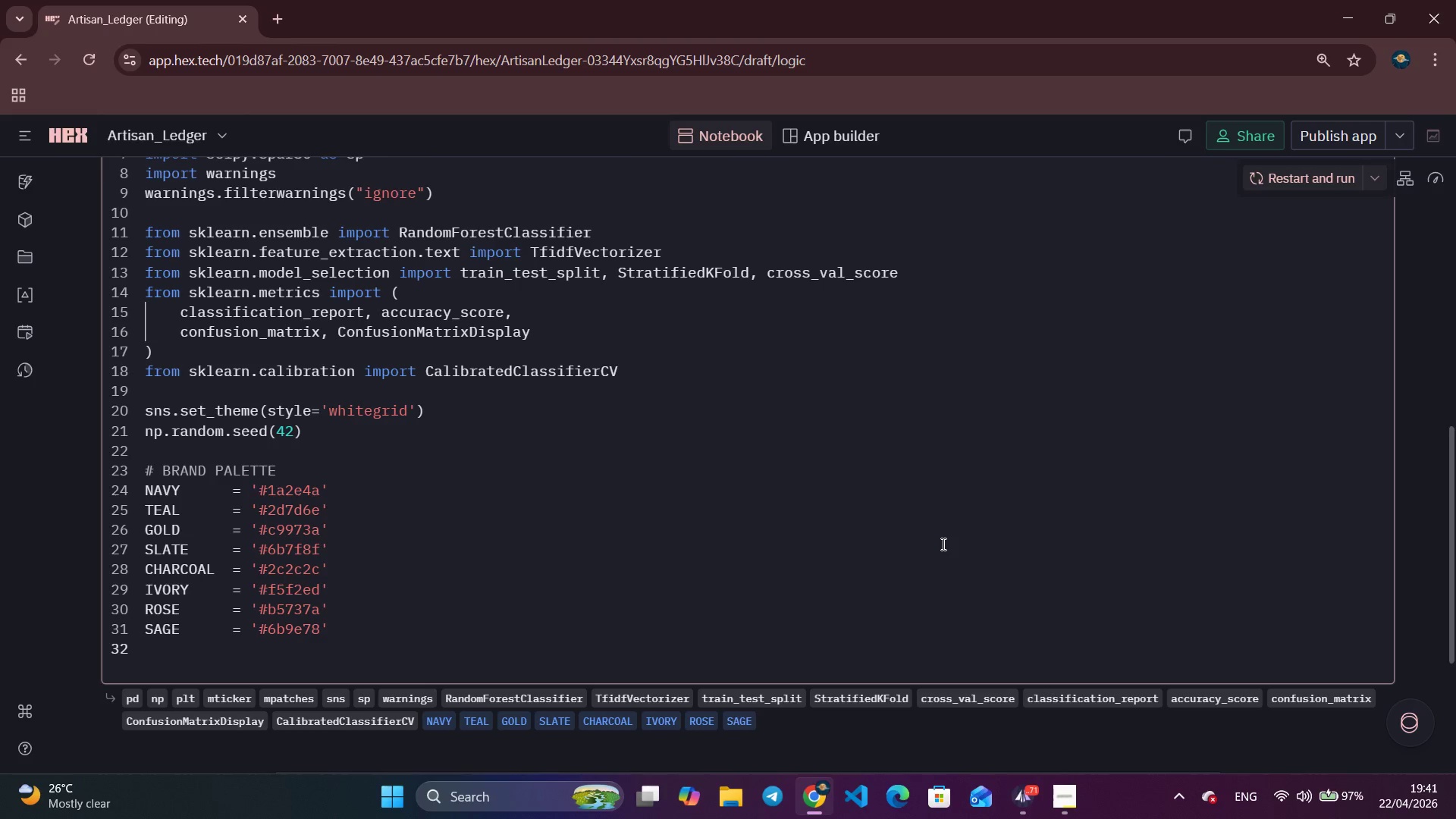 
key(CapsLock)
 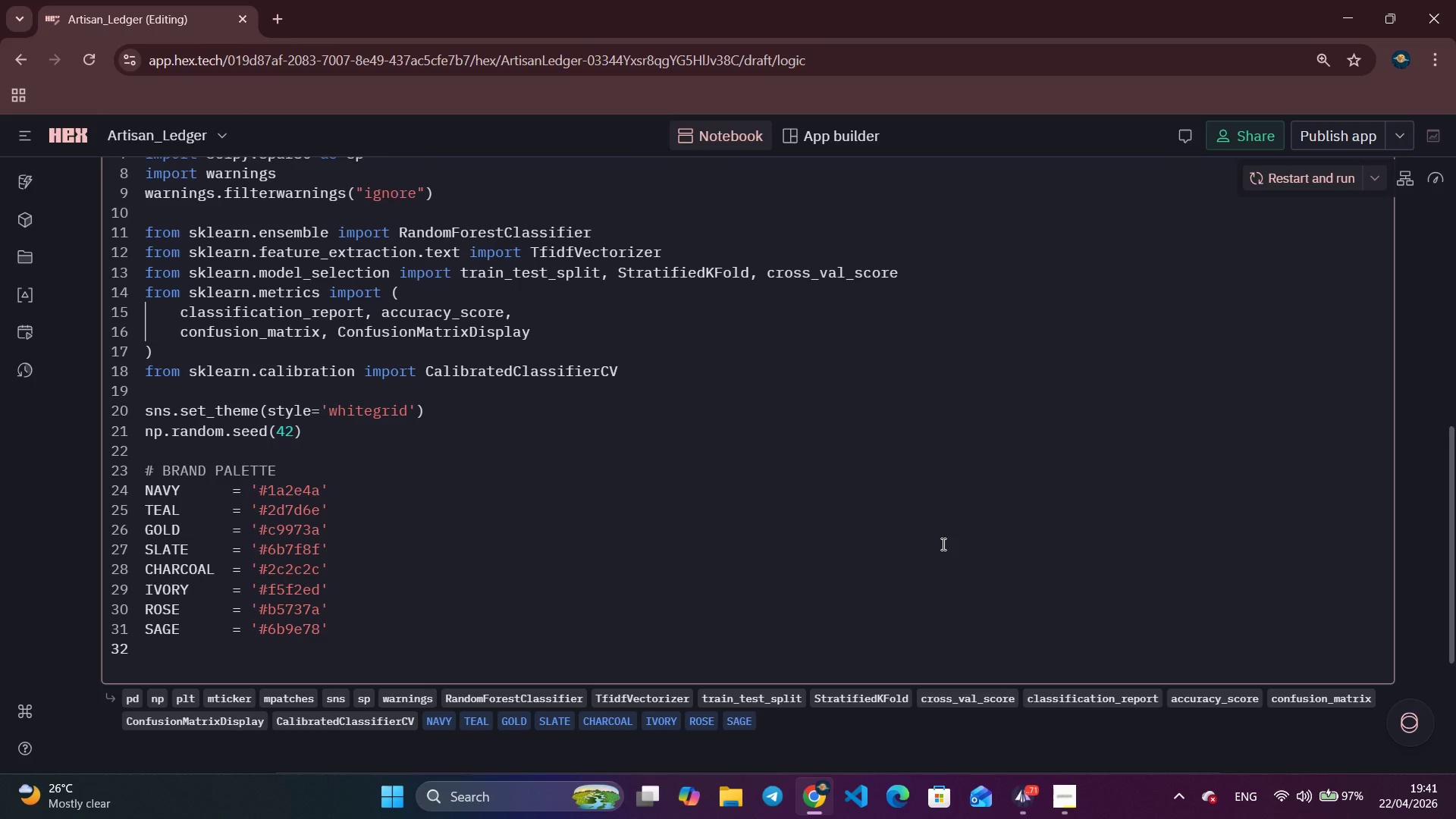 
key(Enter)
 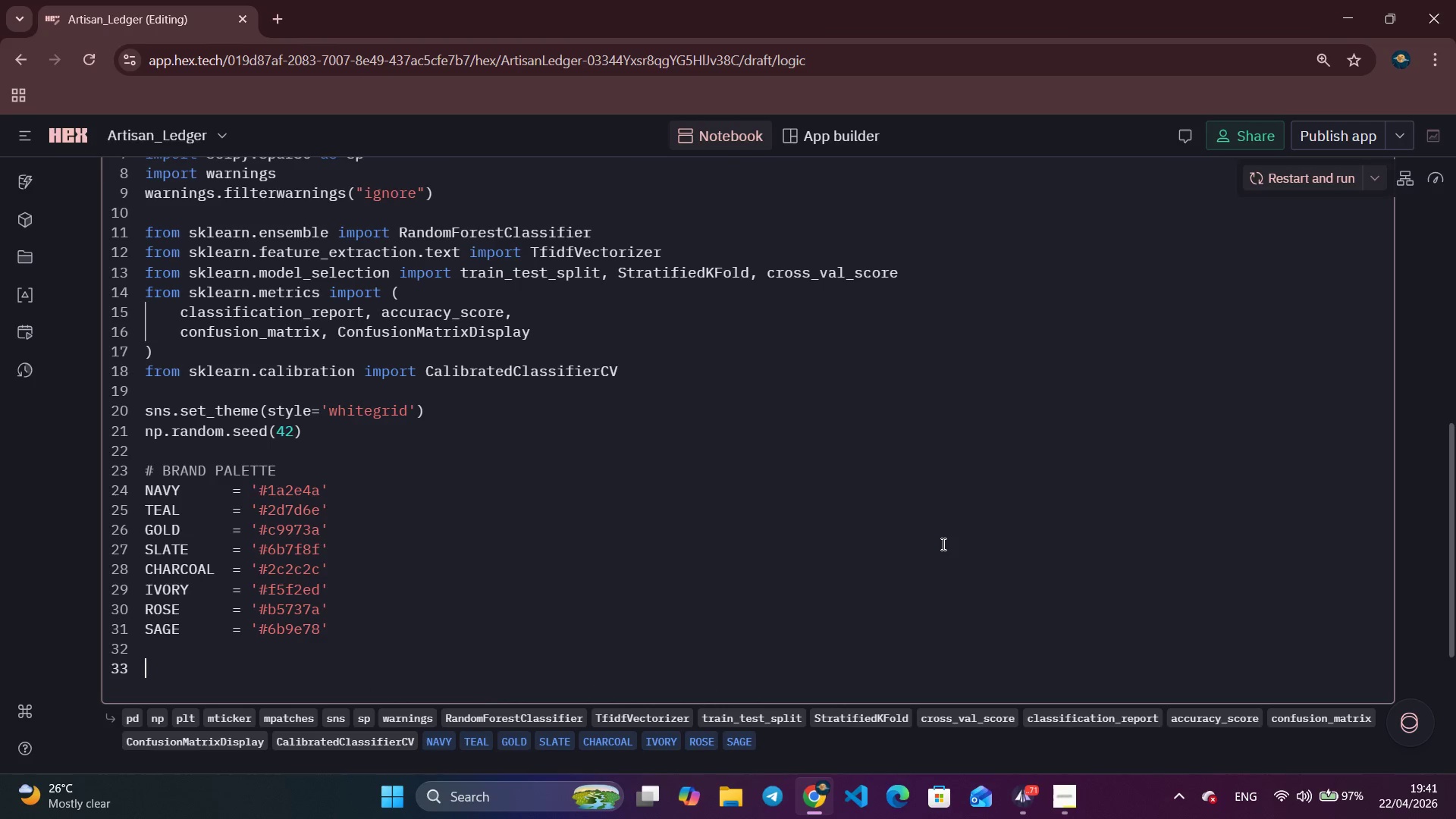 
type(category_colors = {)
 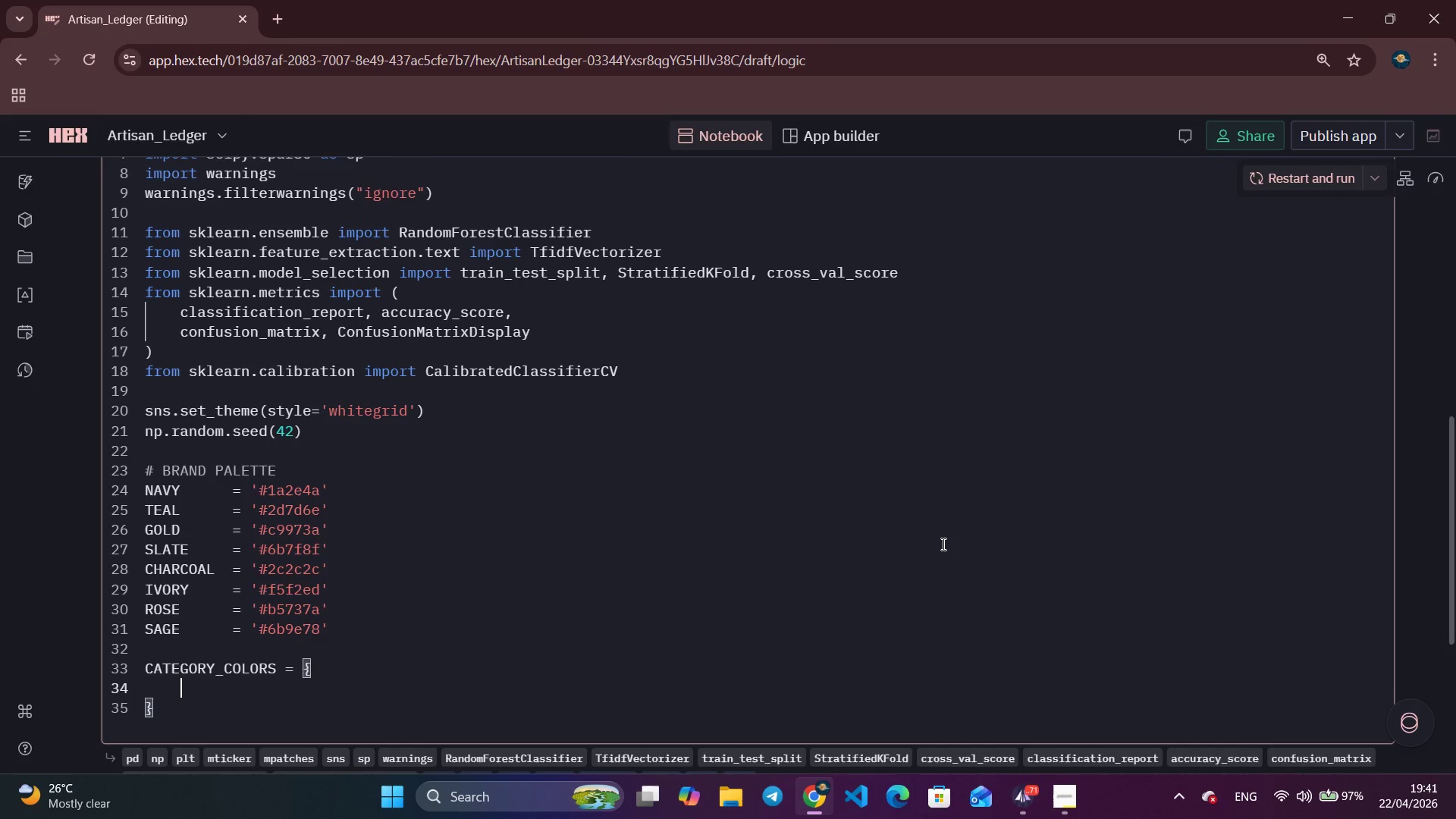 
 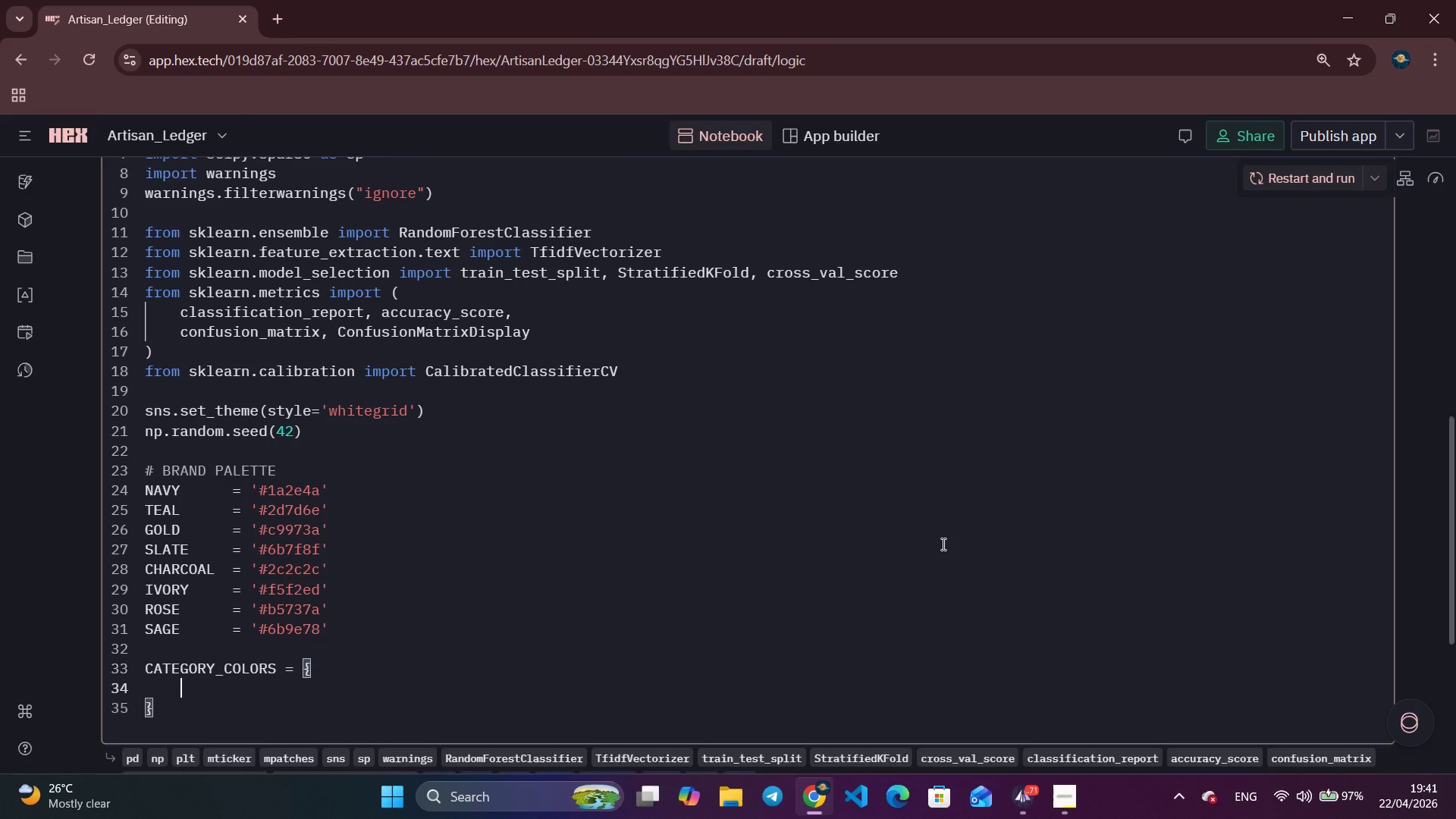 
key(Enter)
 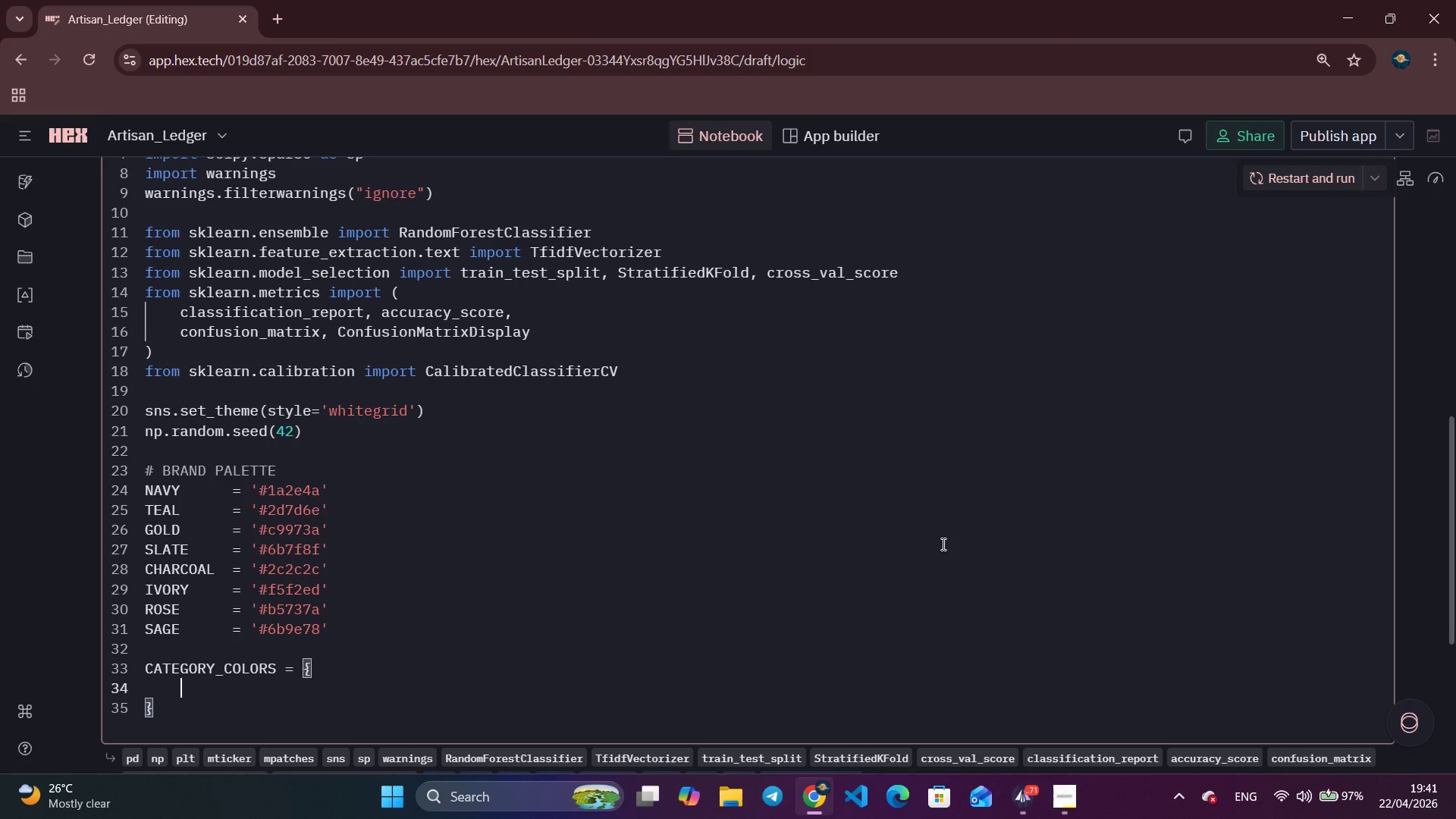 
type('Green Coffee Aourci)
key(Backspace)
key(Backspace)
key(Backspace)
key(Backspace)
key(Backspace)
key(Backspace)
type(Sourcing)
 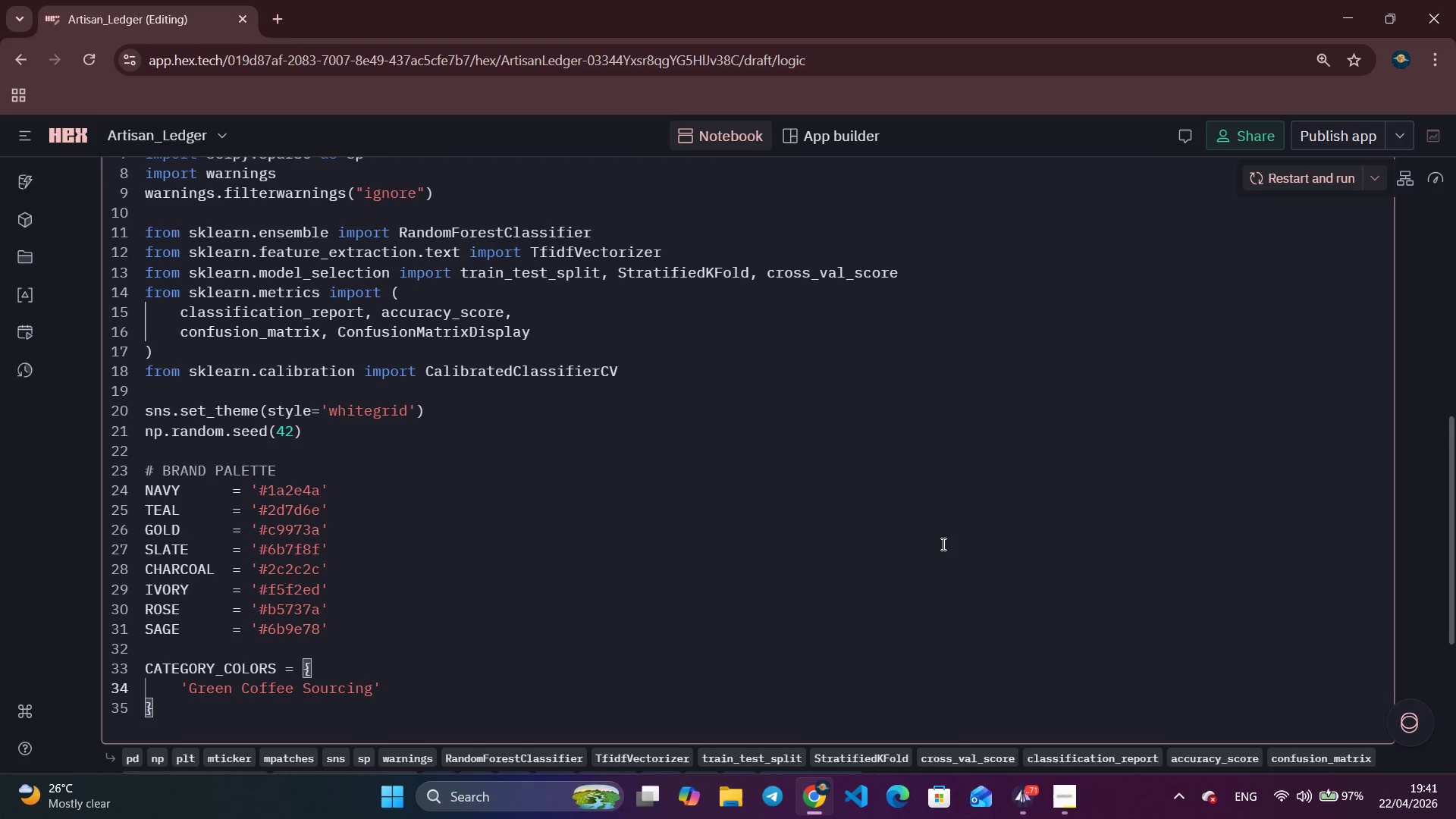 
key(ArrowRight)
 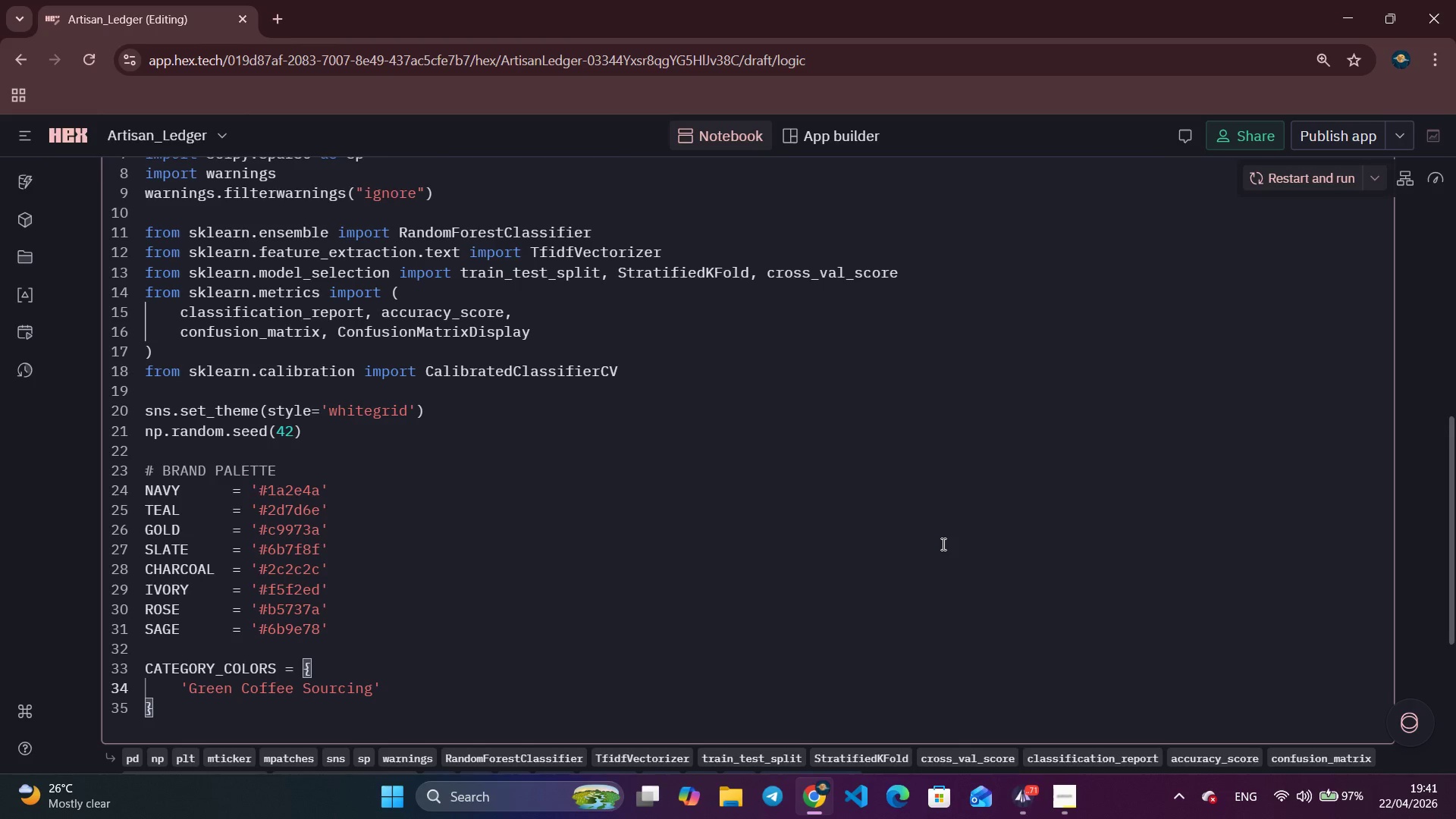 
type( : TEAL,)
 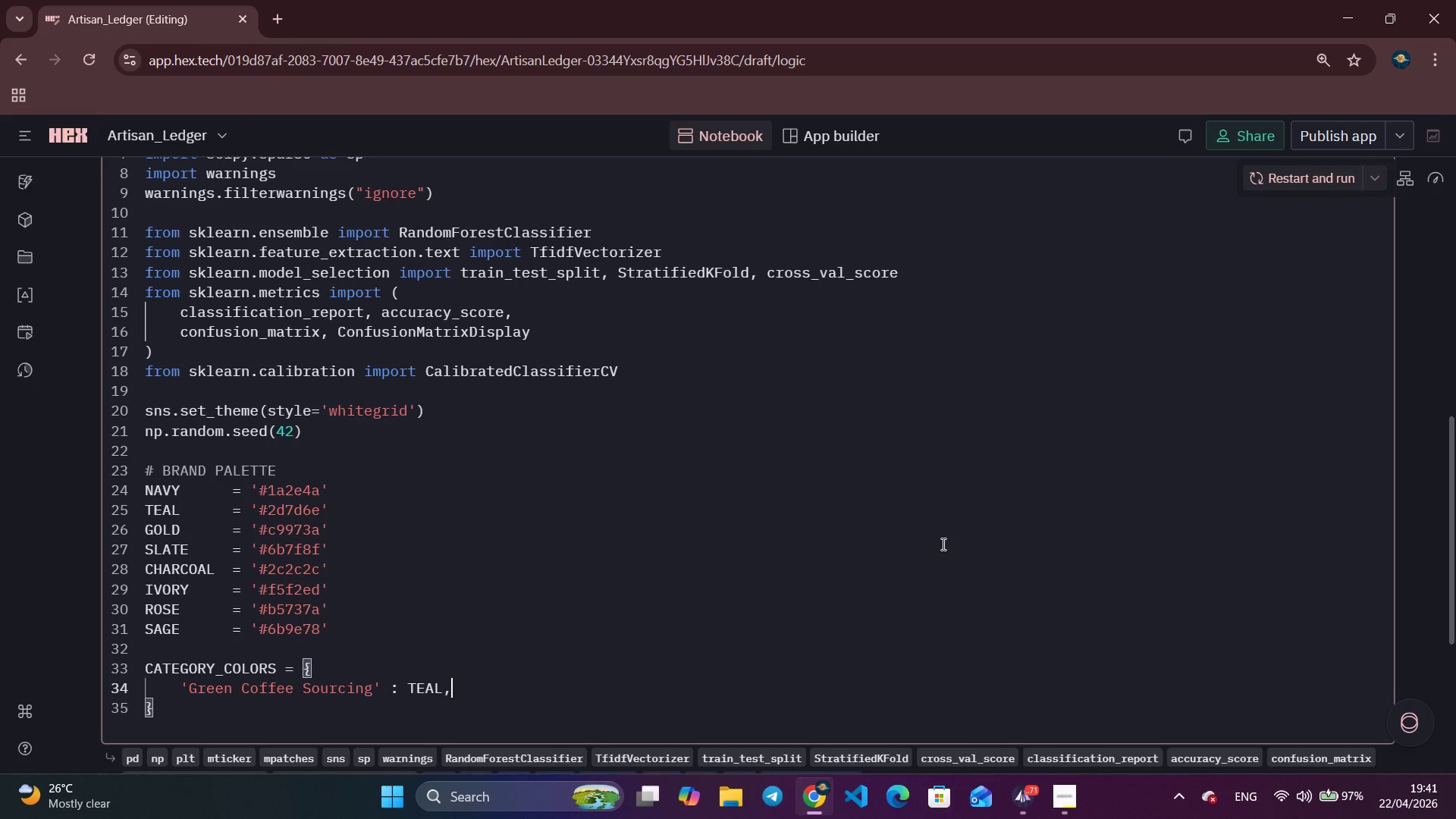 
key(Enter)
 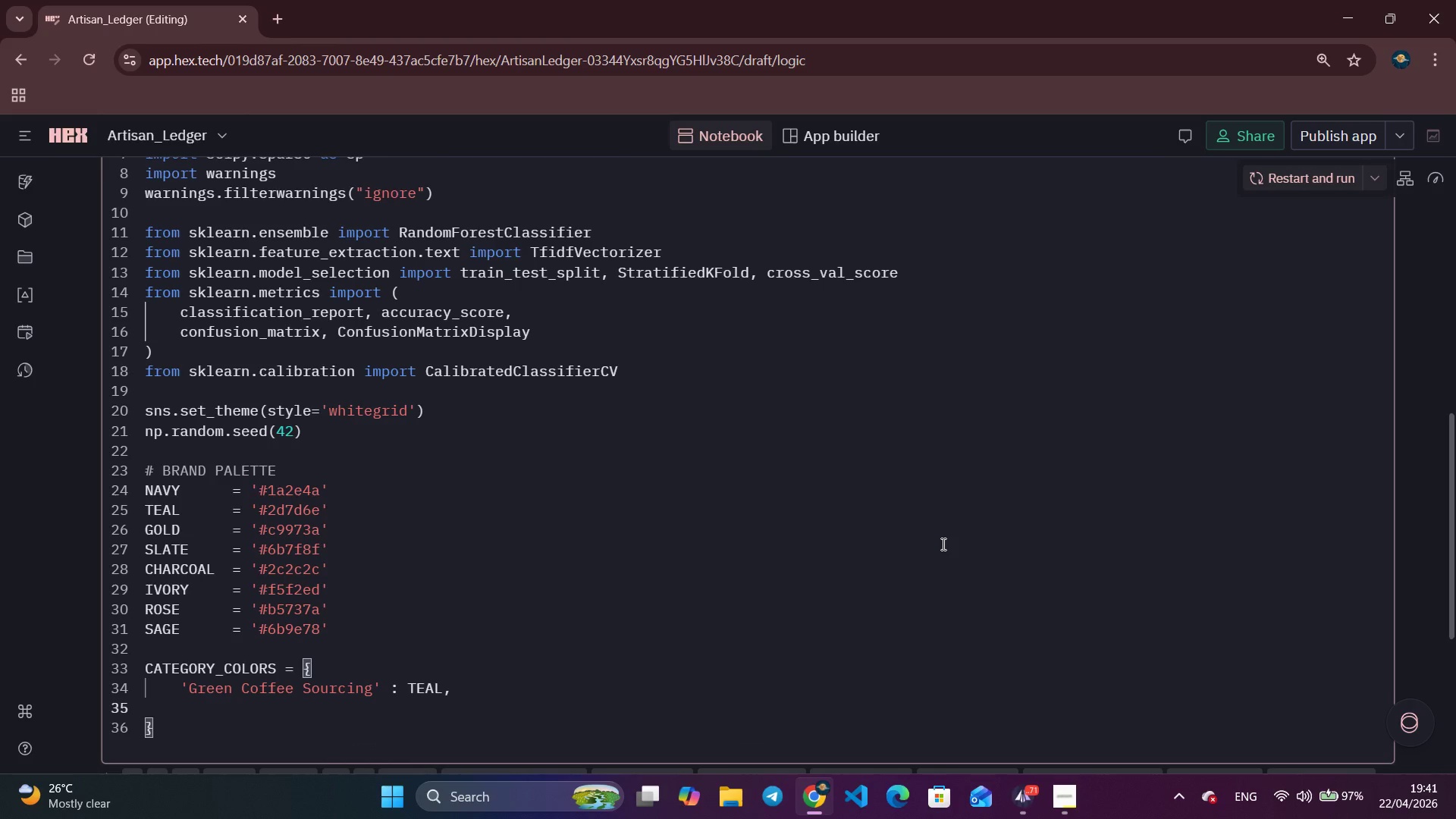 
type('Packaging Materials)
 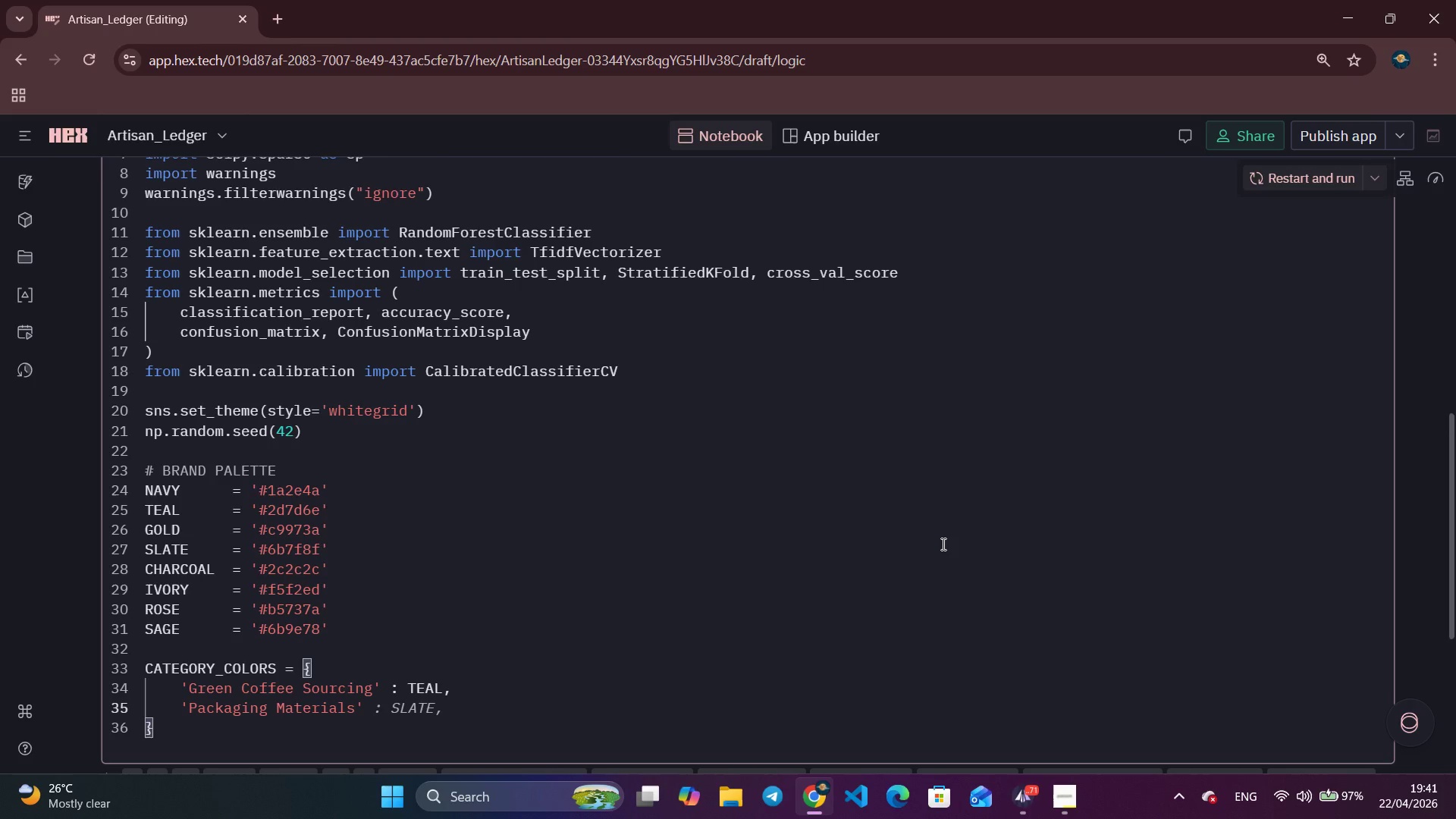 
key(ArrowRight)
 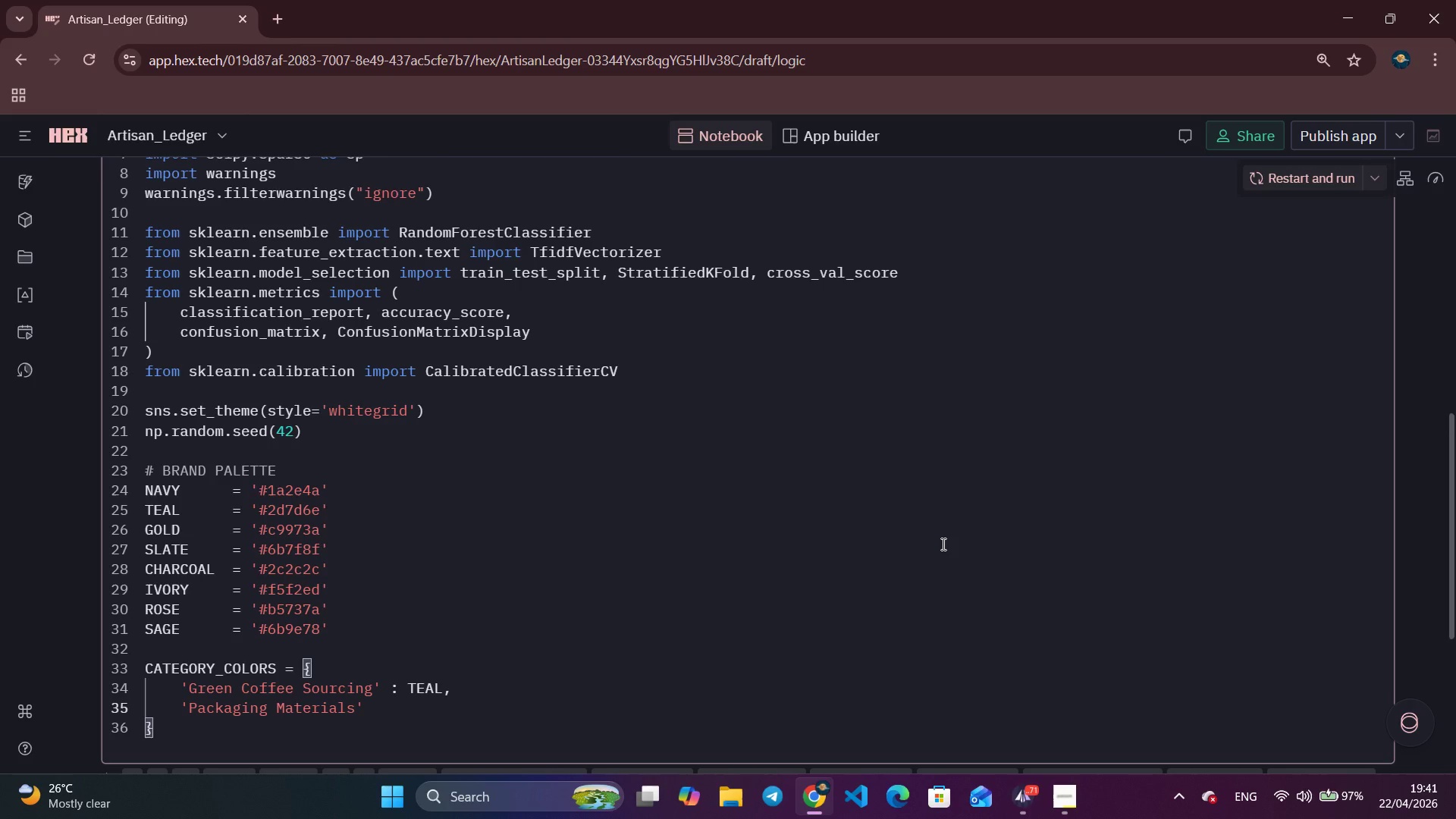 
type(: GOLD<)
 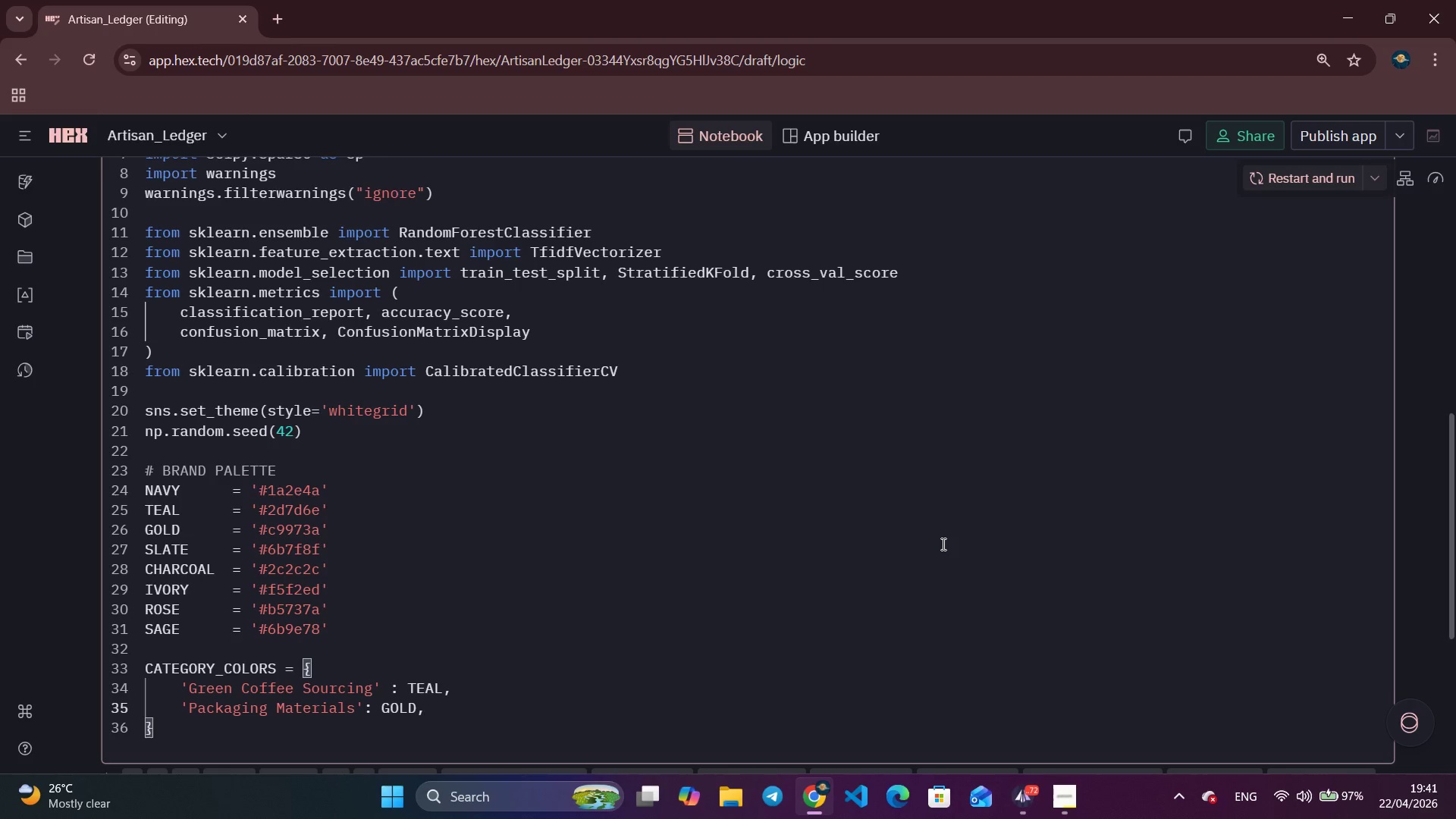 
key(Shift+Enter)
 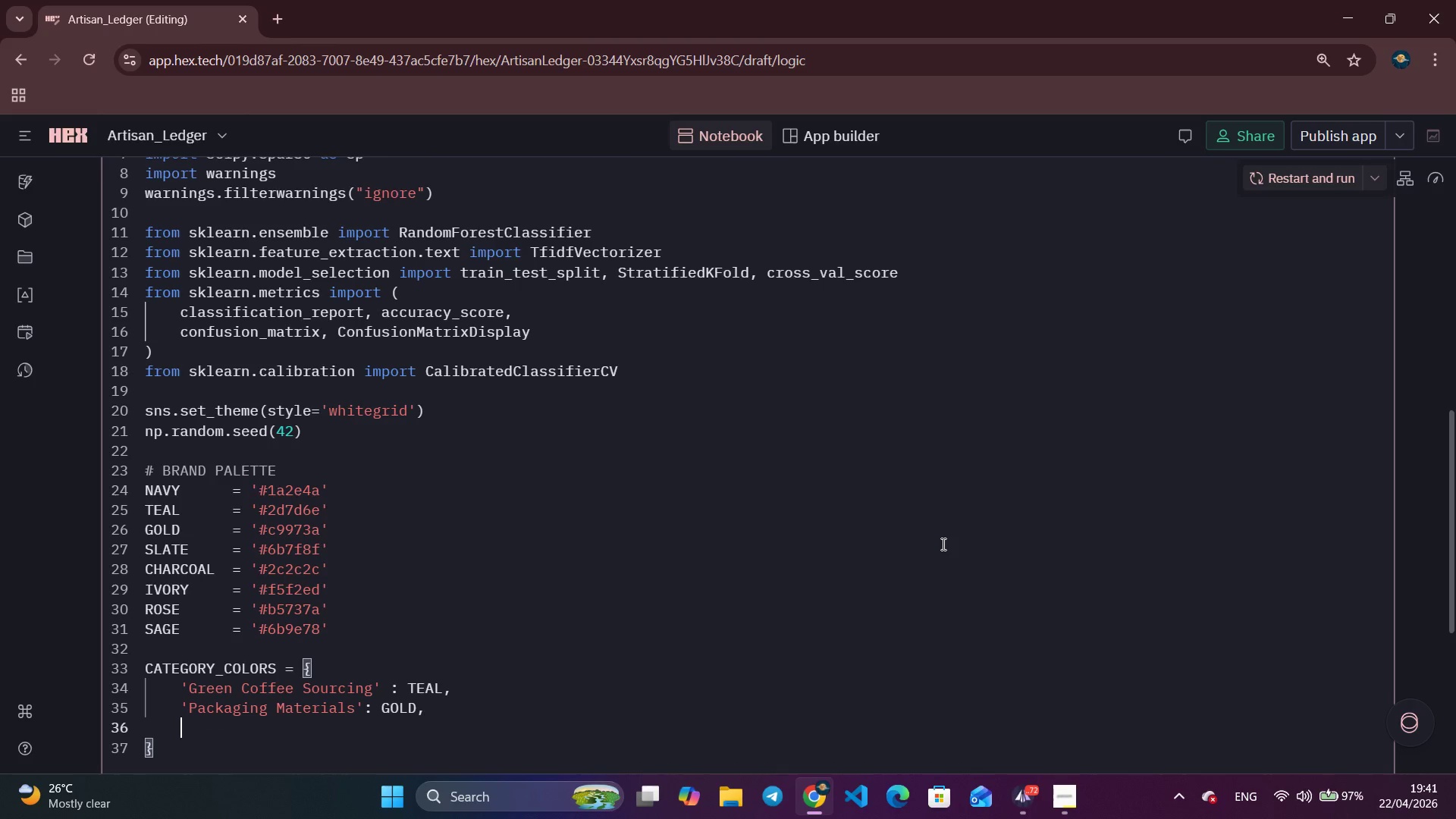 
type("EWUI)
key(Backspace)
key(Backspace)
key(Backspace)
type(QUIPMENT)
 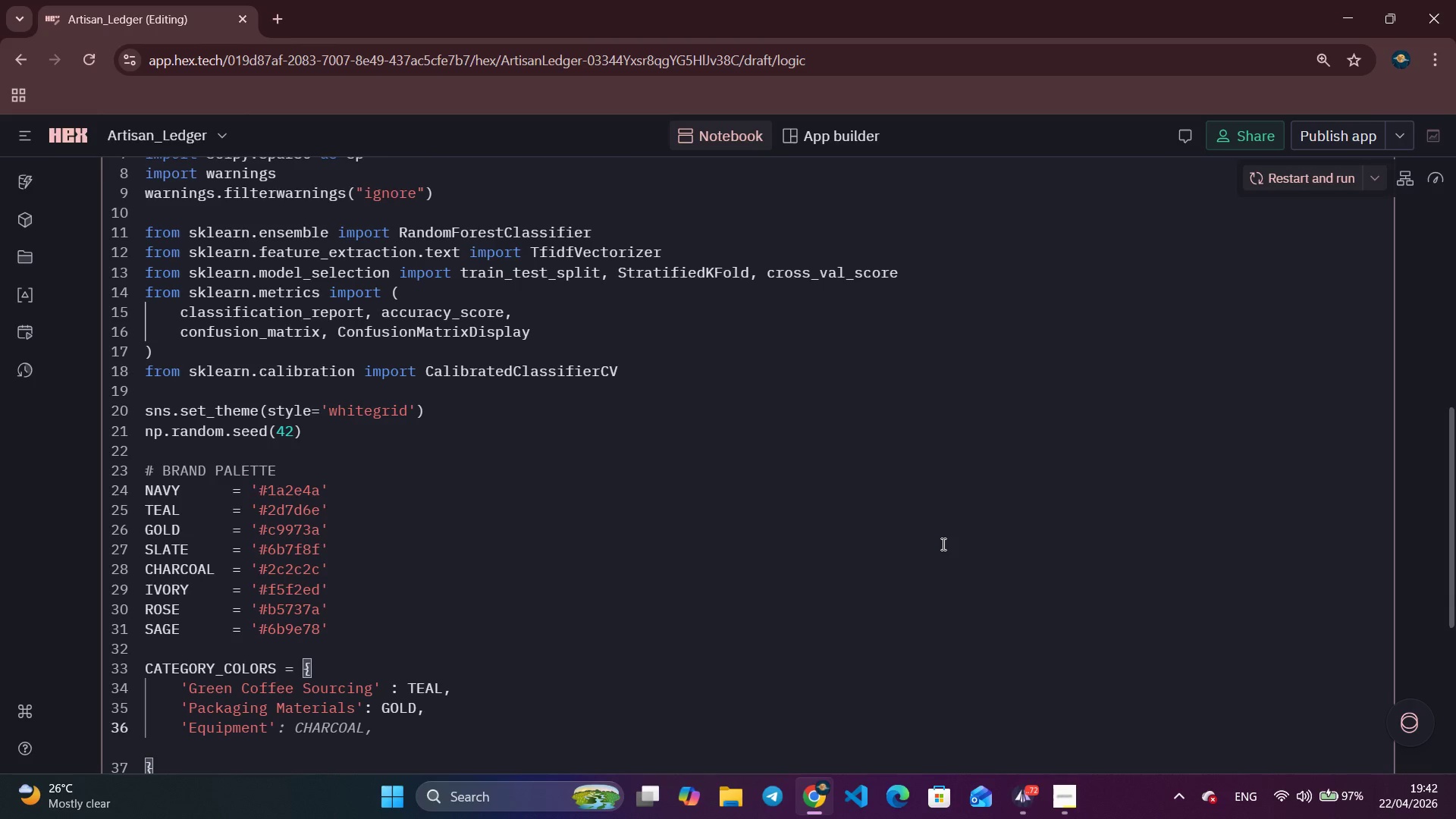 
type( Maintenance)
 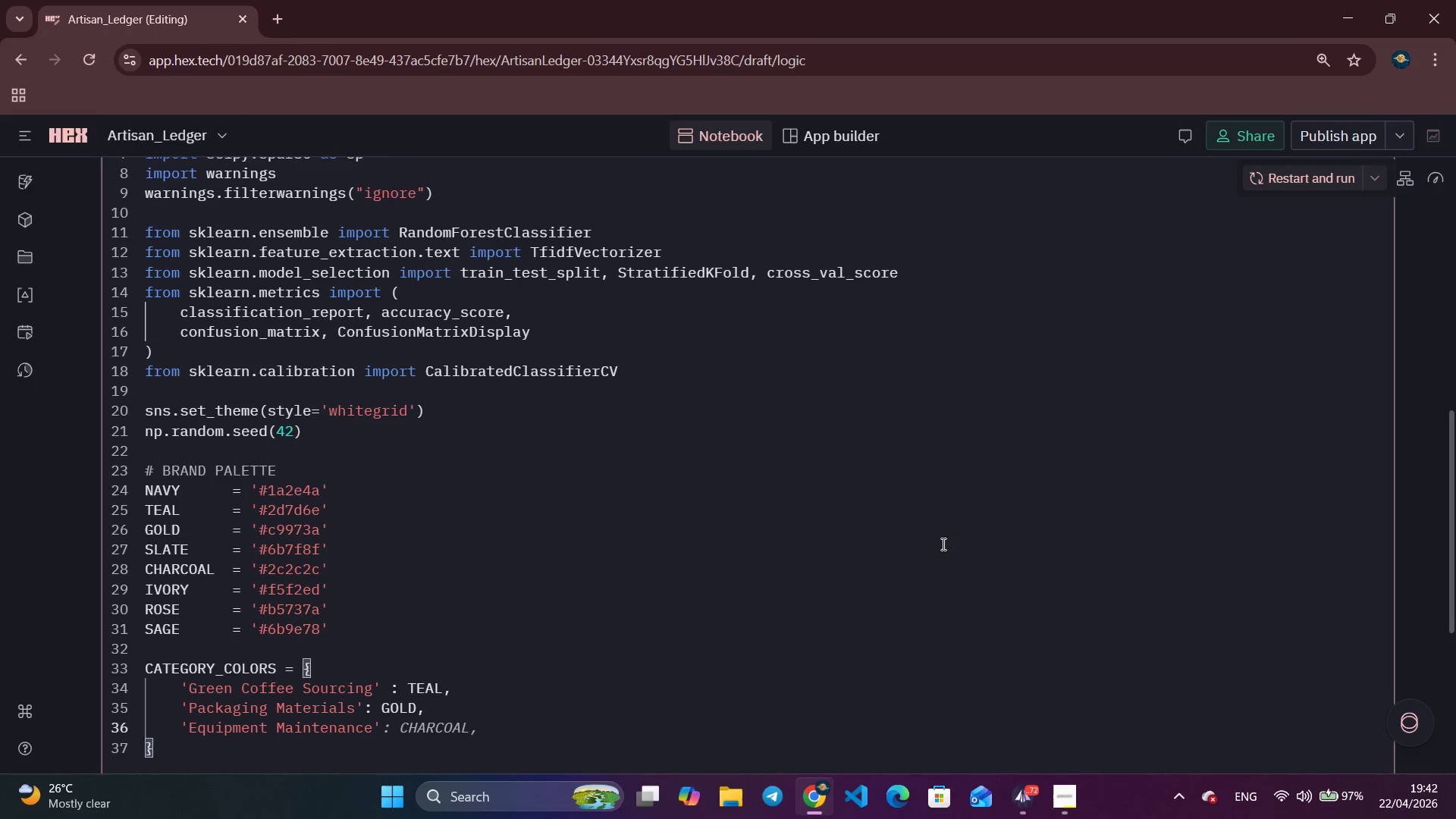 
key(ArrowRight)
 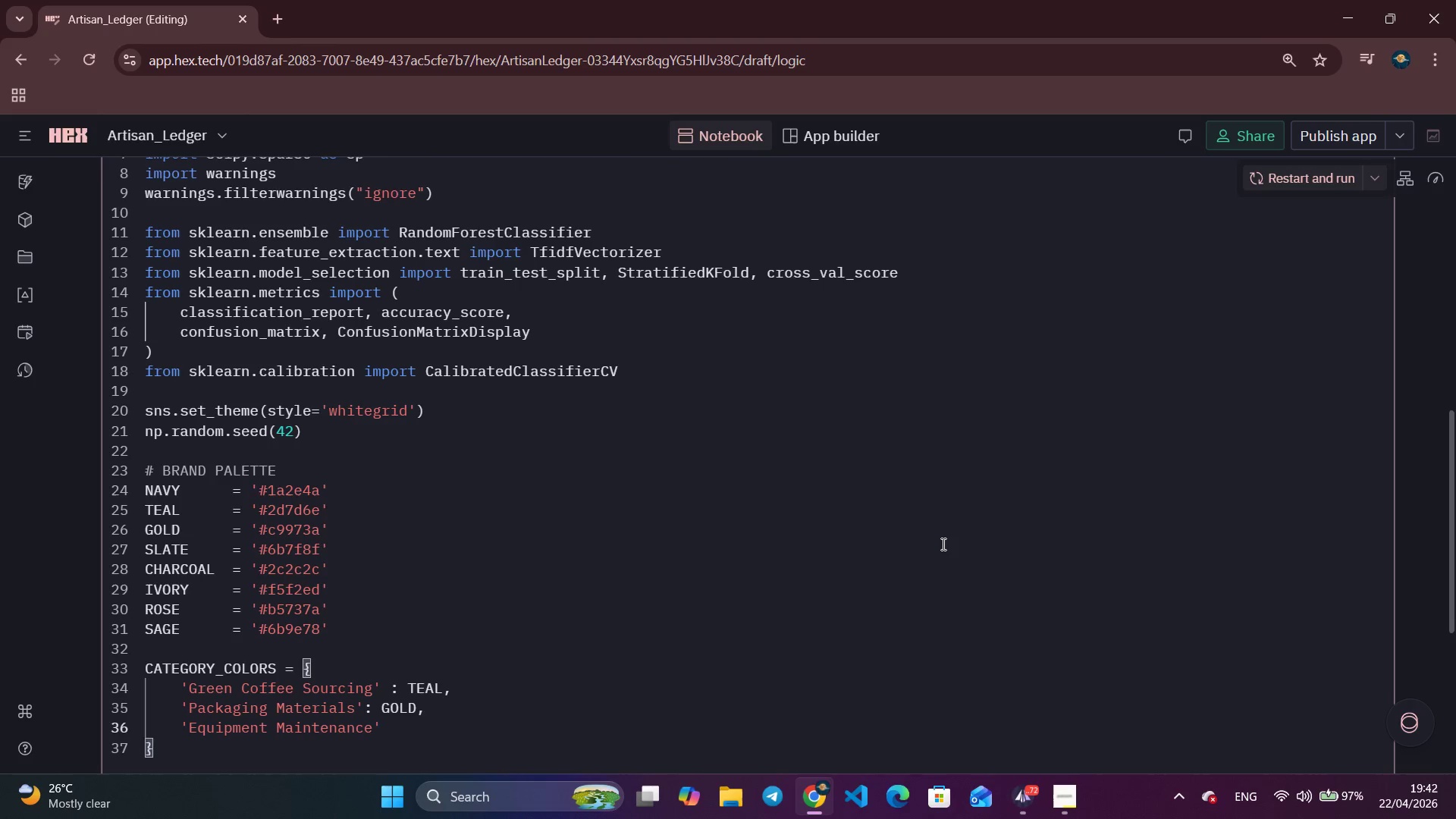 
type(: SLATE;)
key(Backspace)
type(,)
 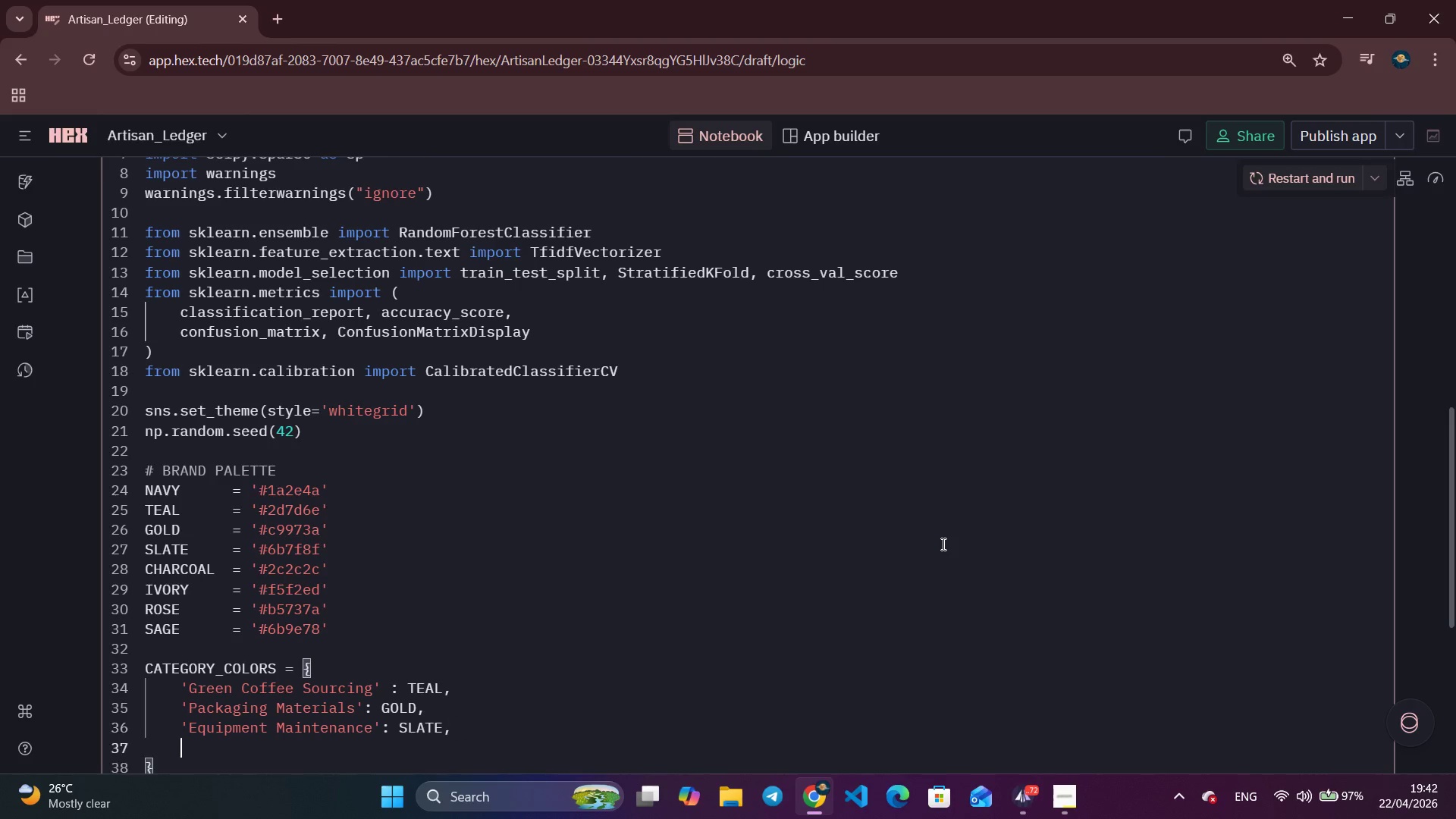 
key(Enter)
 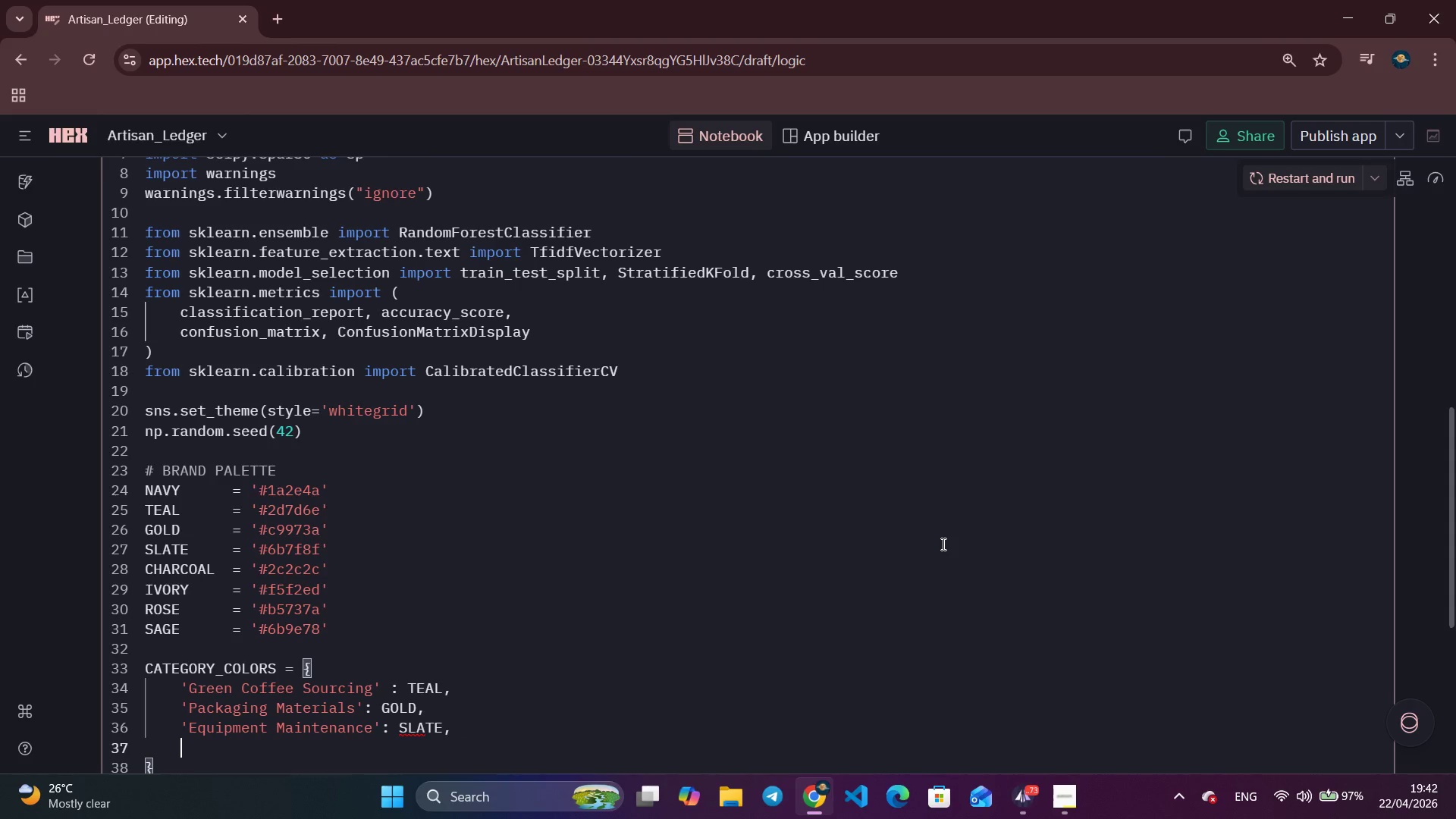 
scroll: coordinate [942, 544], scroll_direction: down, amount: 5.0
 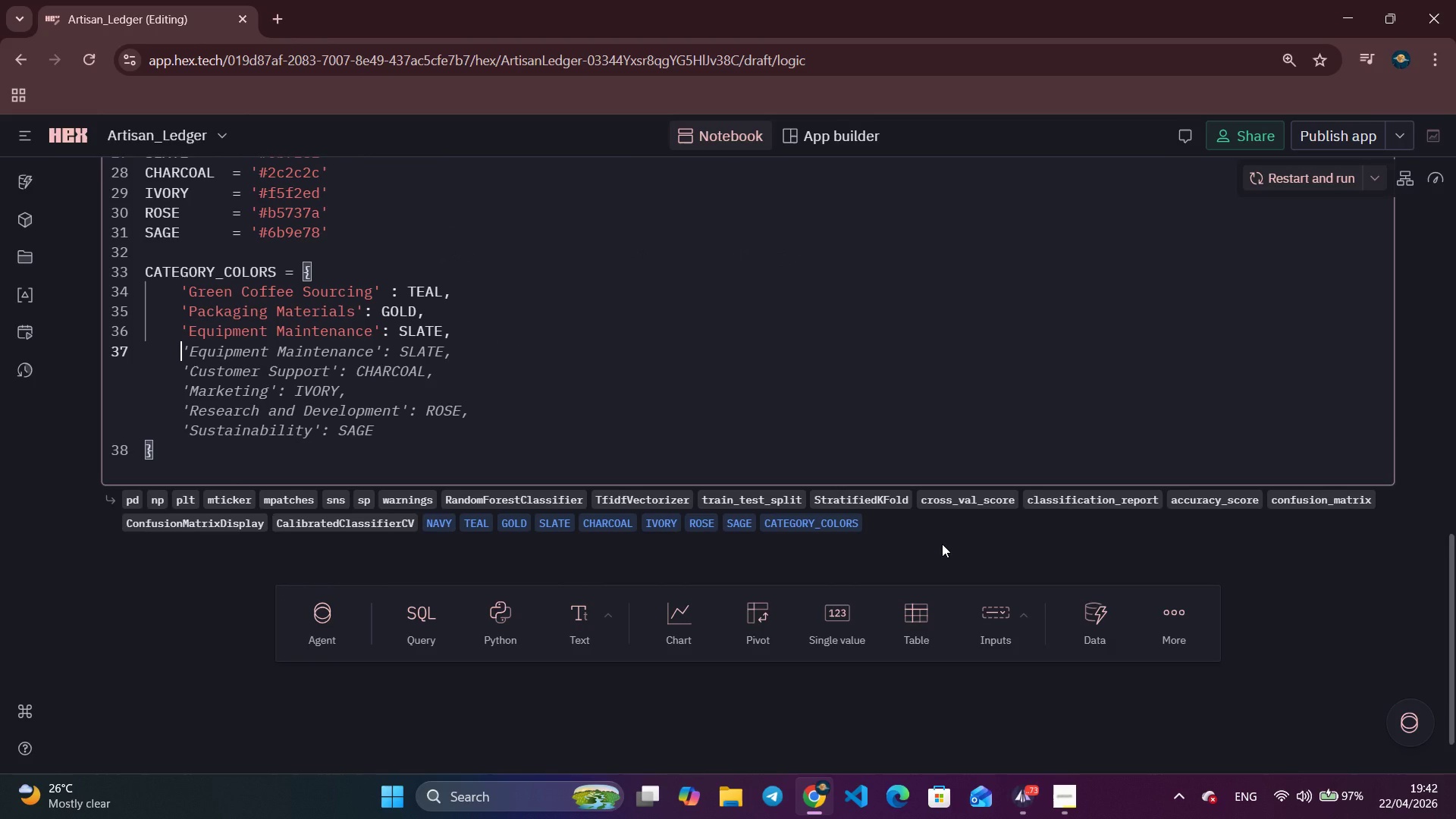 
wait(5.56)
 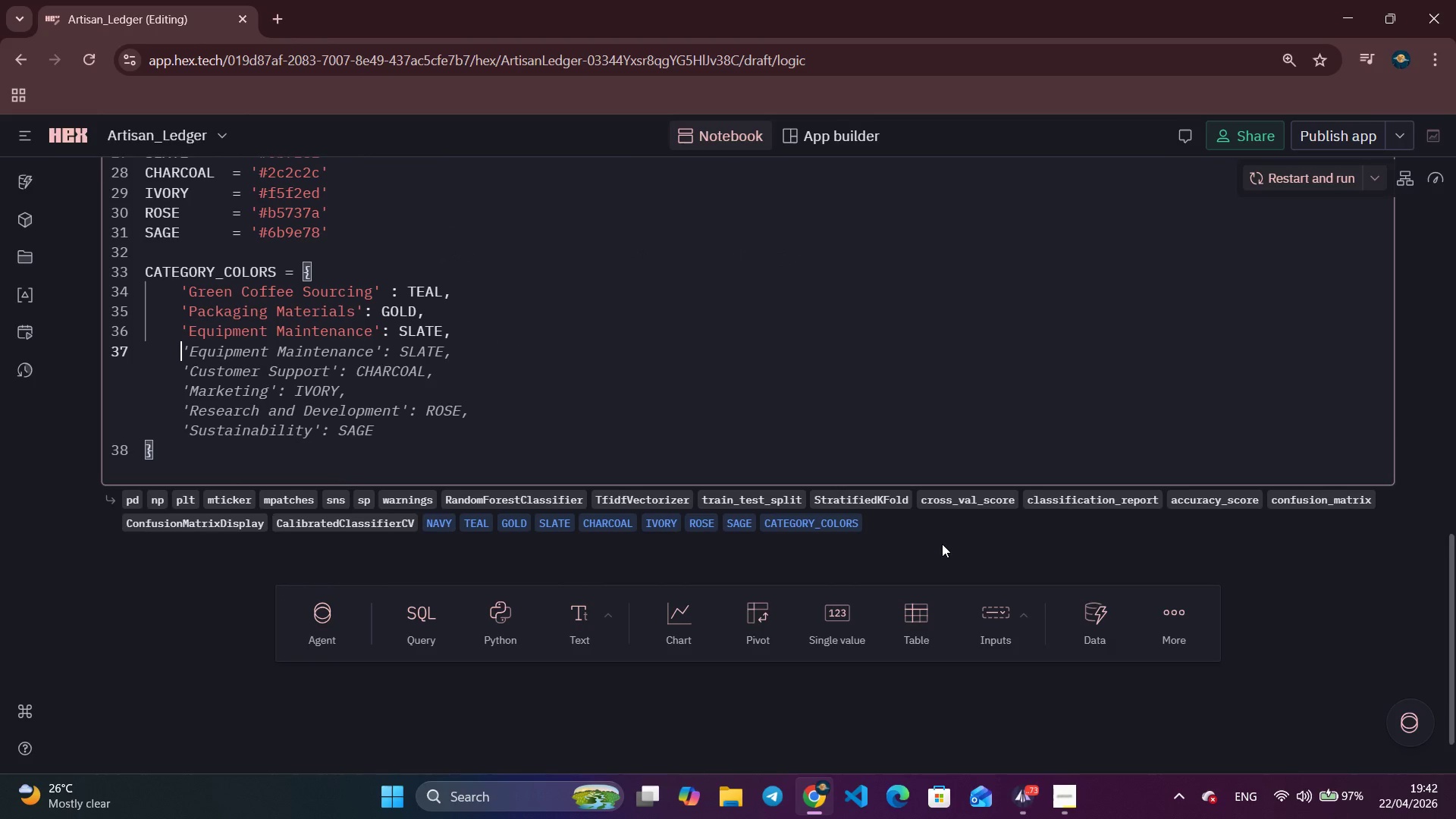 
key(Alt+Tab)
 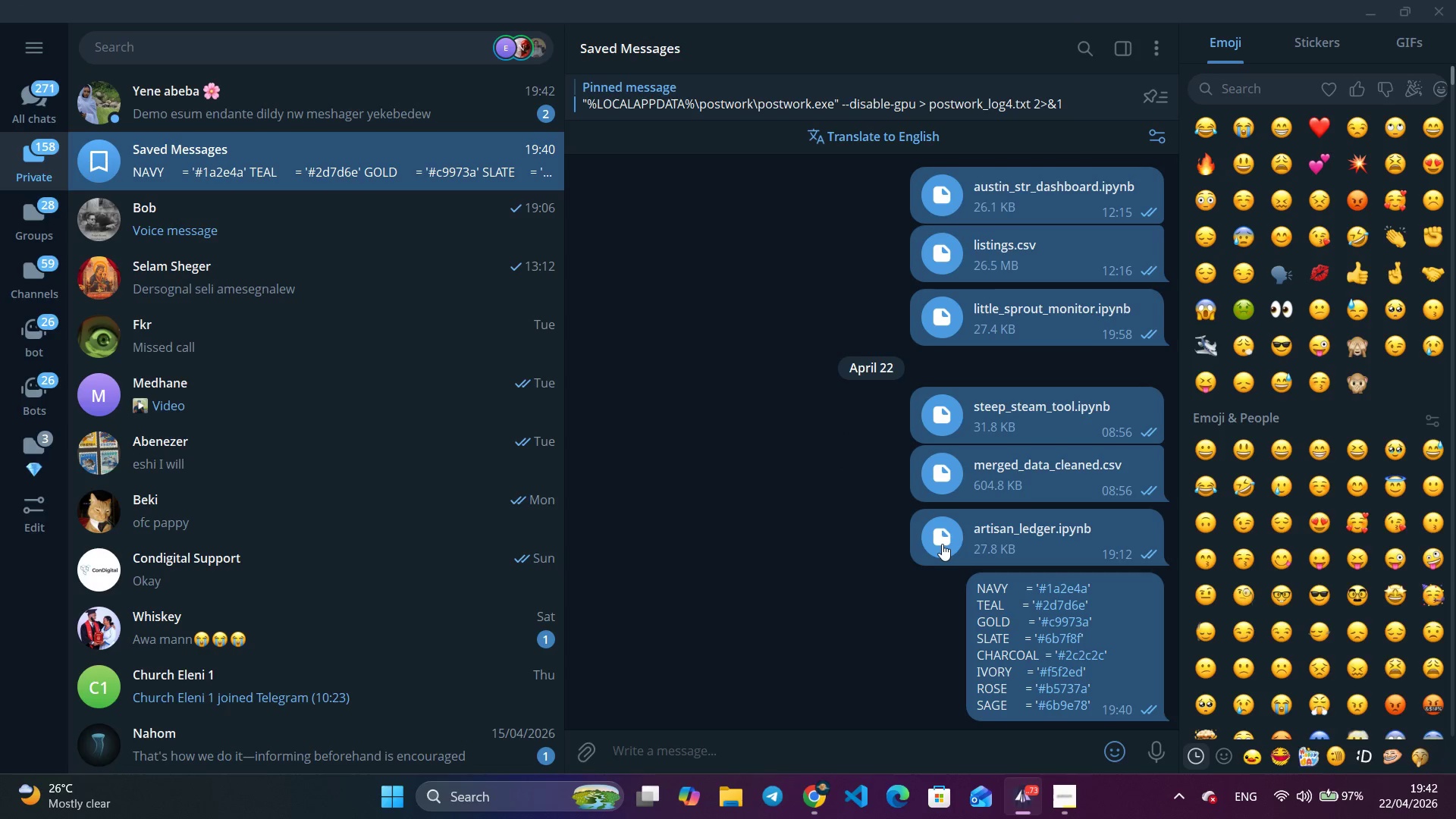 
wait(7.17)
 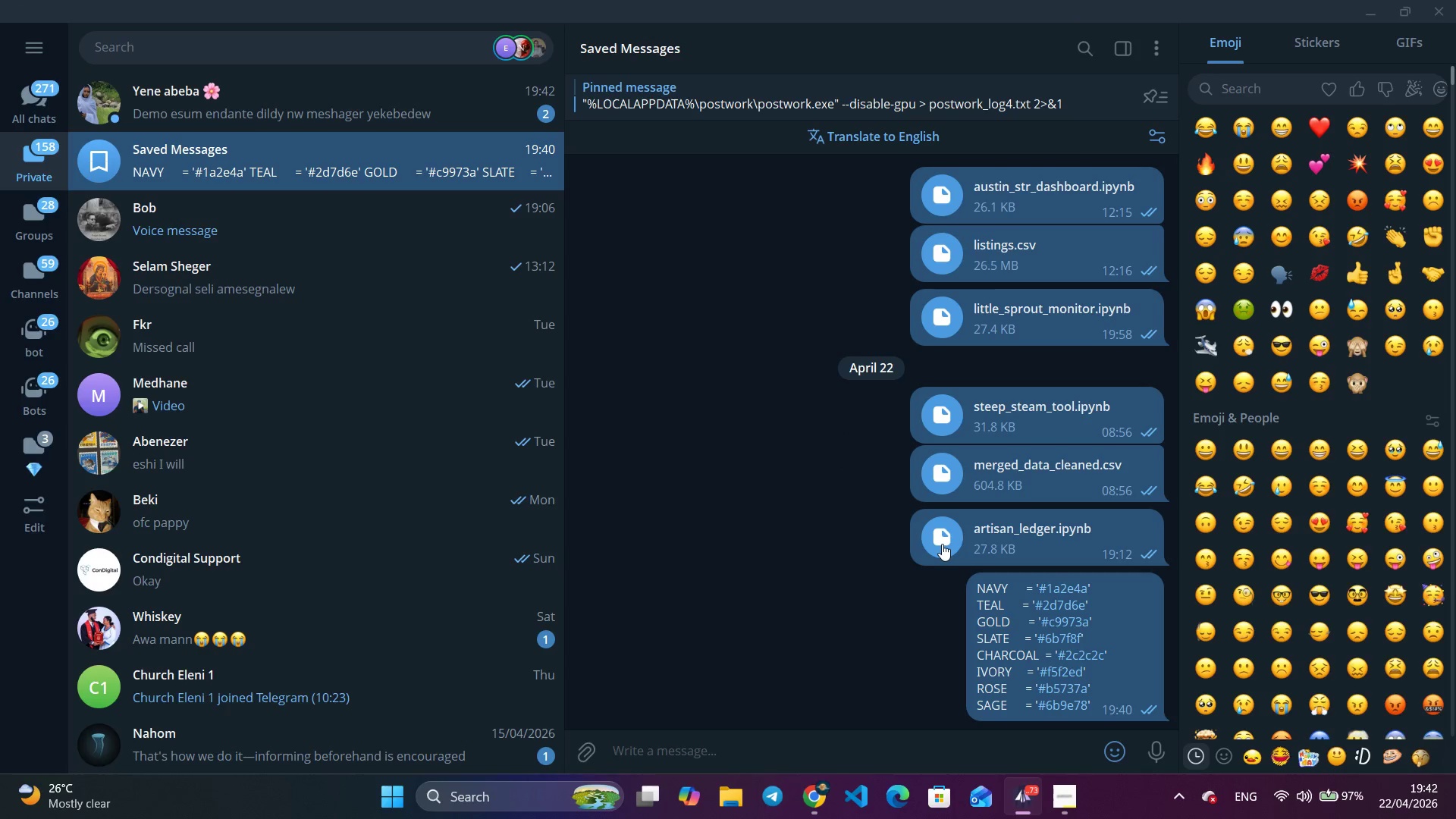 
hold_key(key=AltLeft, duration=2.27)
 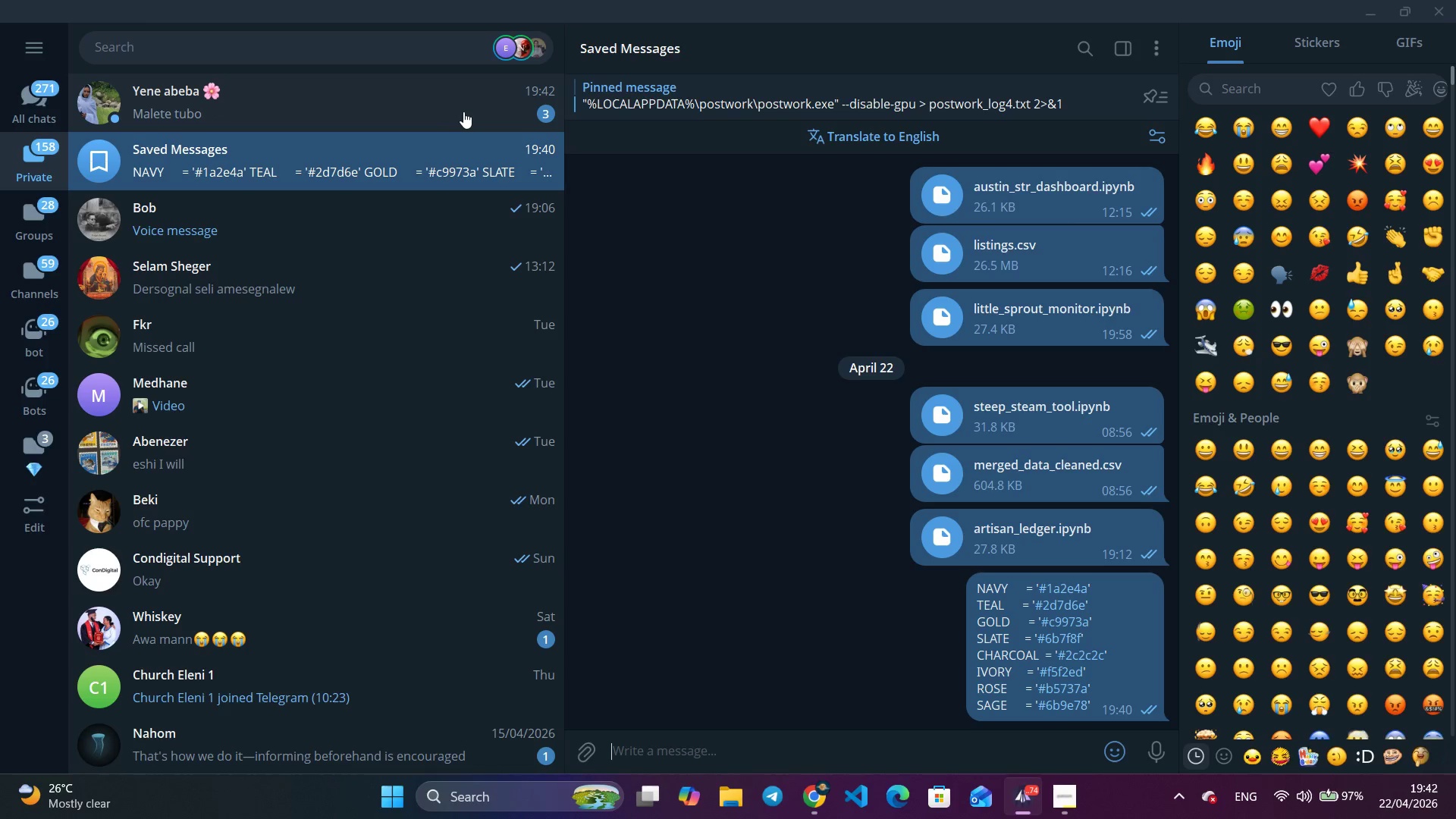 
left_click([463, 111])
 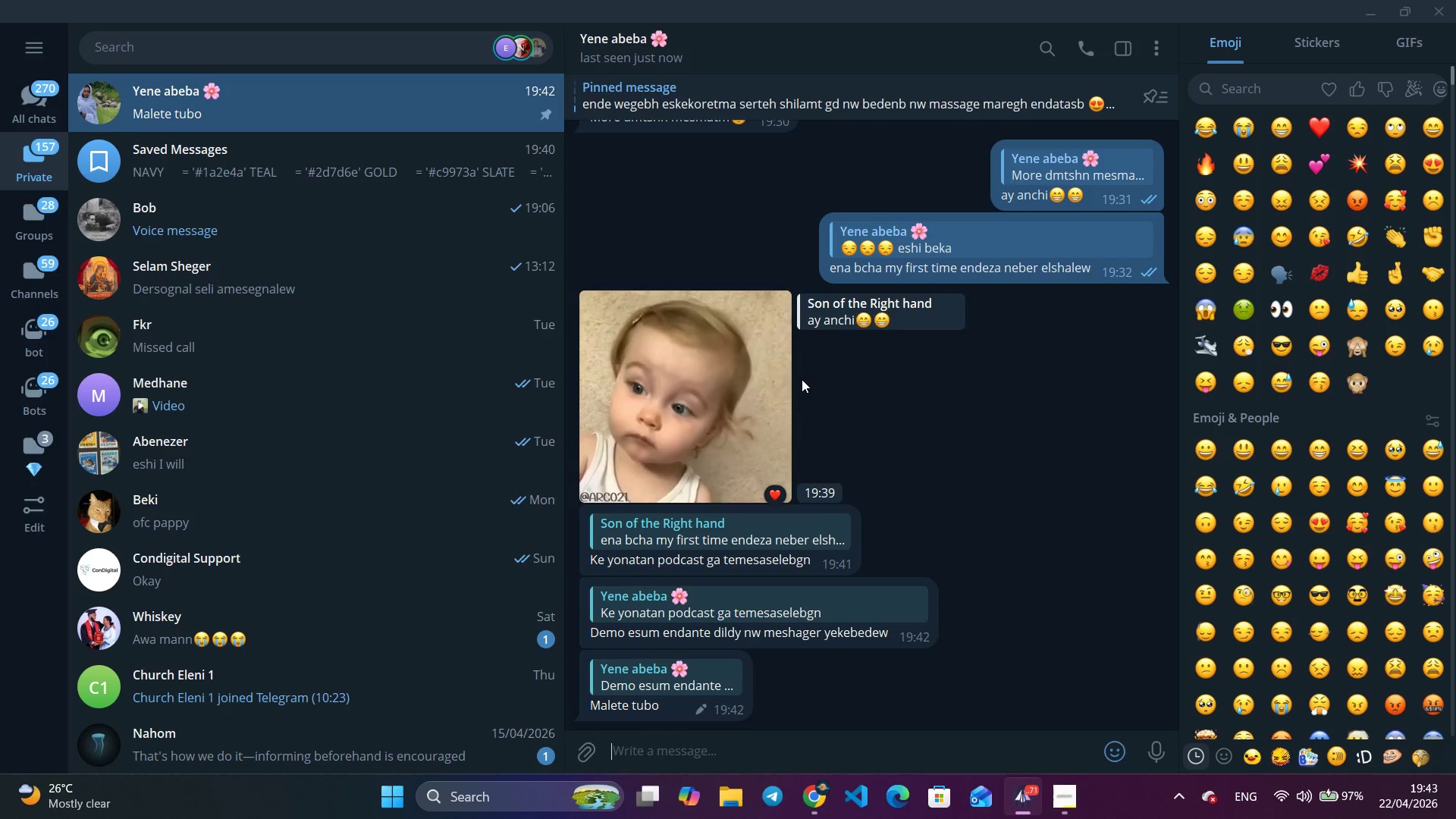 
wait(26.69)
 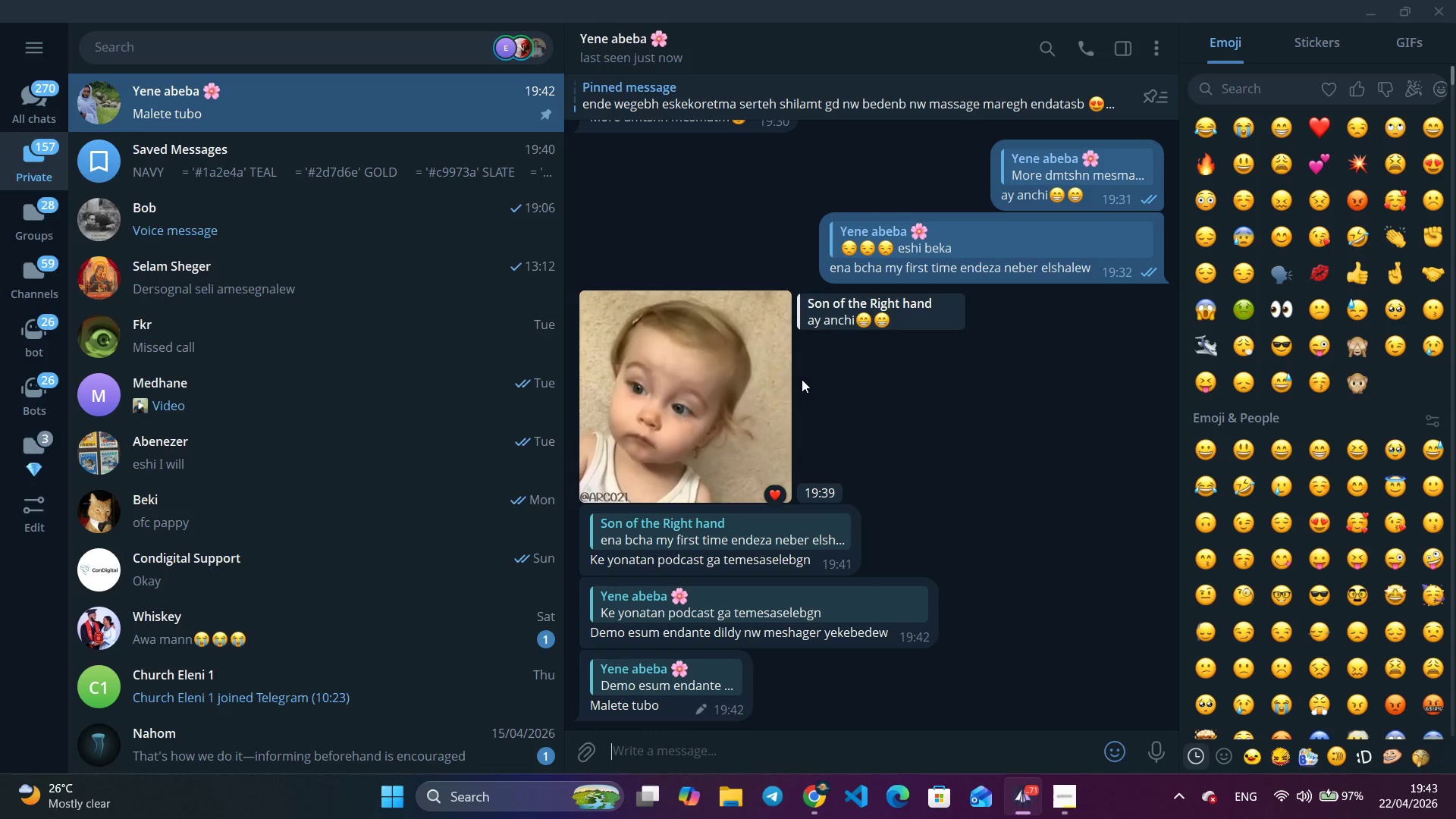 
right_click([702, 704])
 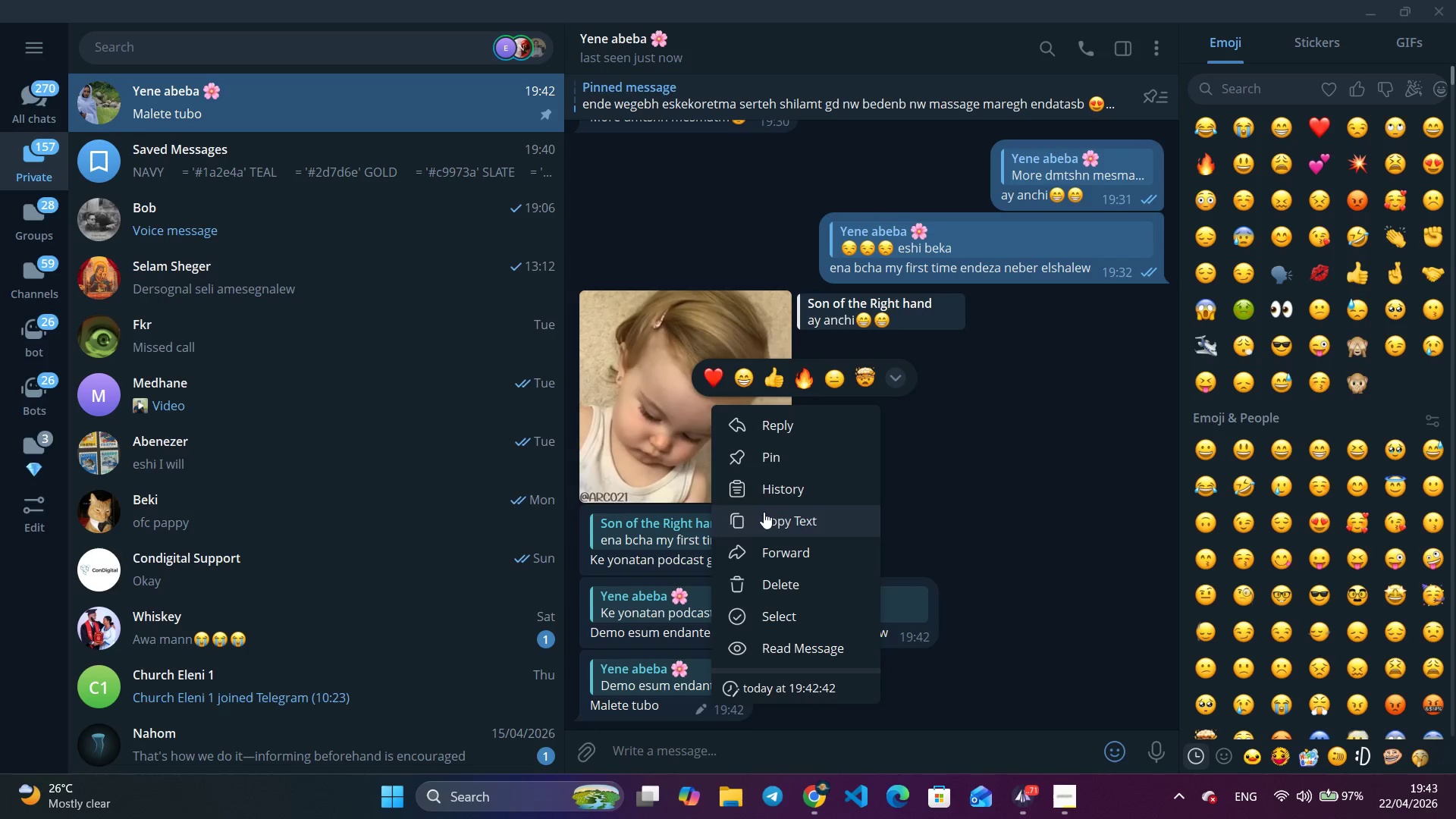 
left_click([771, 481])
 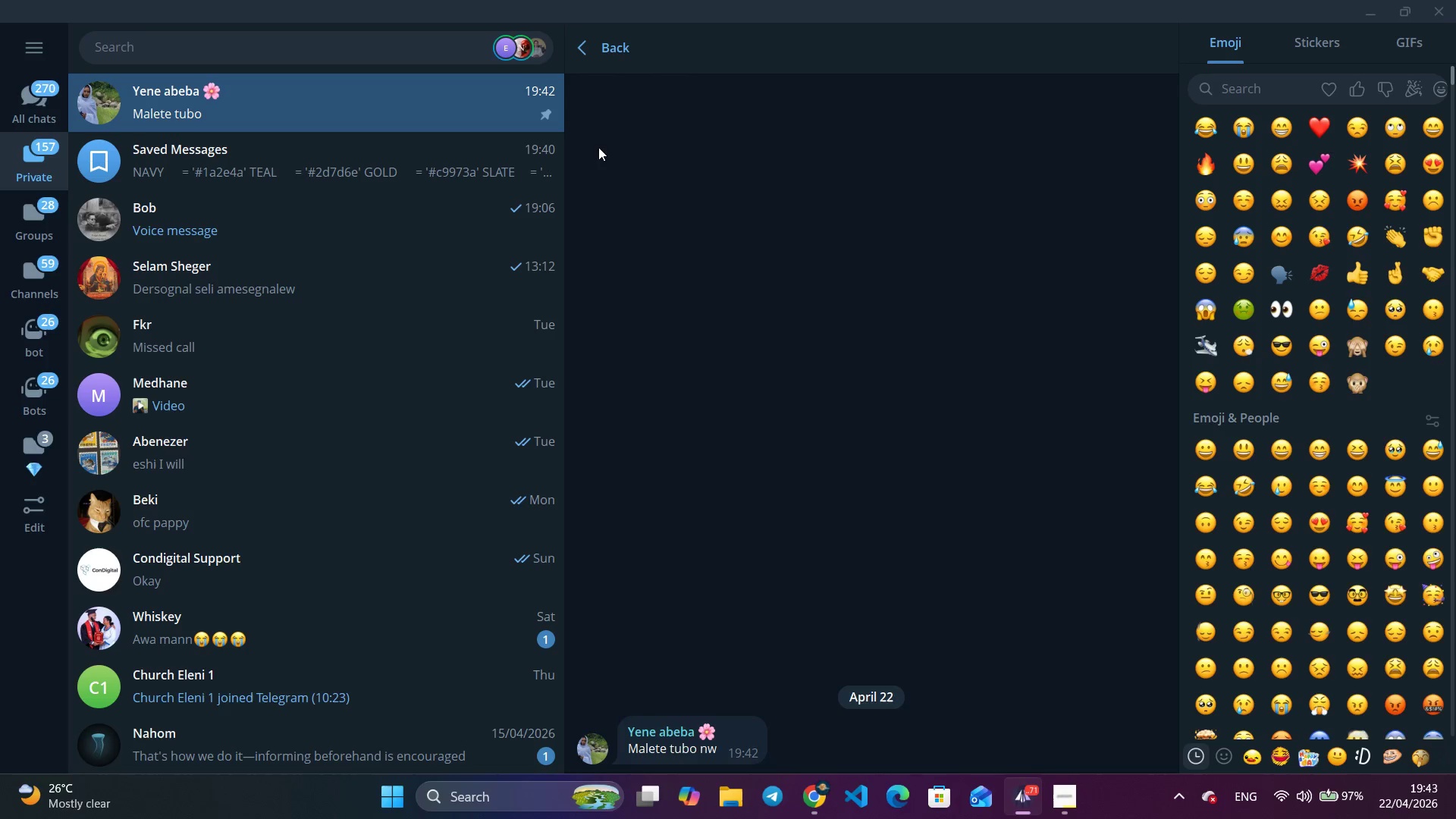 
left_click([584, 59])
 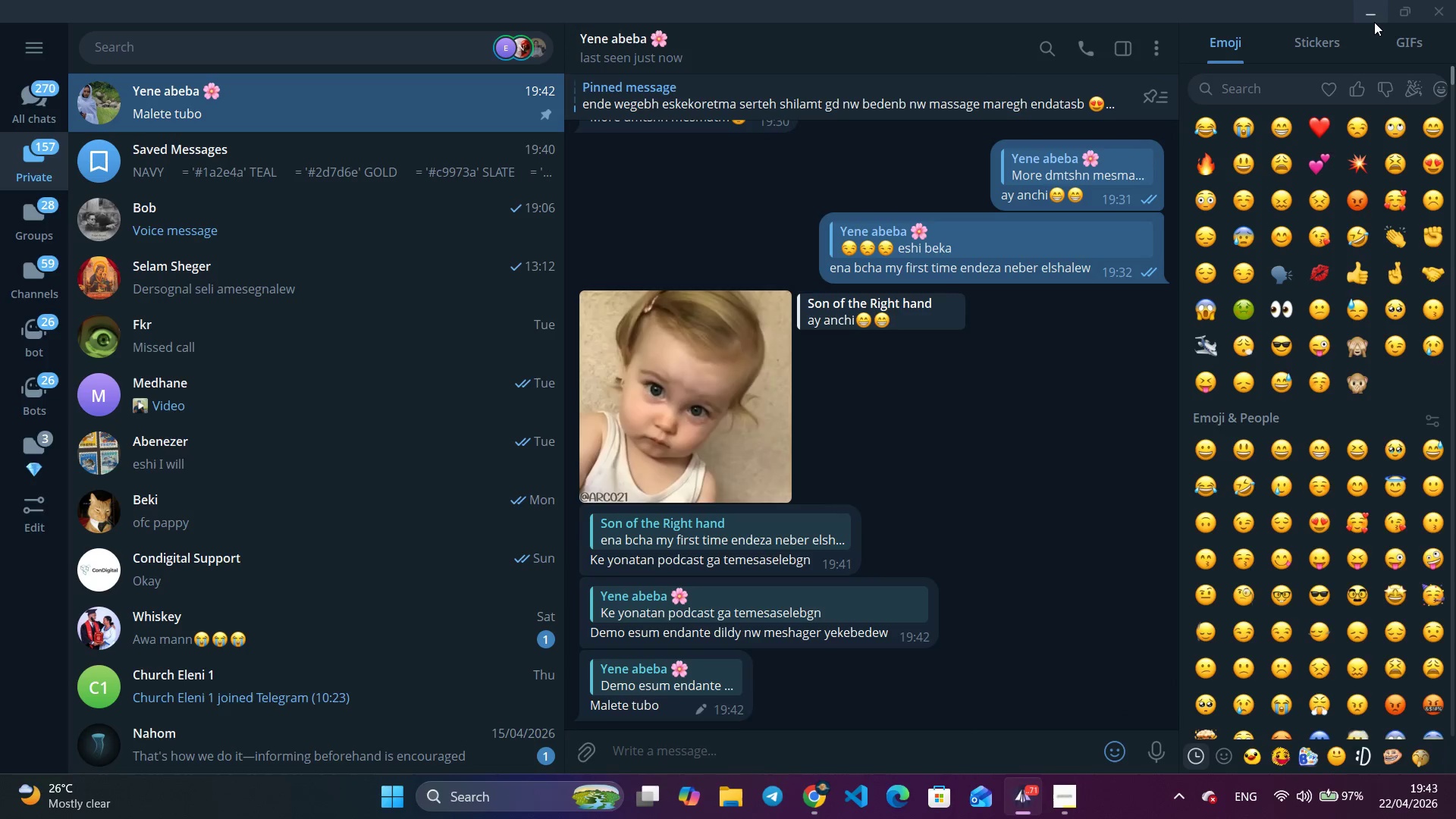 
left_click([1372, 16])
 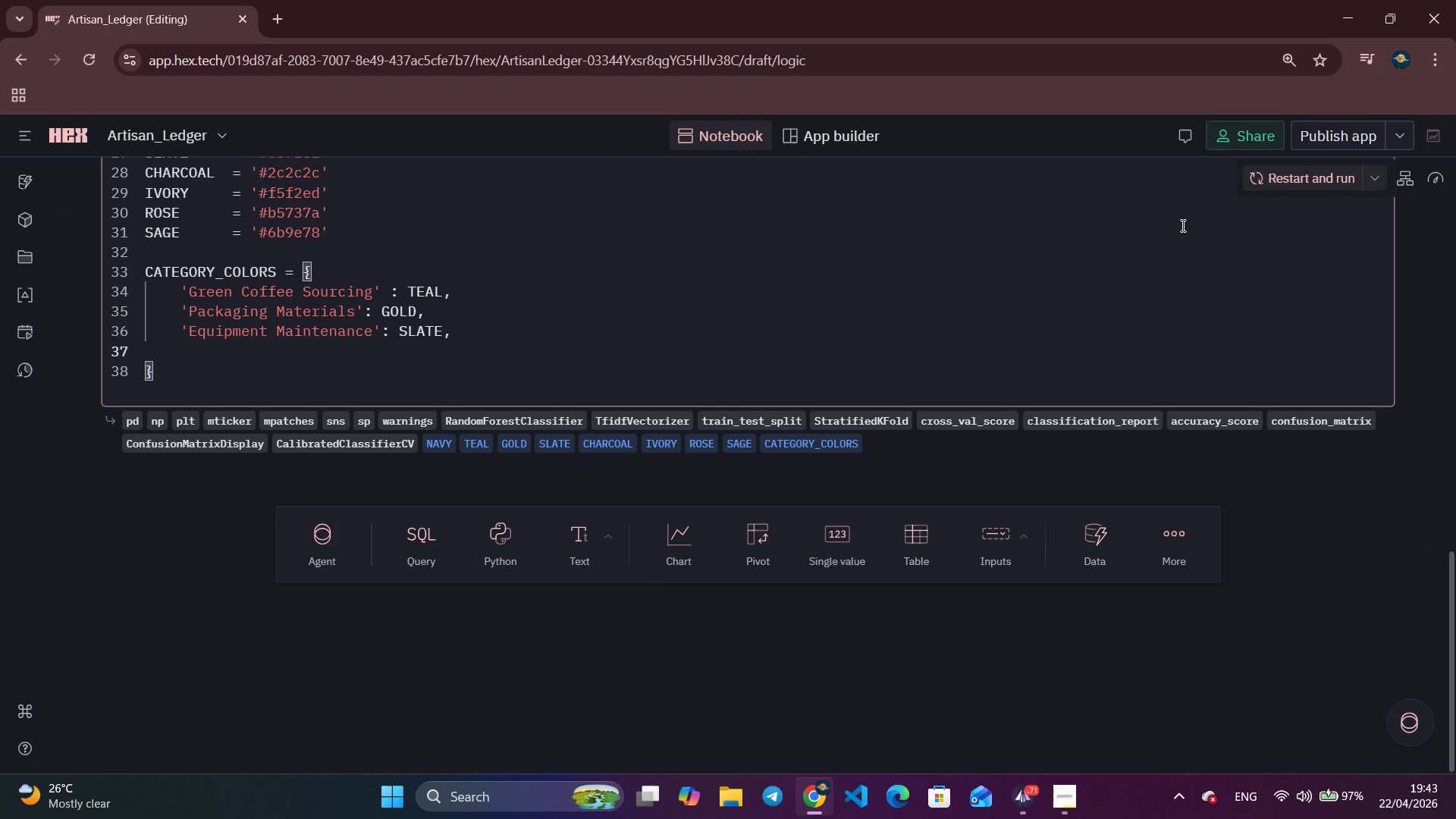 
type('iNG)
key(Backspace)
key(Backspace)
key(Backspace)
type(i)
key(Backspace)
type(Ingredients & Supplies)
 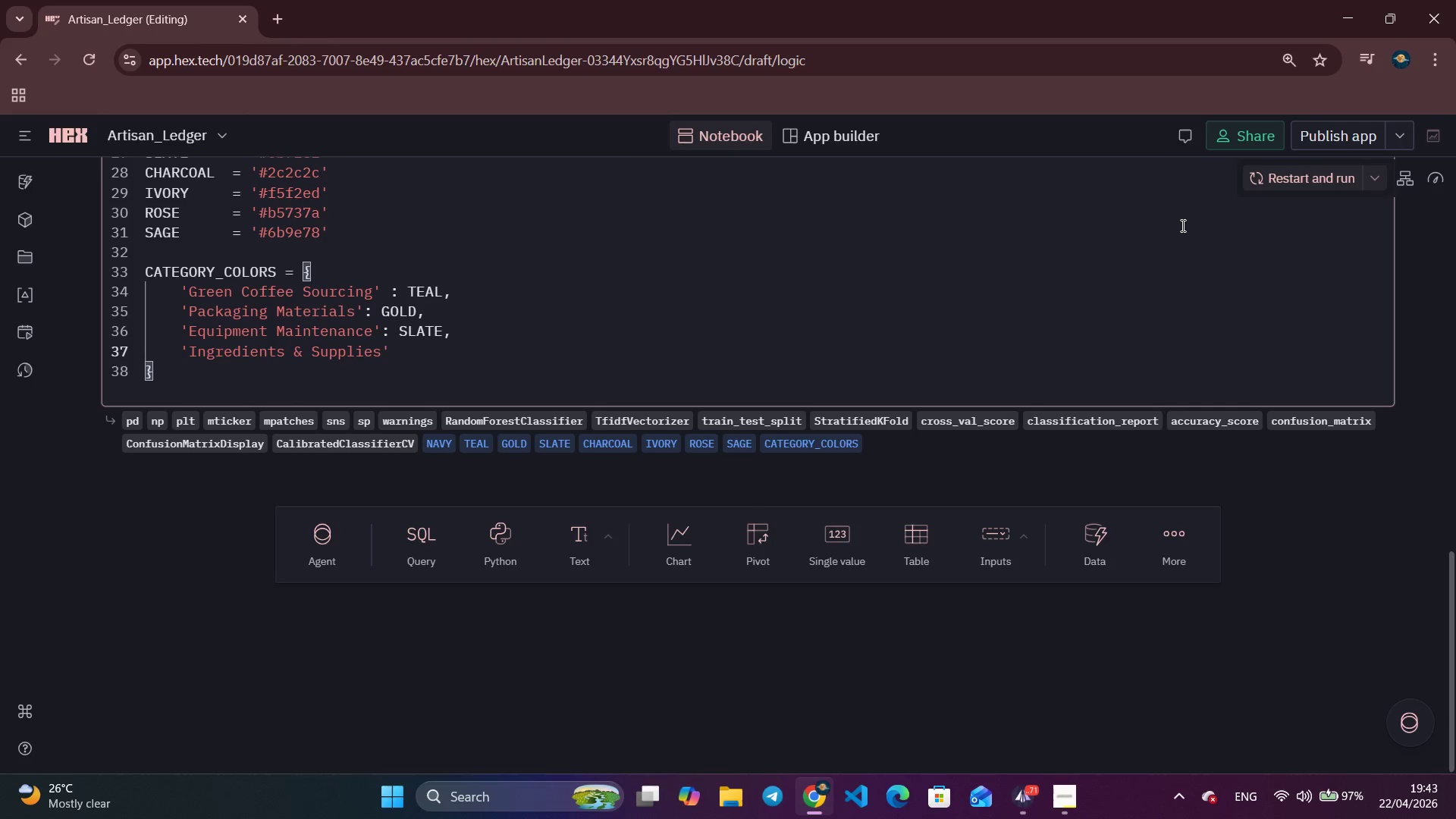 
key(ArrowRight)
 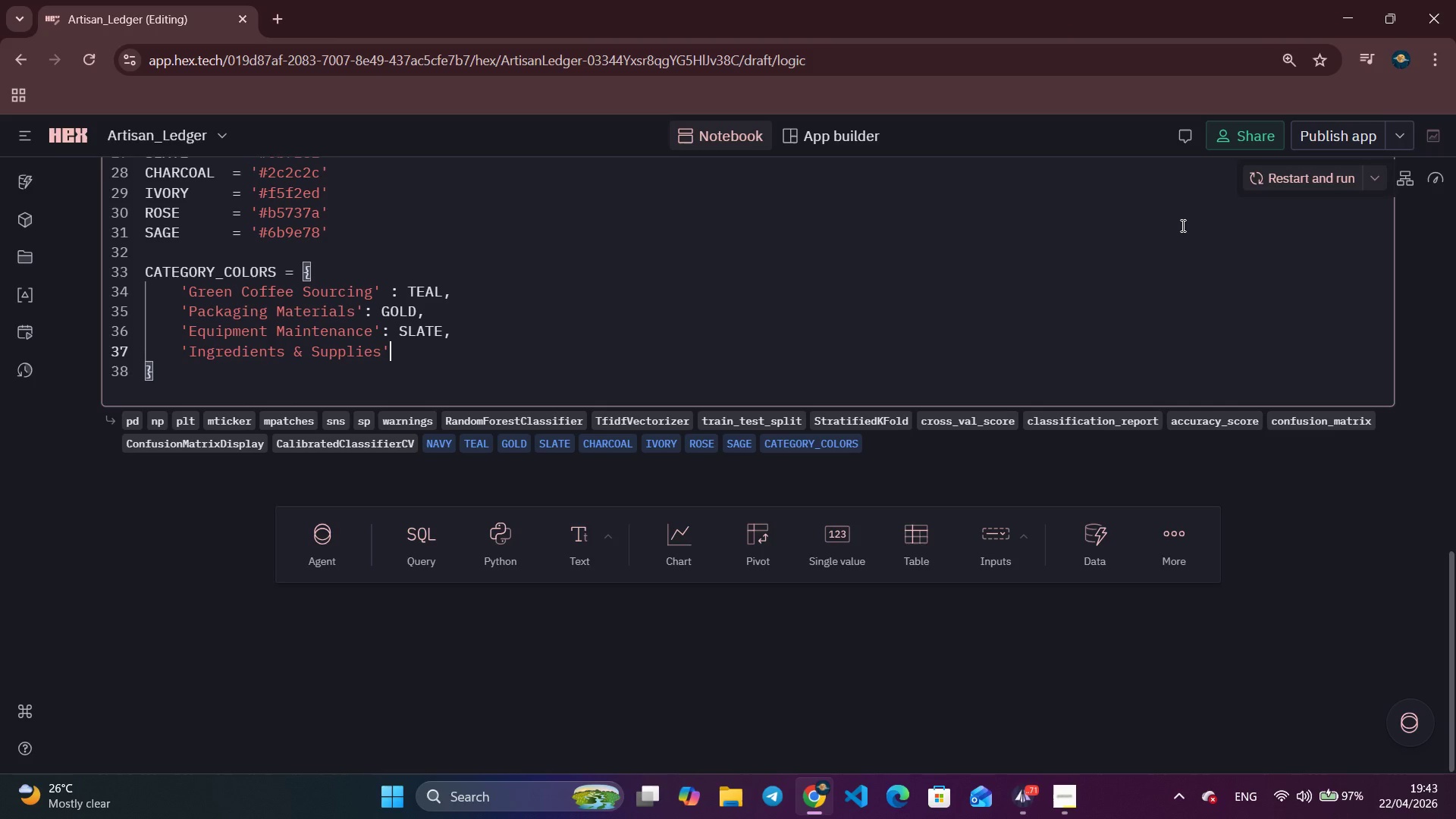 
type(: SAGE,)
 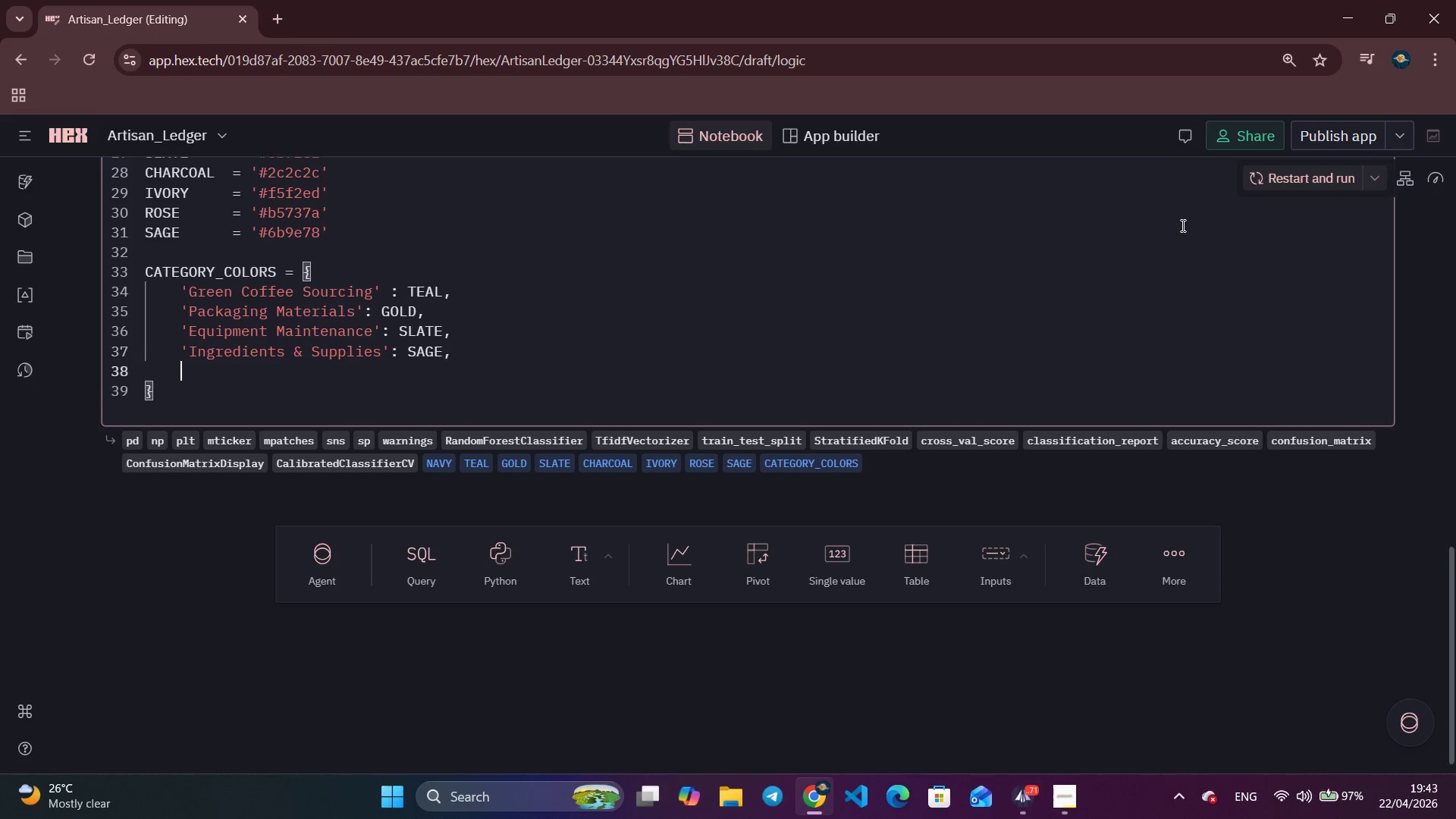 
key(Enter)
 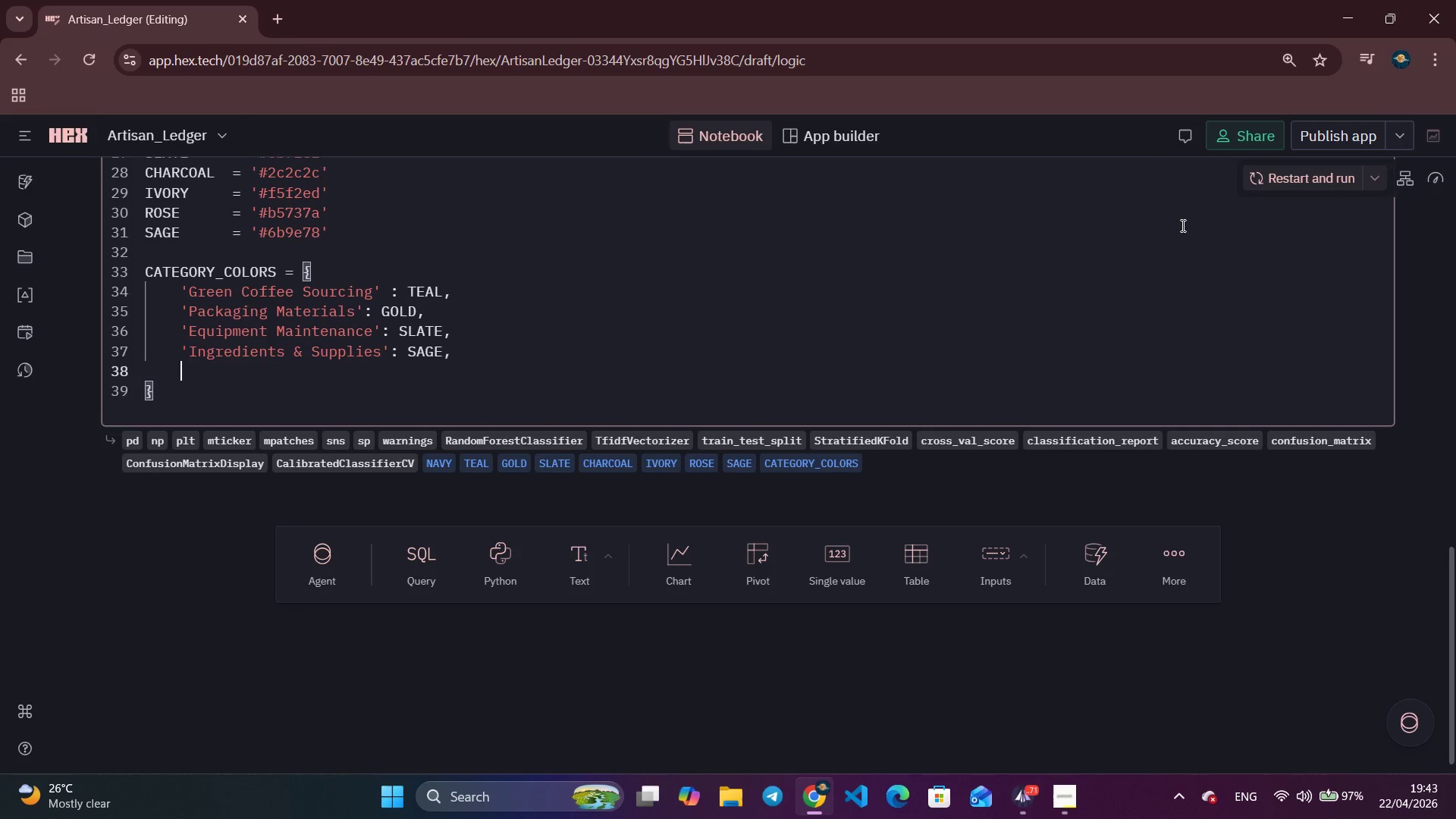 
type('Marketing & Promotions)
 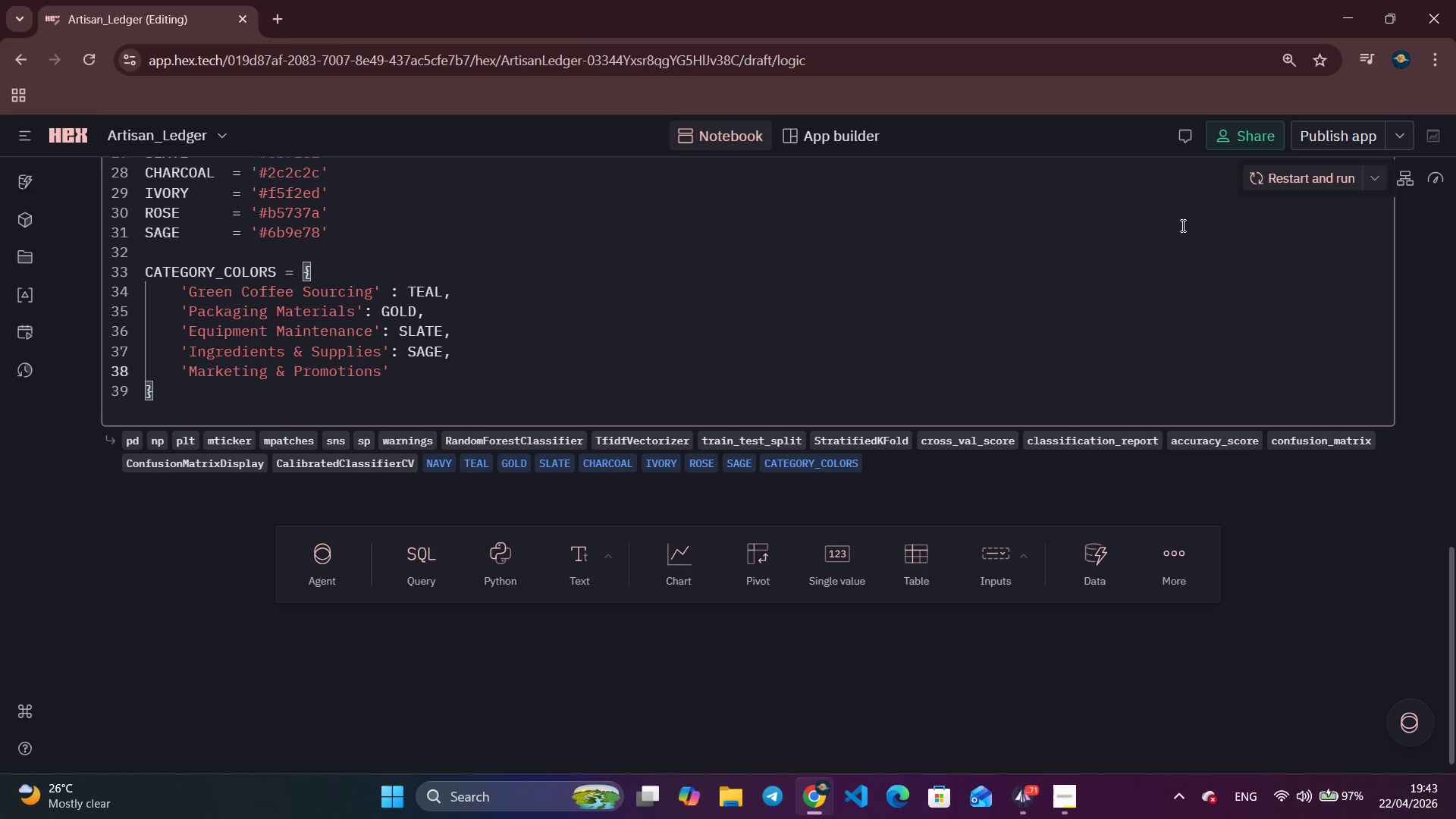 
key(ArrowRight)
 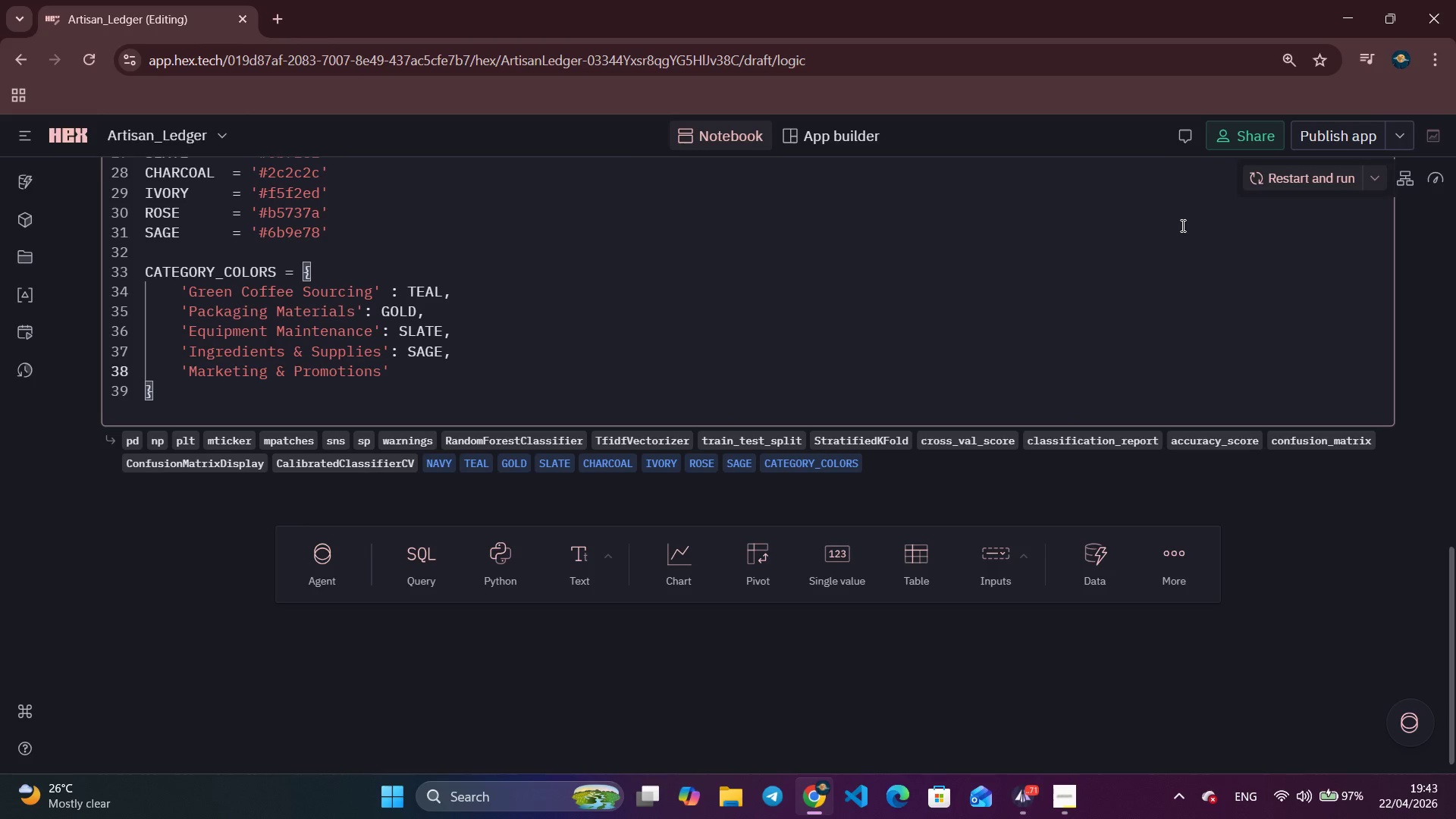 
type(: ROSE,)
 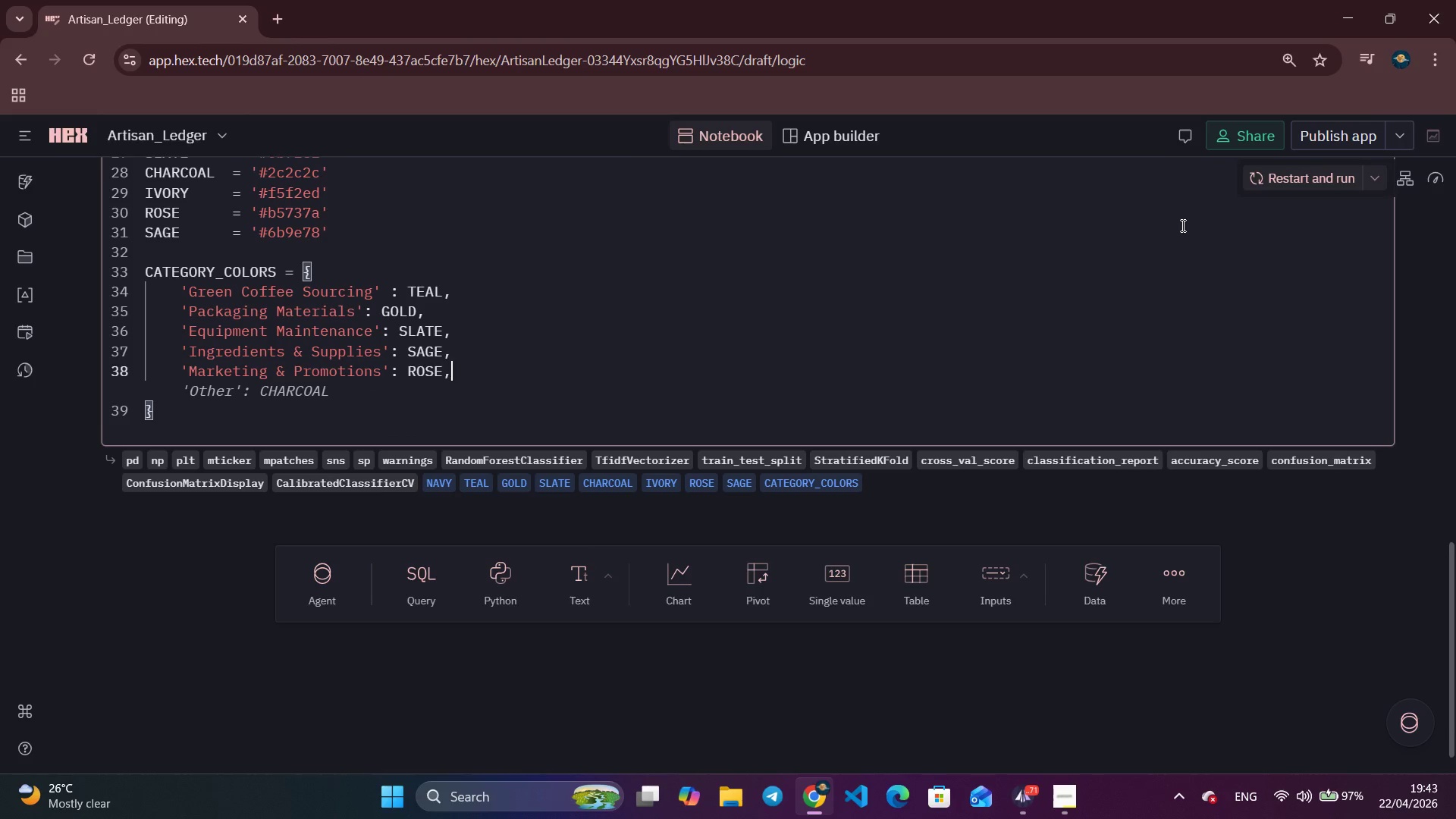 
key(Enter)
 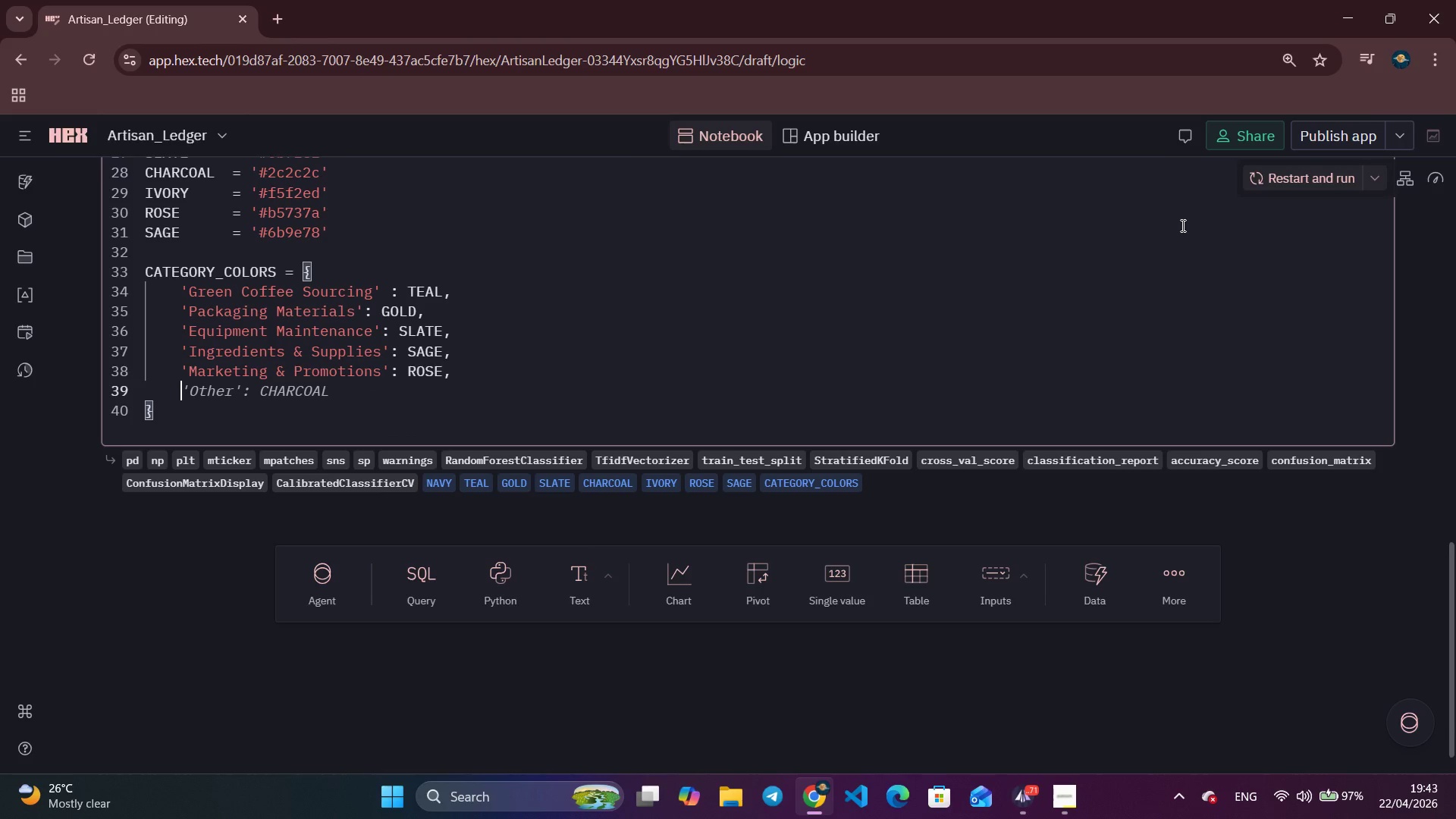 
type('General Admin)
 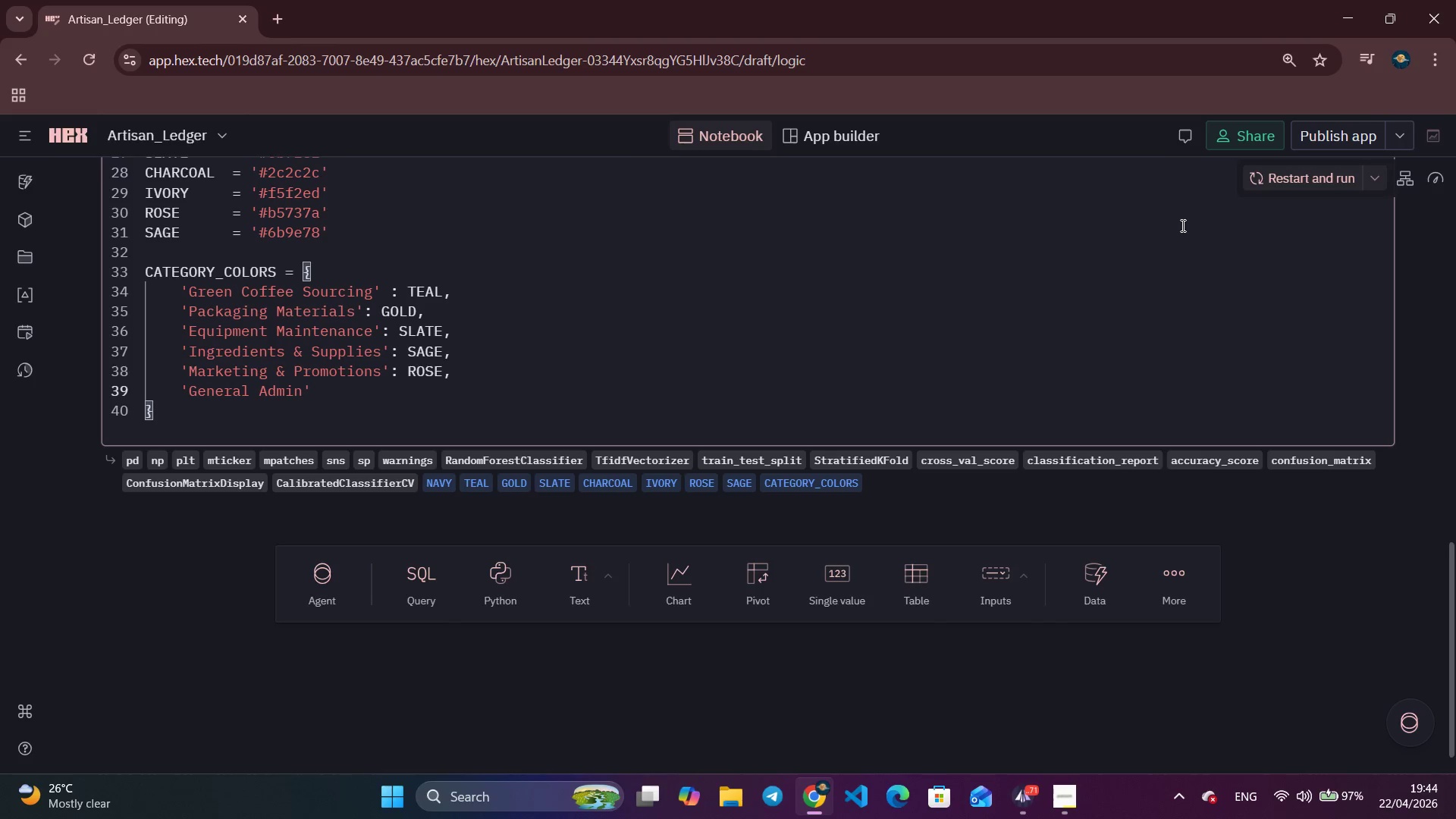 
key(ArrowRight)
 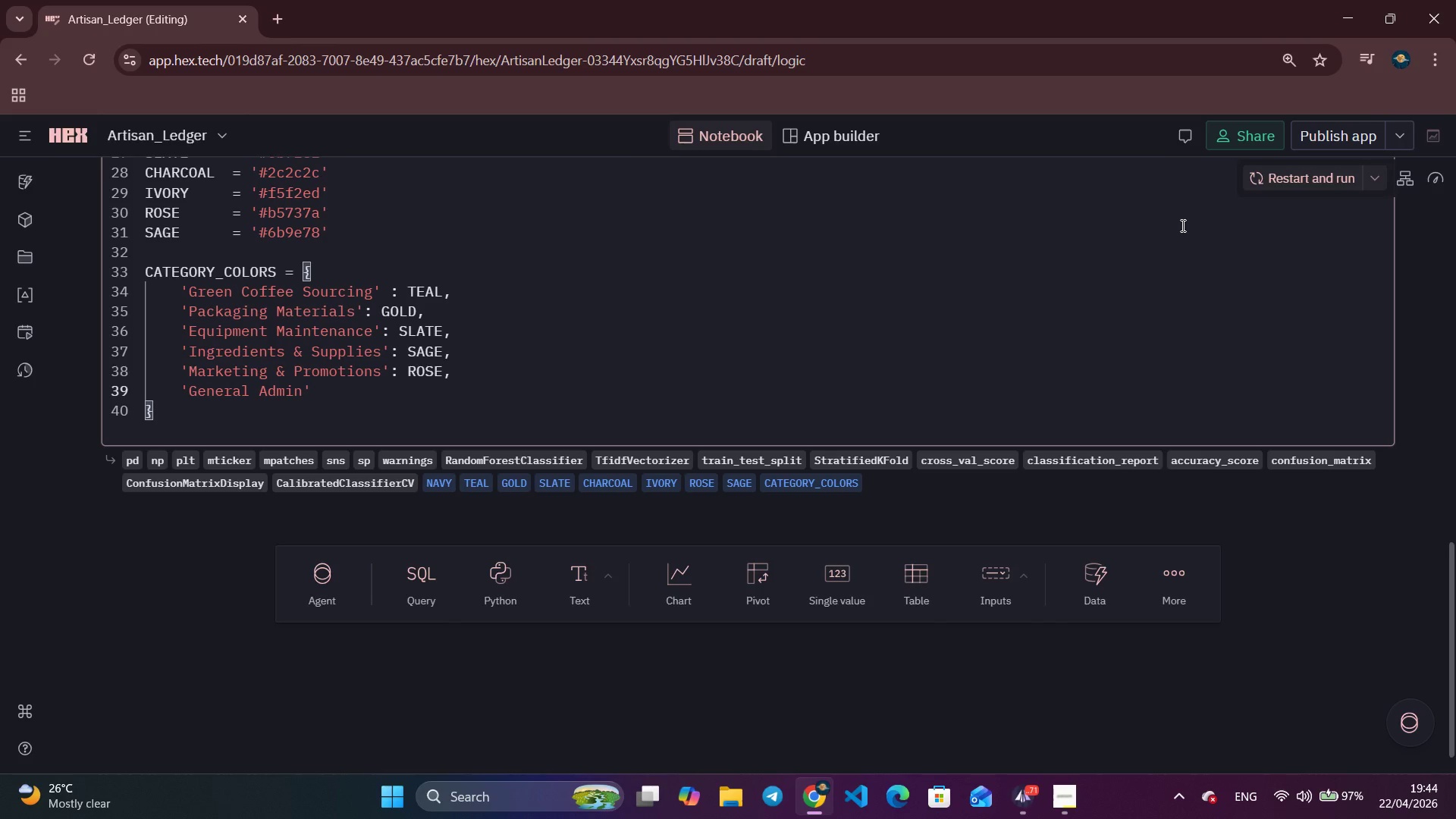 
type(: CHA)
key(Tab)
 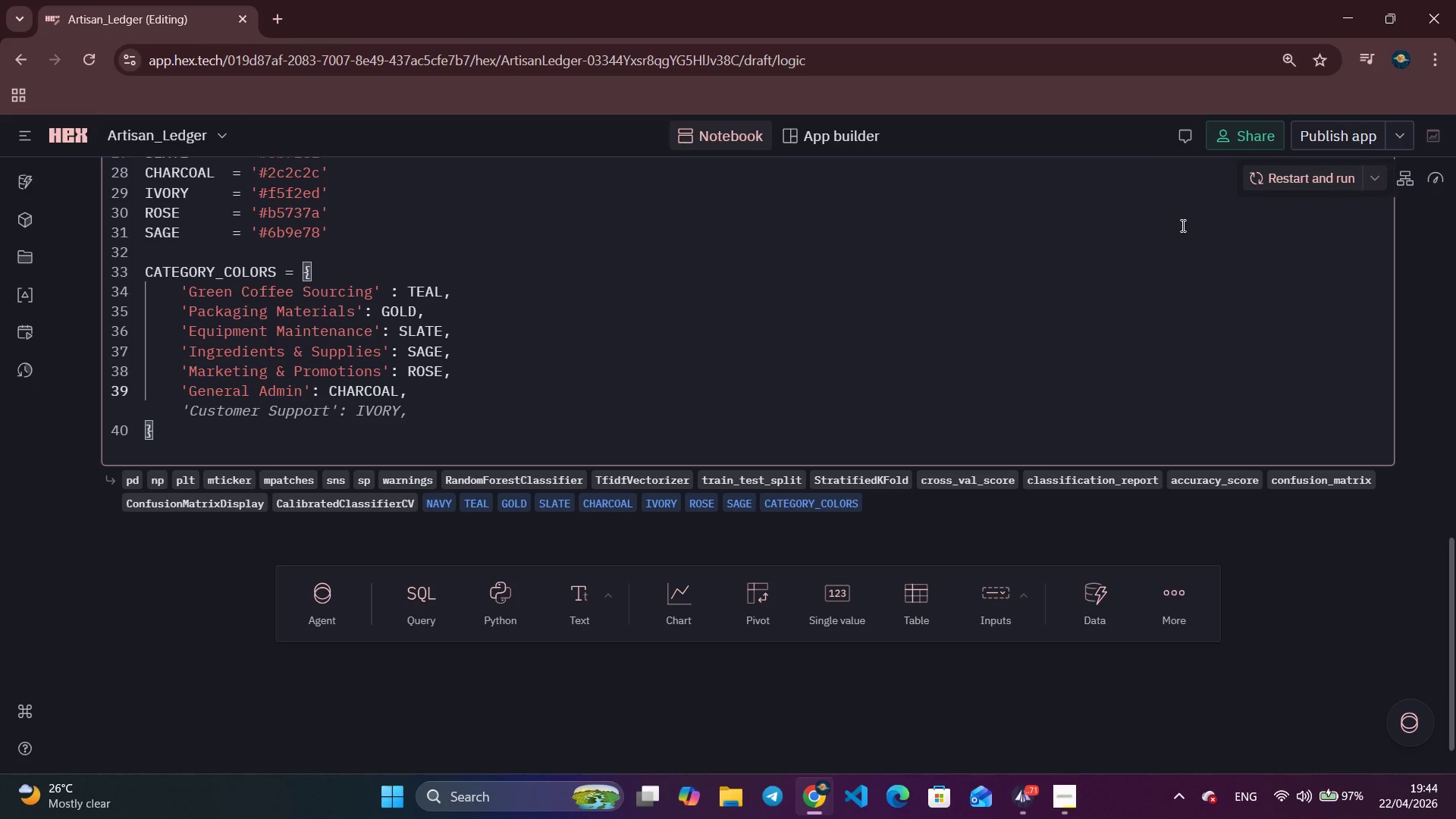 
wait(26.75)
 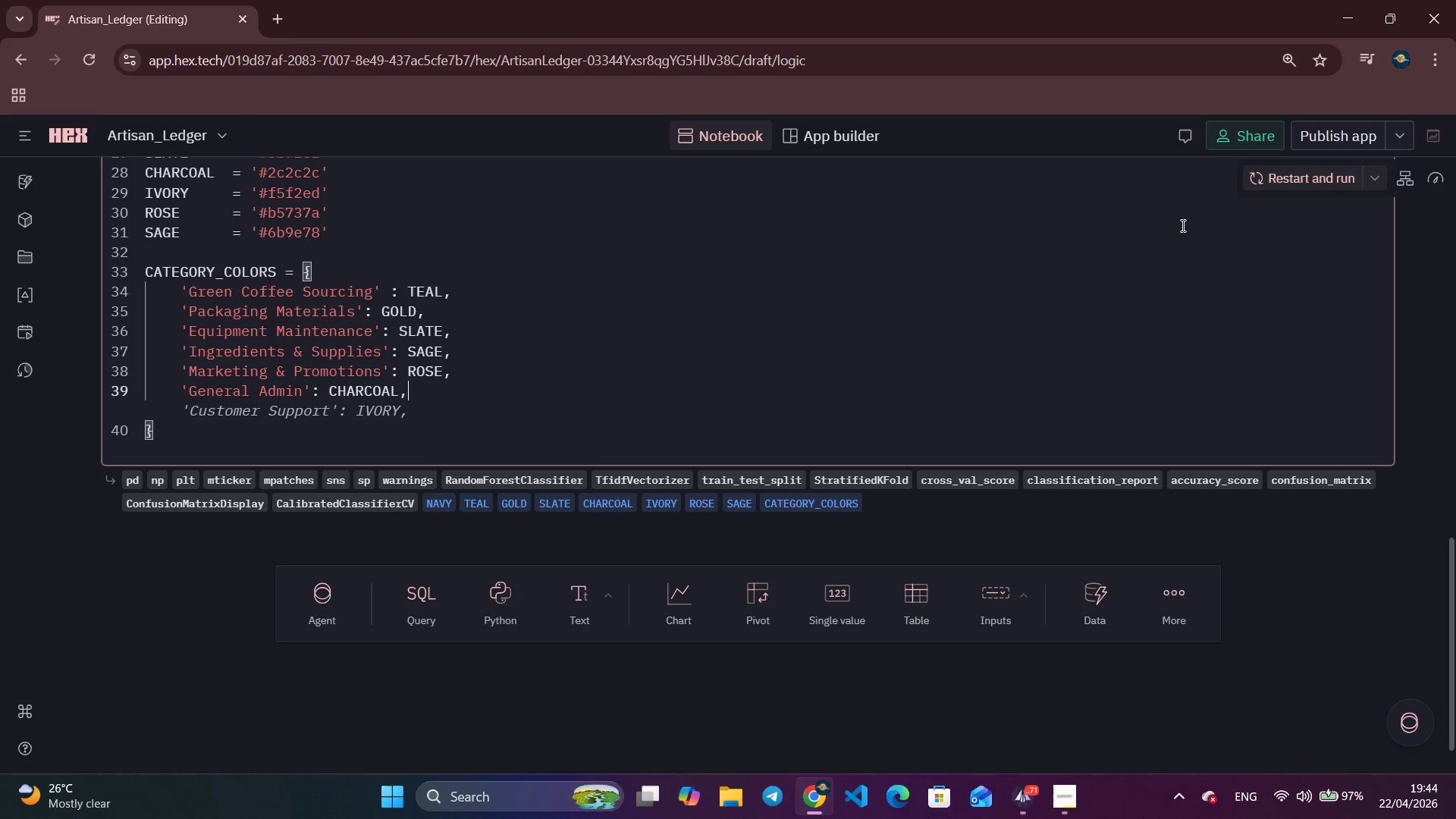 
key(Alt+Tab)
 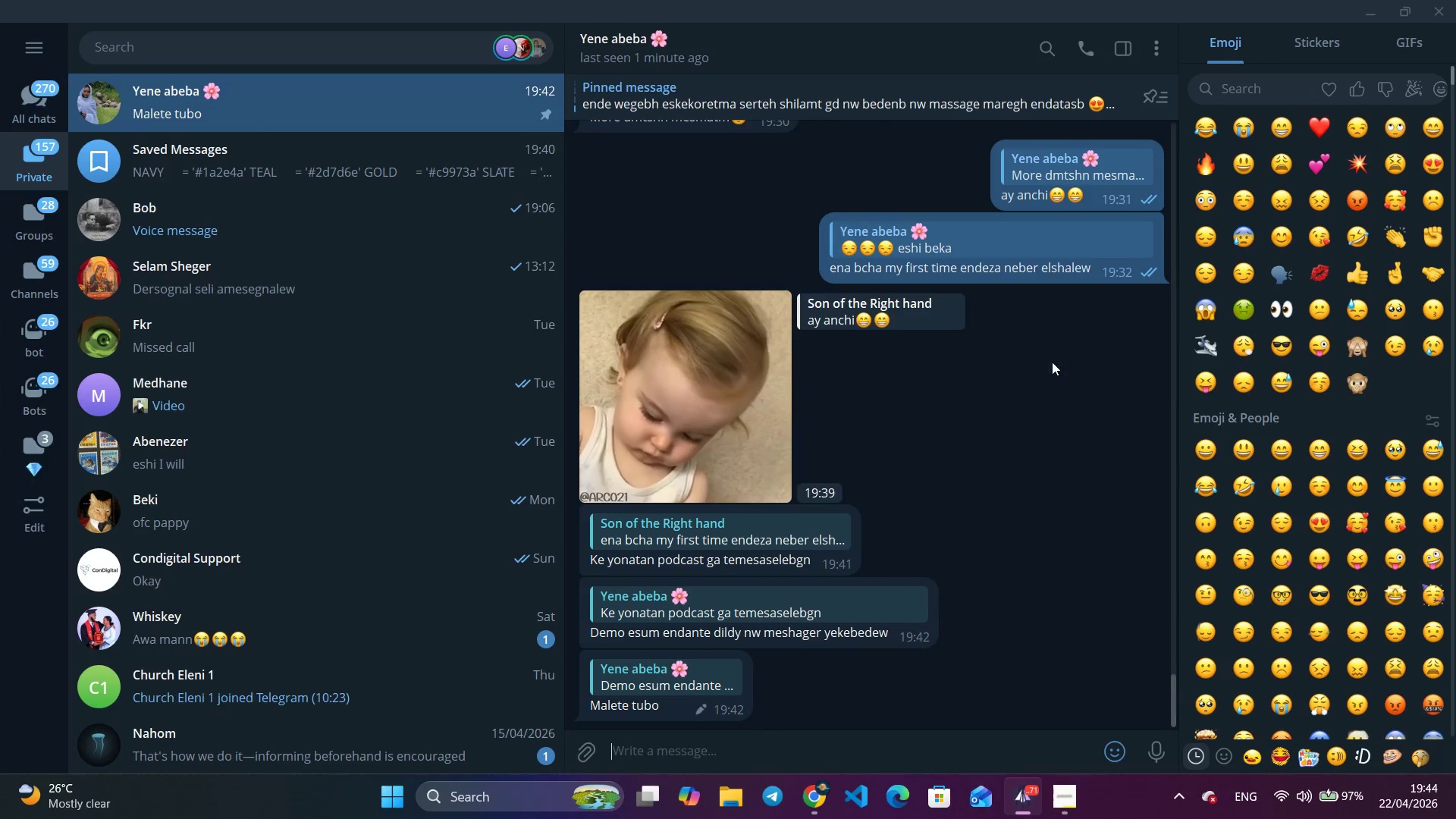 
right_click([770, 541])
 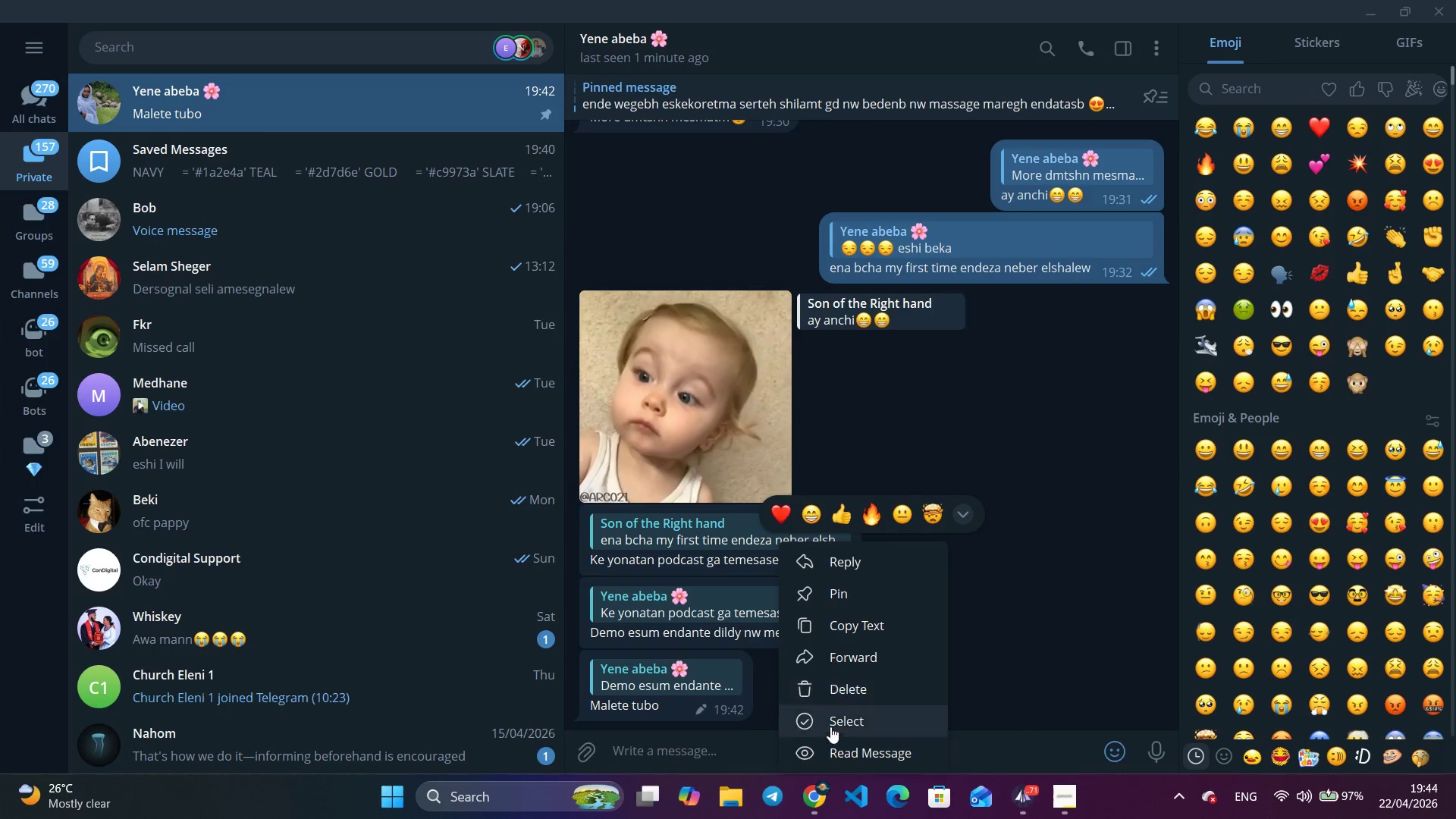 
left_click([832, 755])
 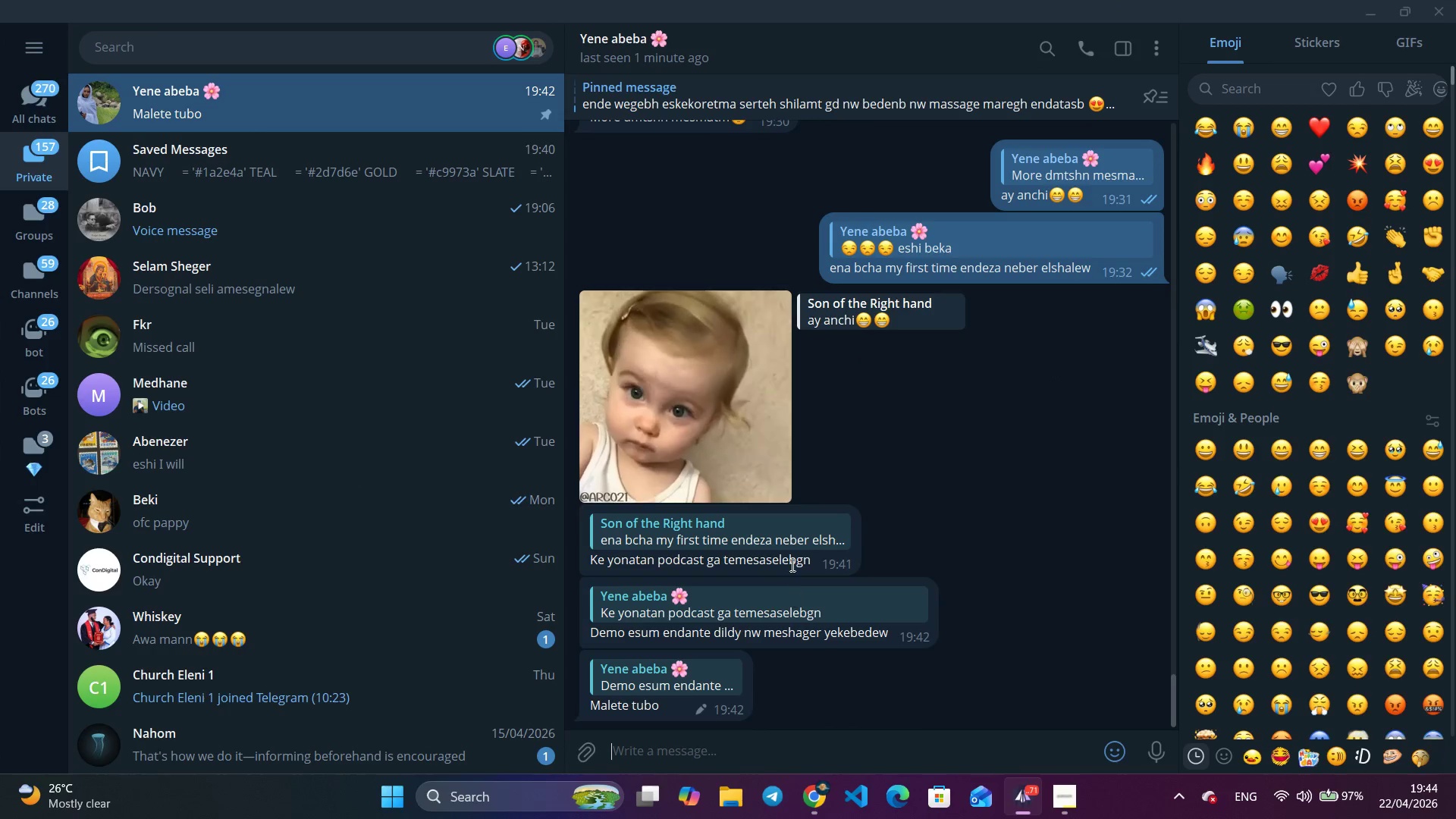 
right_click([791, 544])
 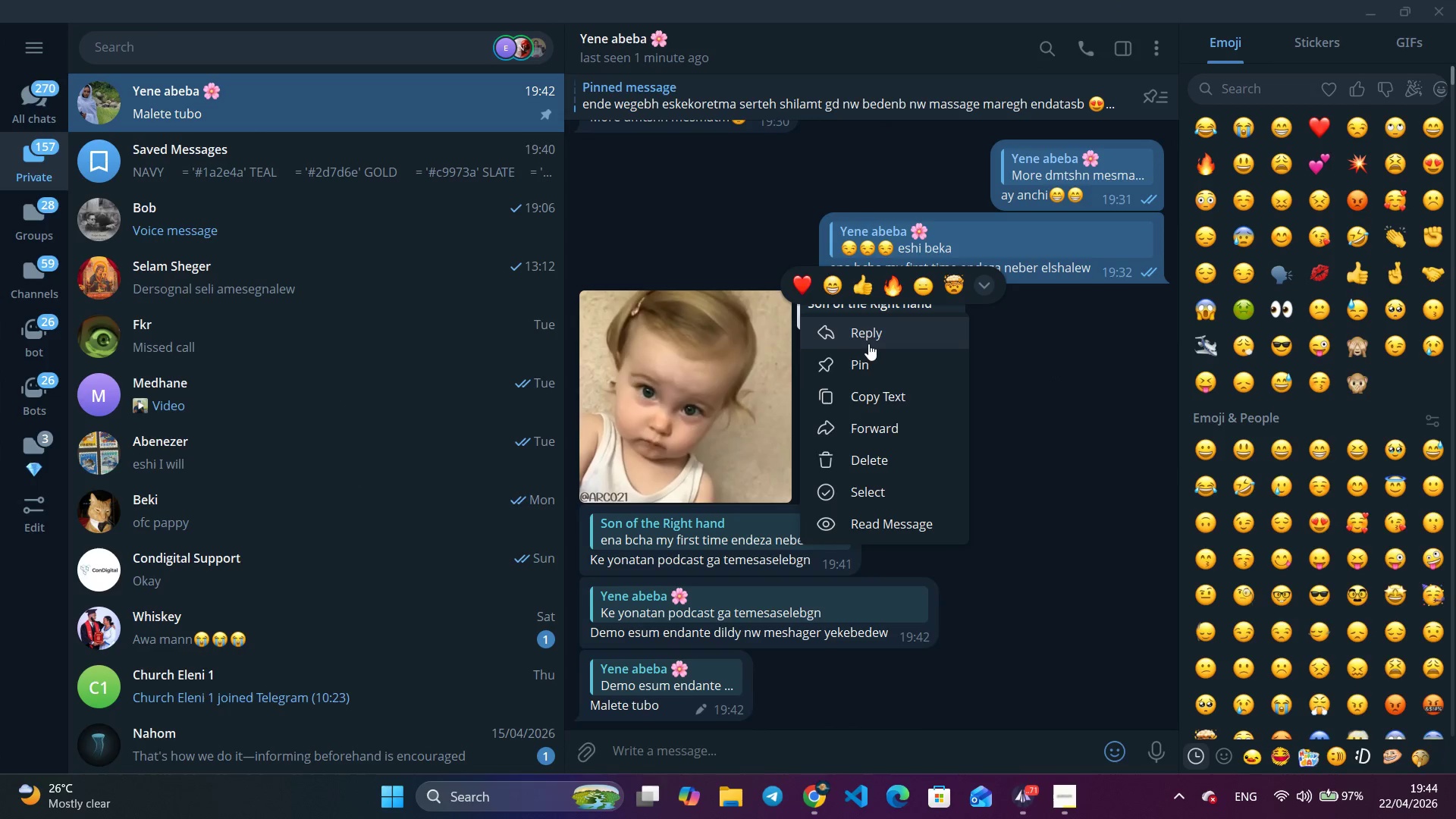 
left_click([869, 340])
 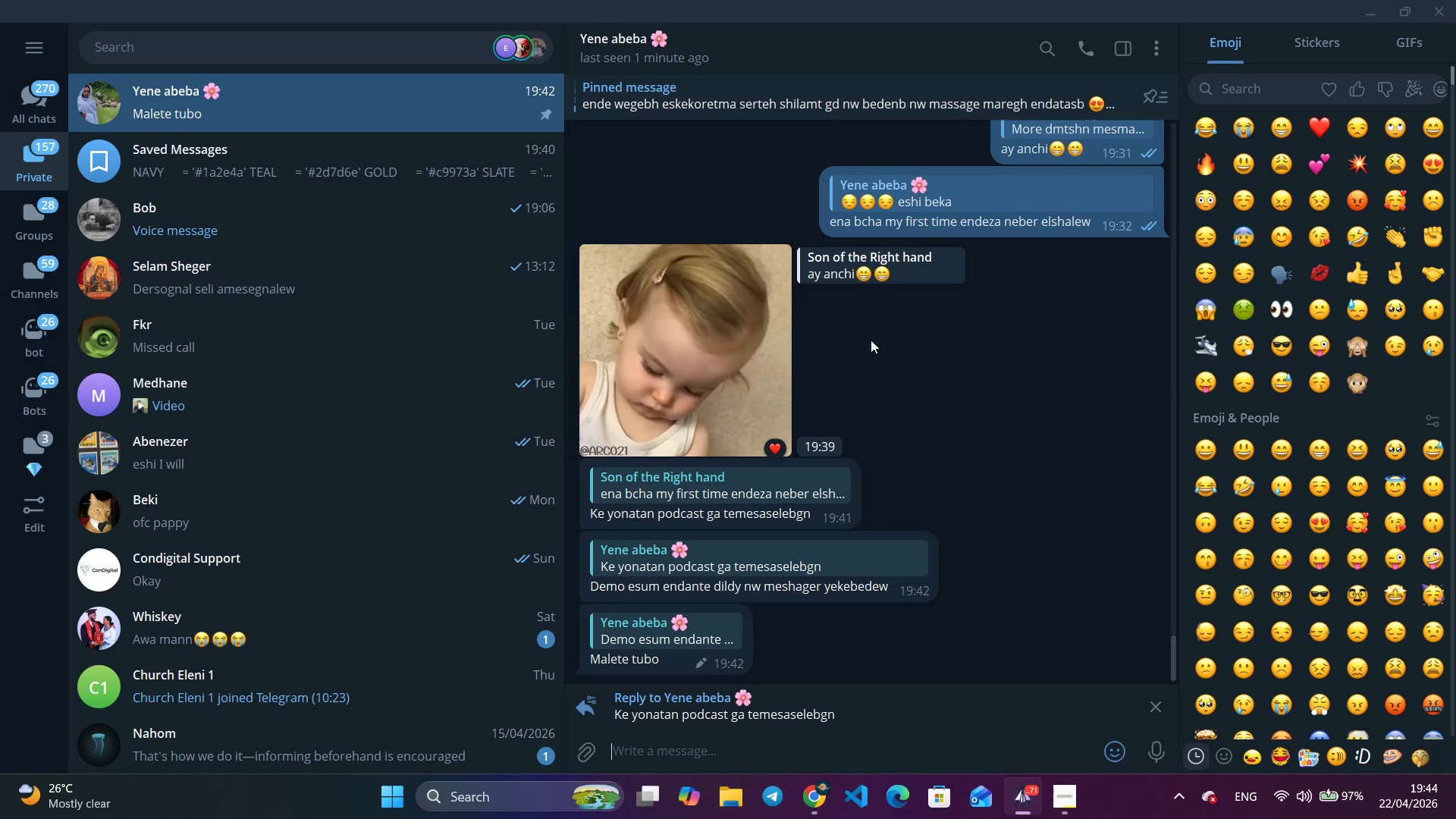 
type(YEAHH)
key(Backspace)
key(Backspace)
key(Backspace)
key(Backspace)
key(Backspace)
type(yeahh)
 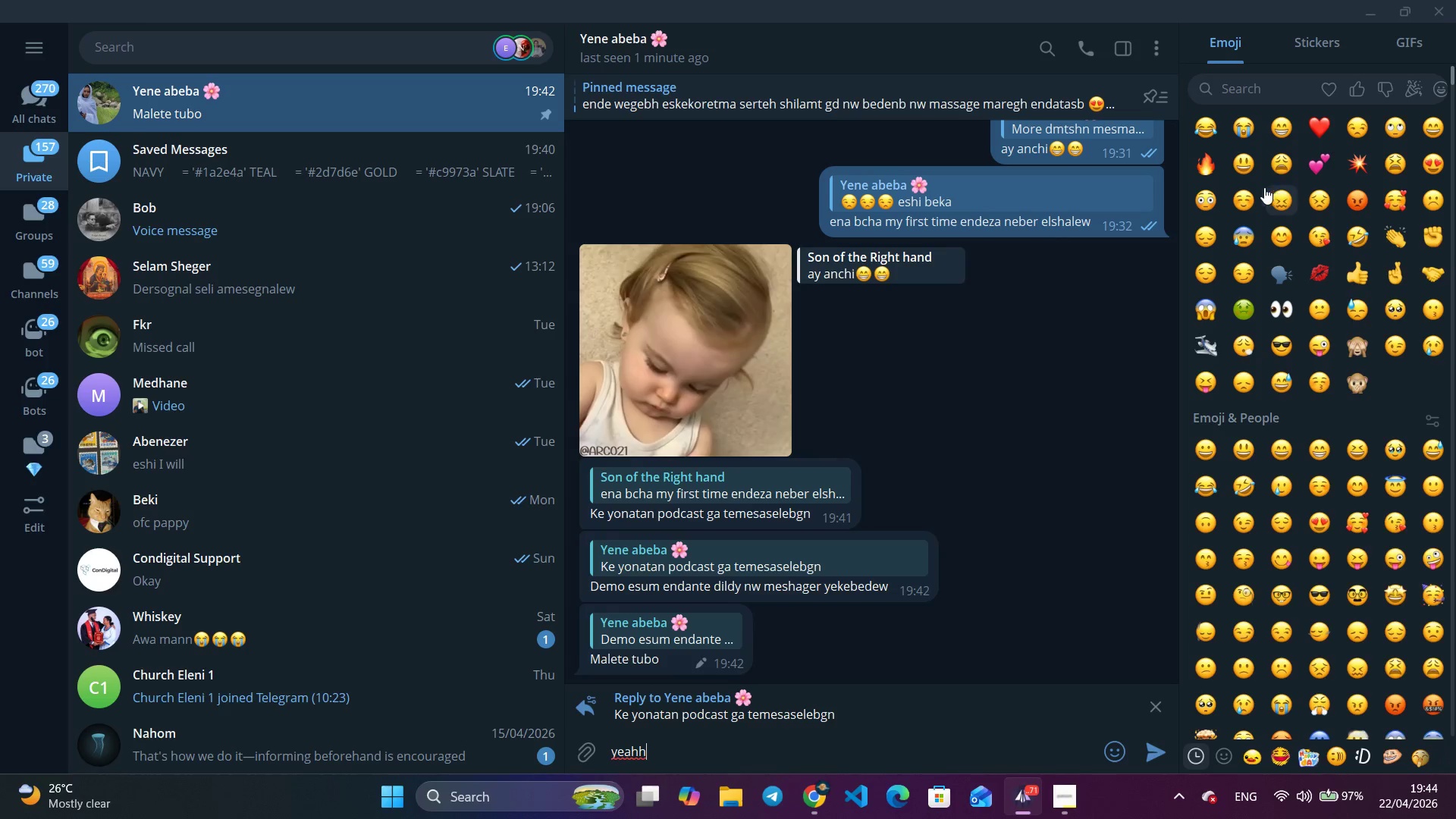 
double_click([1433, 119])
 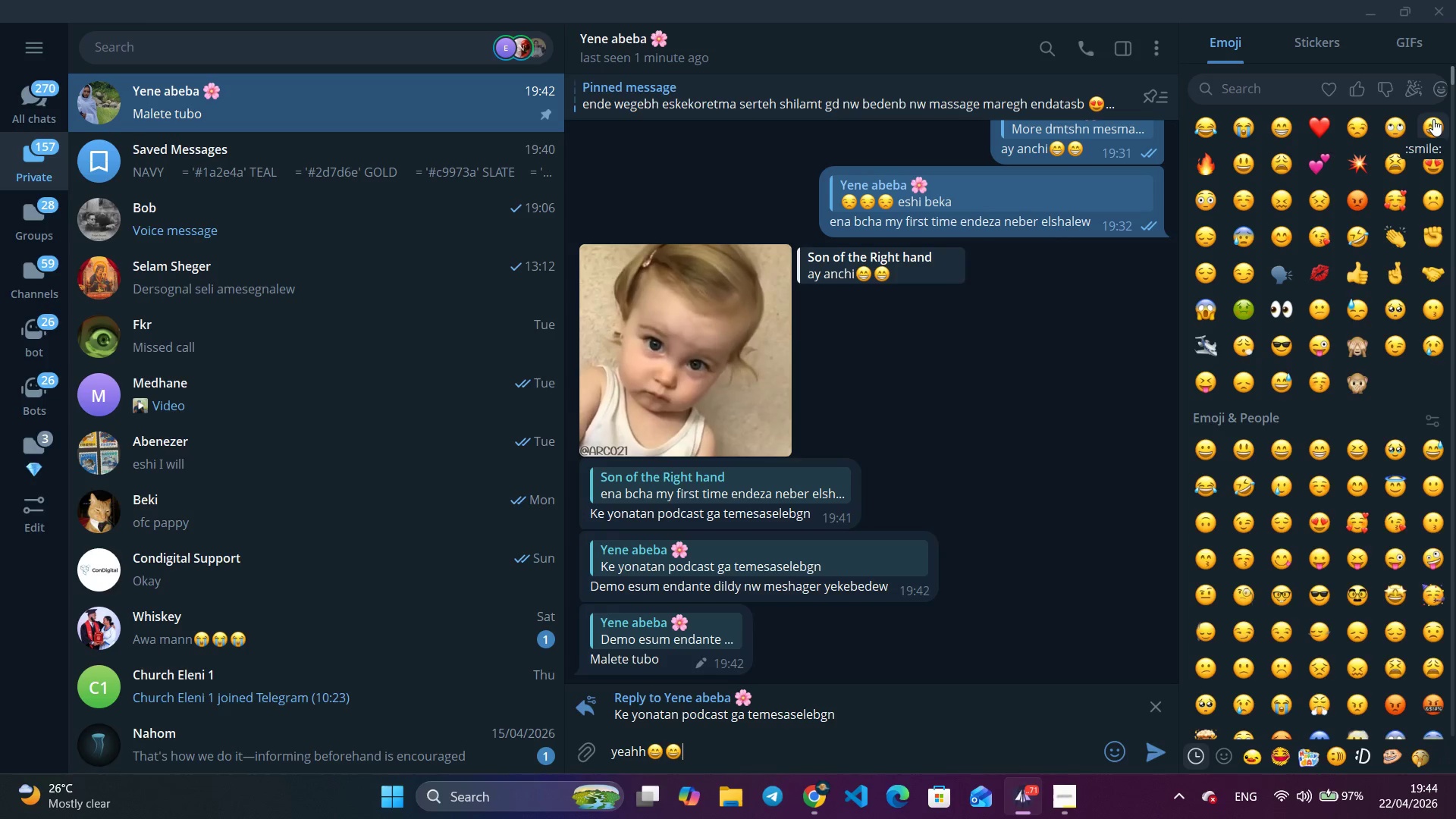 
type( ye yh)
key(Backspace)
type(onatann podcast eyadametku yene tarik tz silegn neber temesasay new)
 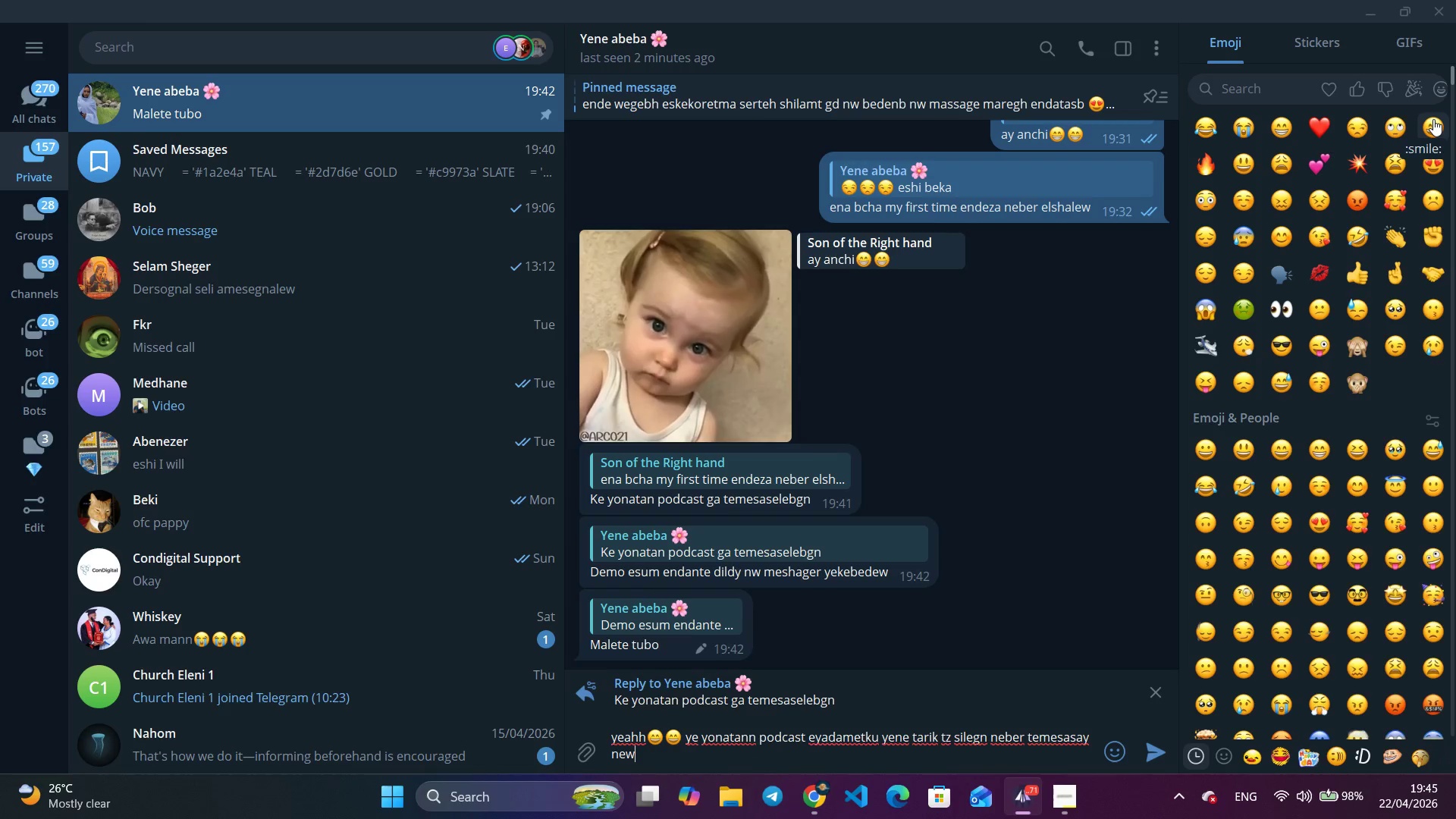 
wait(10.33)
 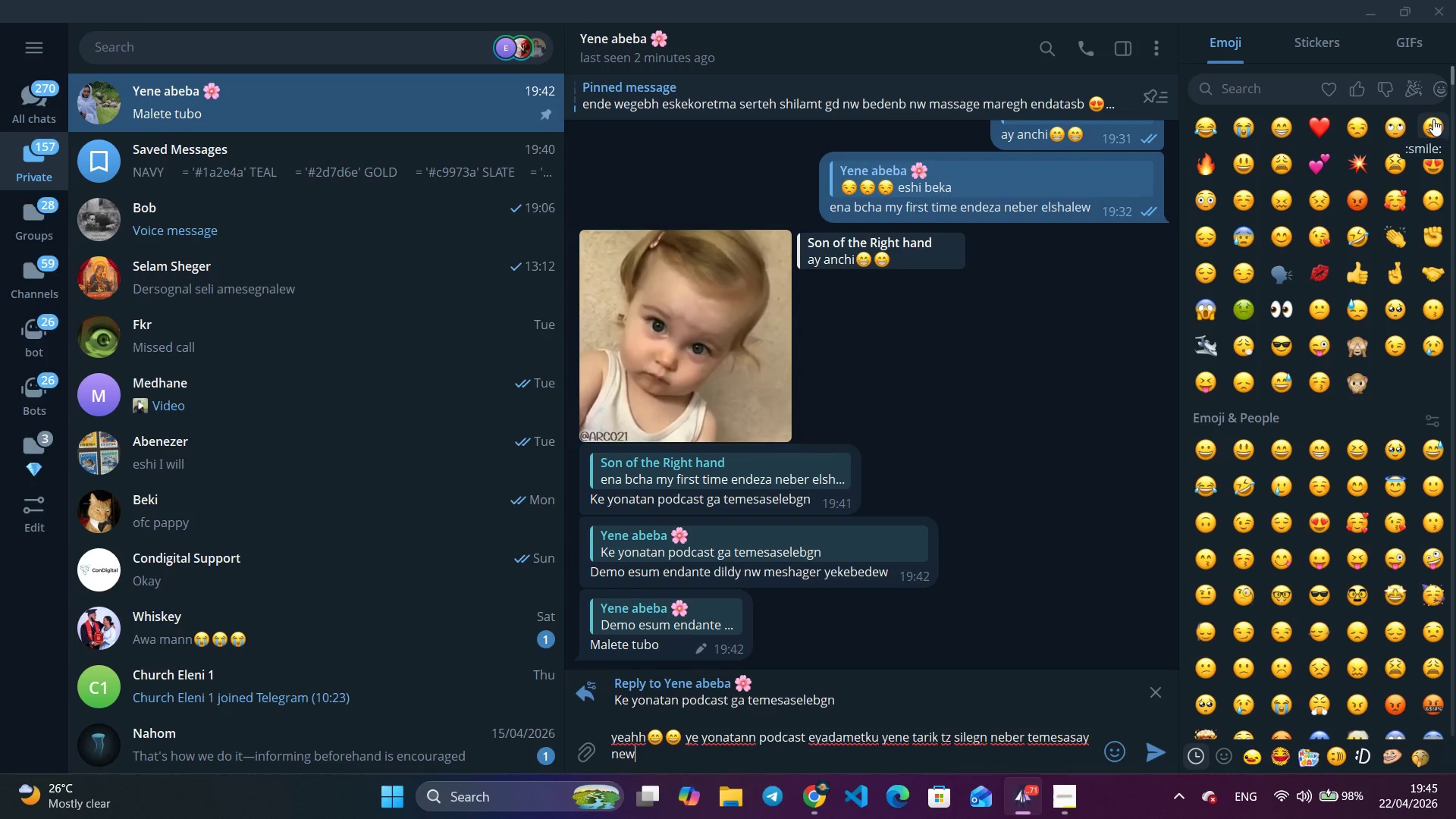 
key(Enter)
 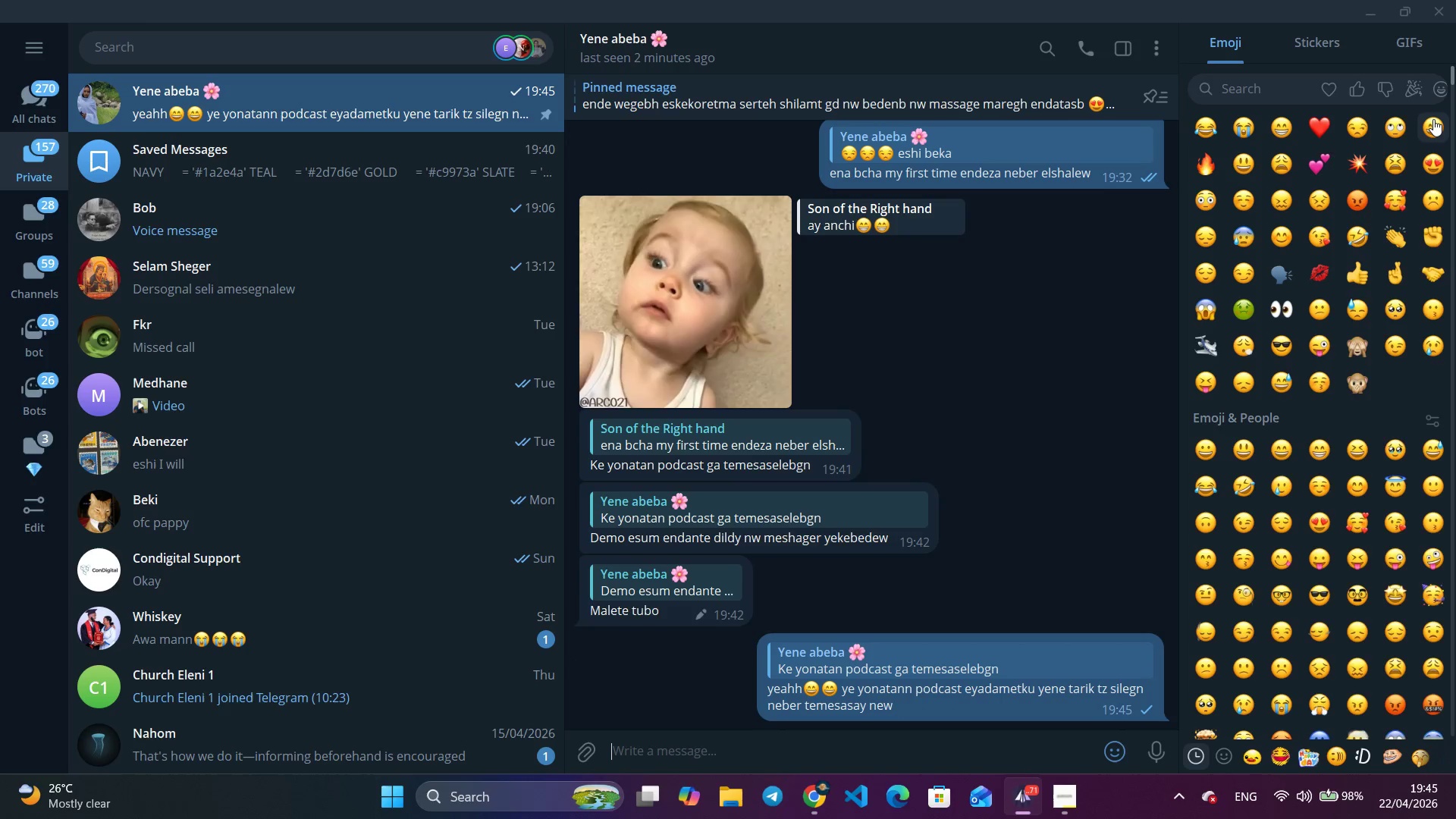 
wait(10.28)
 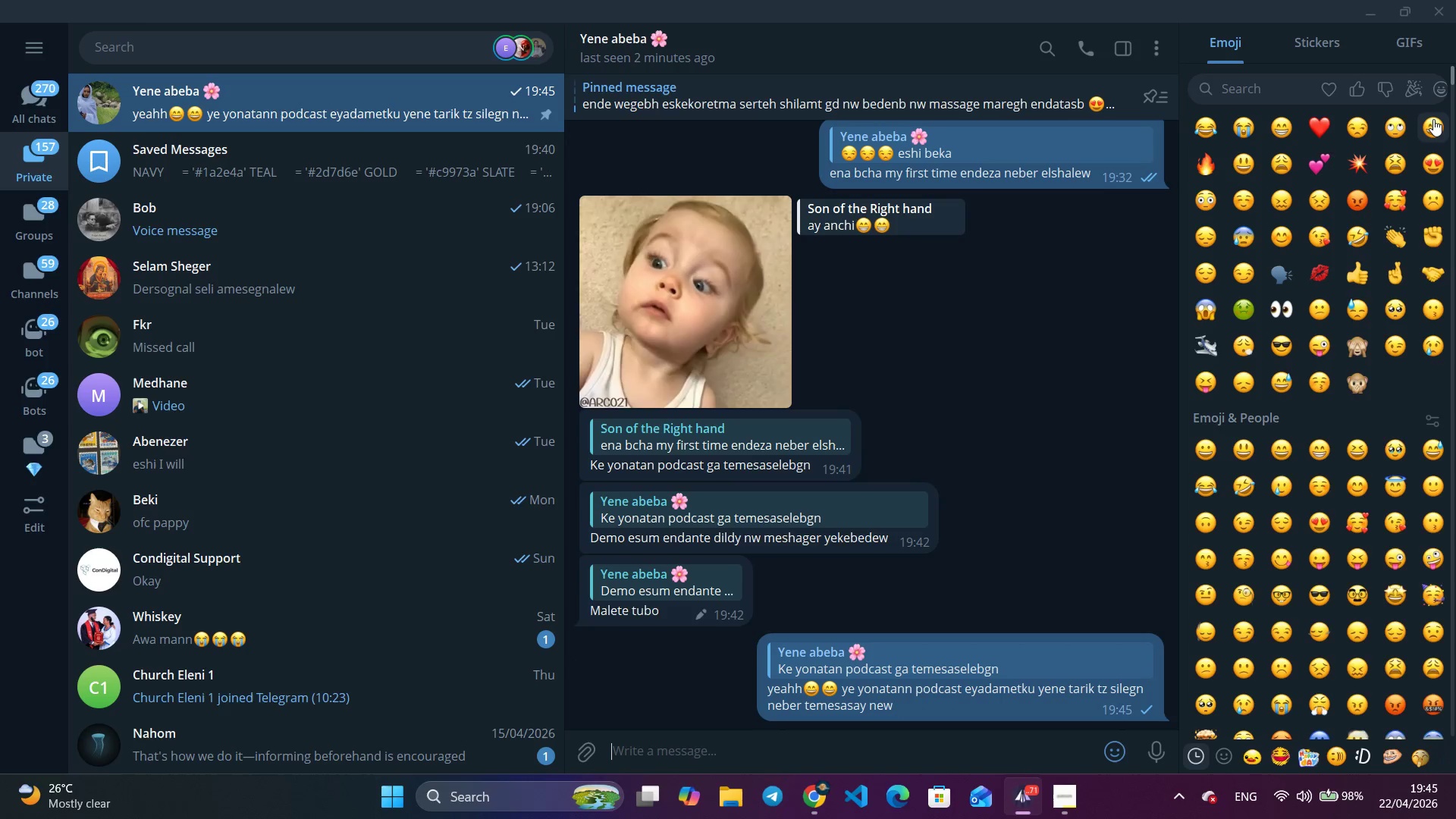 
left_click([860, 540])
 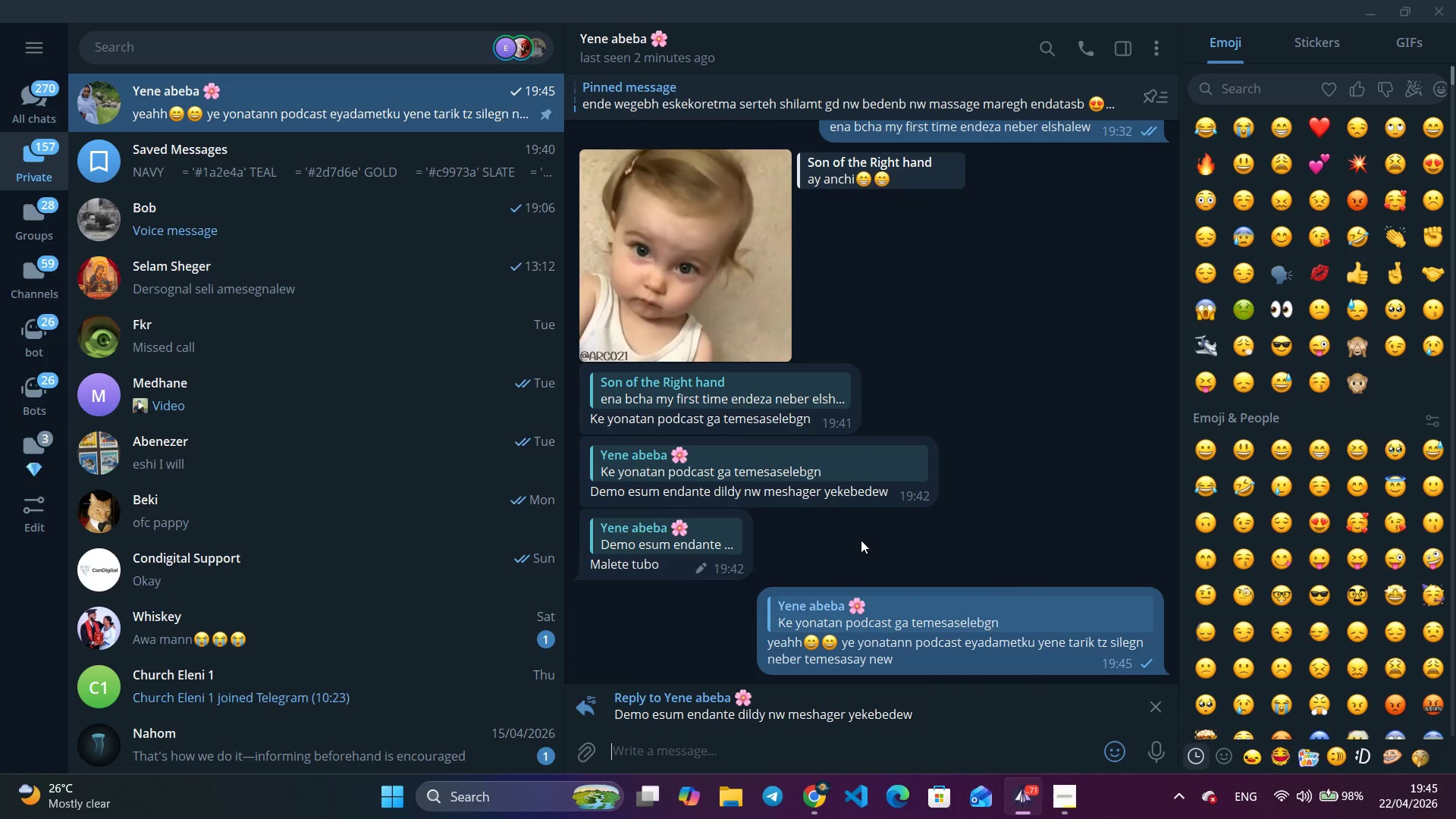 
type(no esuma lmd neberew keza befit ena endene alhonem. esu bzim ya)
key(Backspace)
key(Backspace)
key(Backspace)
key(Backspace)
key(Backspace)
type(um yachese aymeslegnm ahun sasbew gn ene neberku meselegn bedenb yacheskut)
 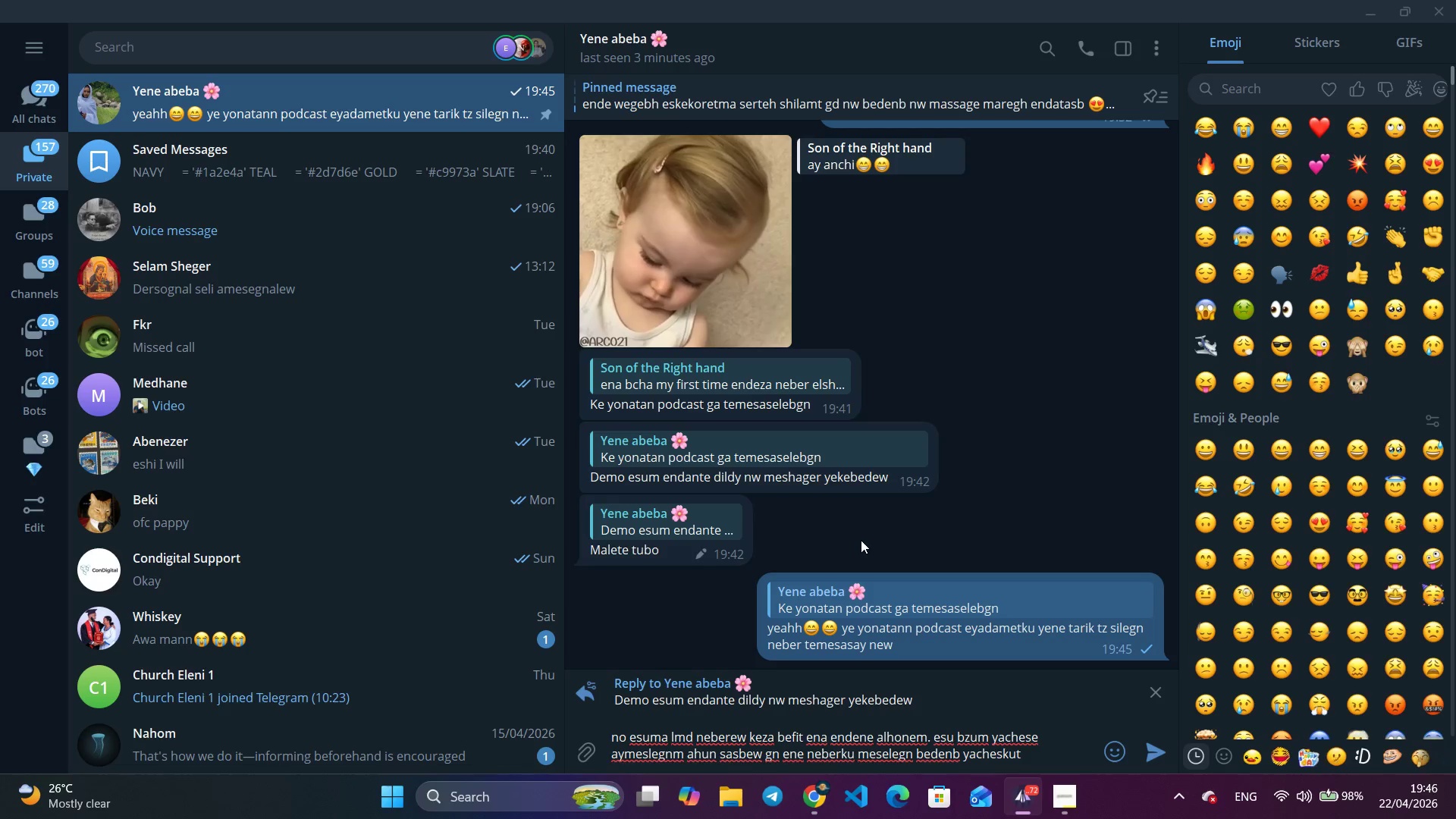 
key(Enter)
 